 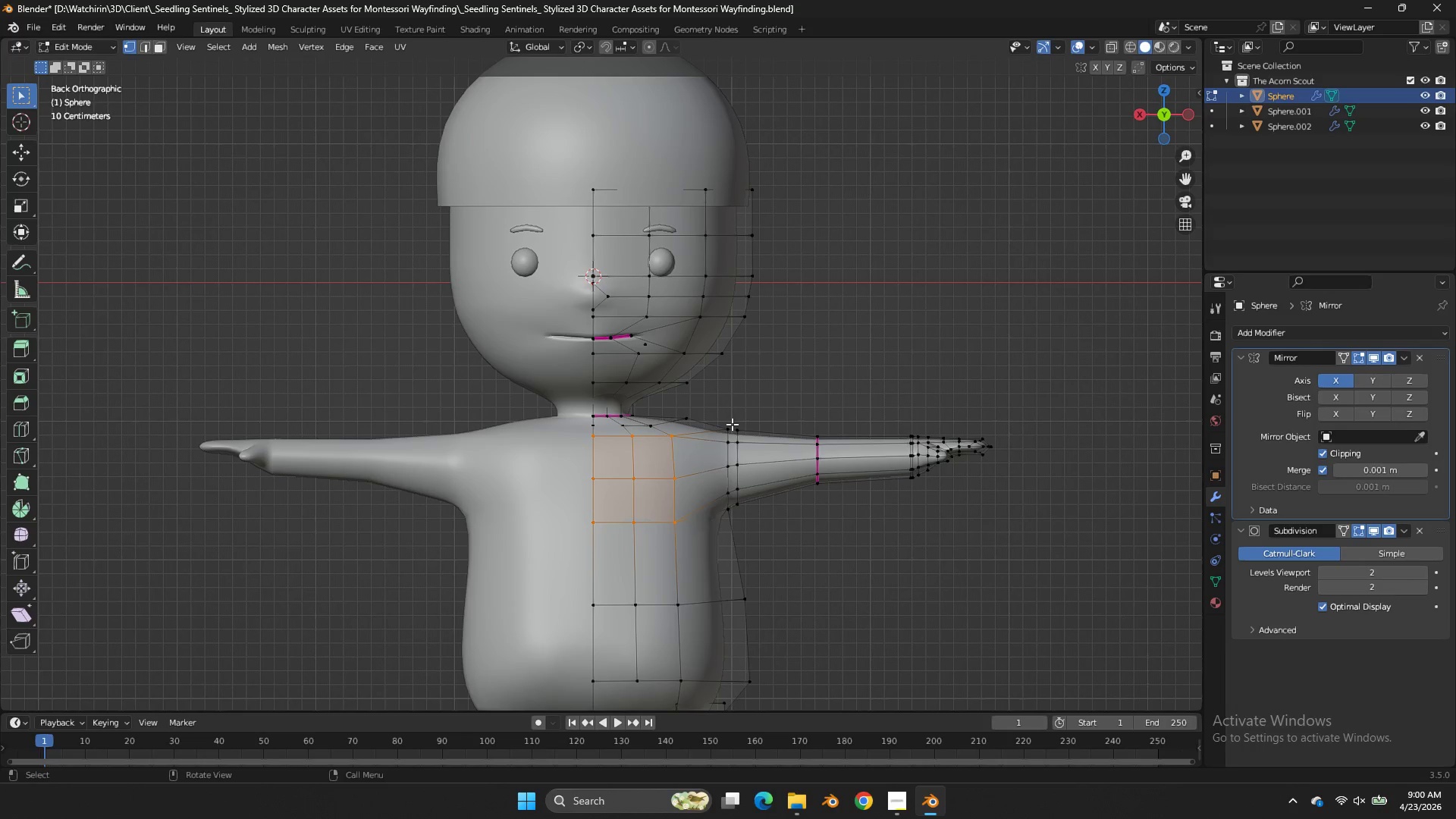 
left_click_drag(start_coordinate=[1188, 182], to_coordinate=[53, 696])
 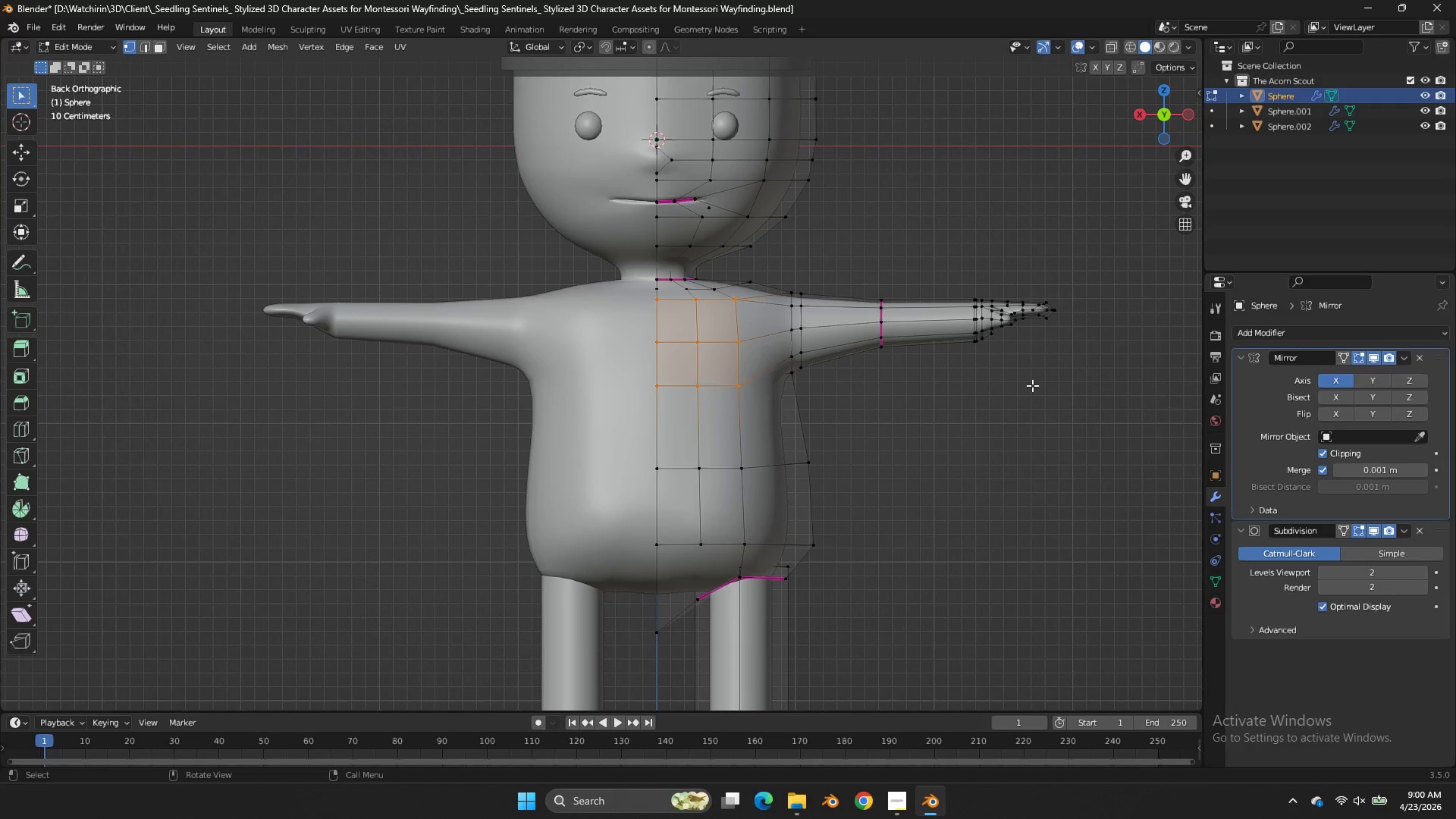 
key(Z)
 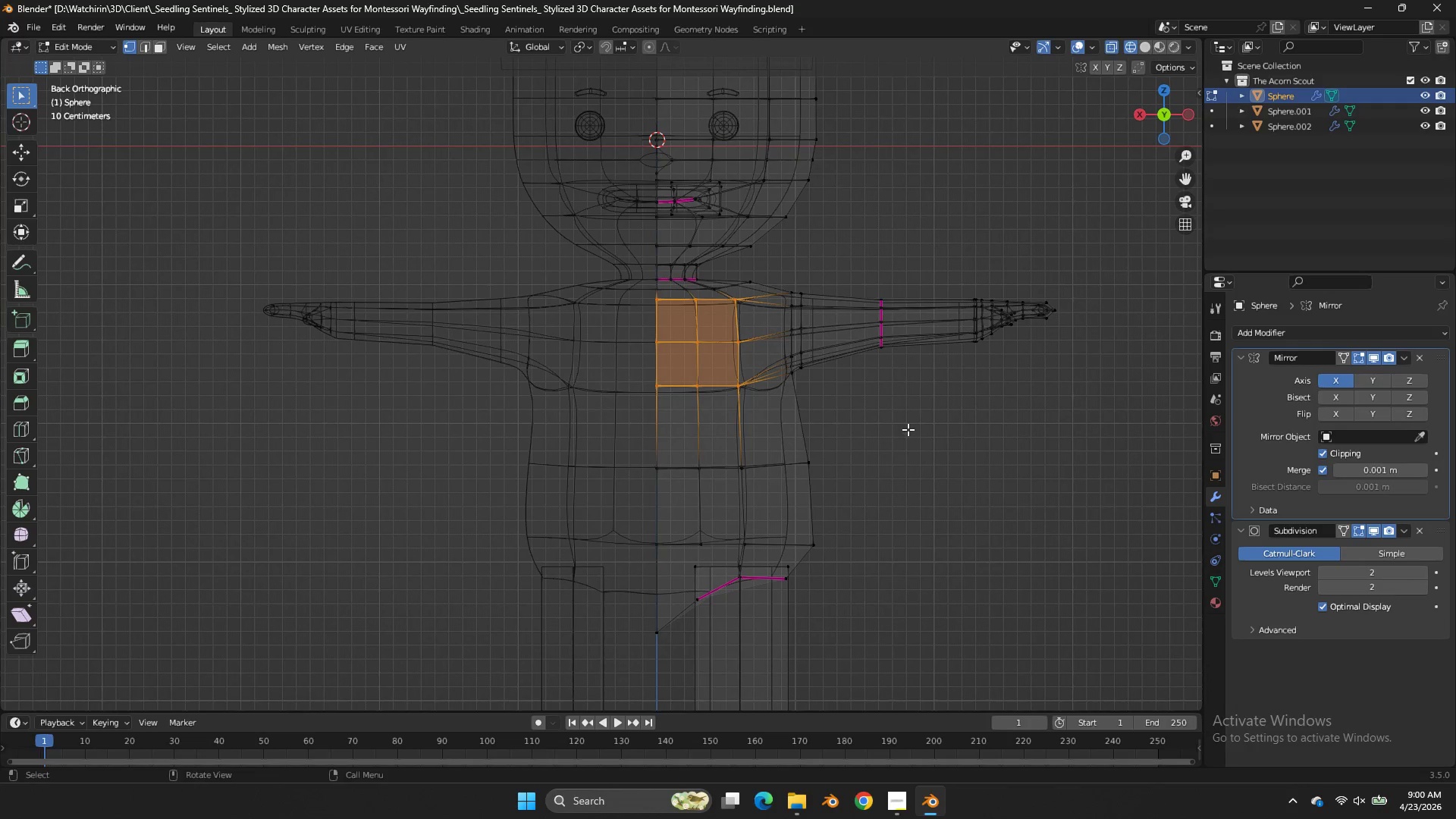 
left_click_drag(start_coordinate=[908, 429], to_coordinate=[632, 558])
 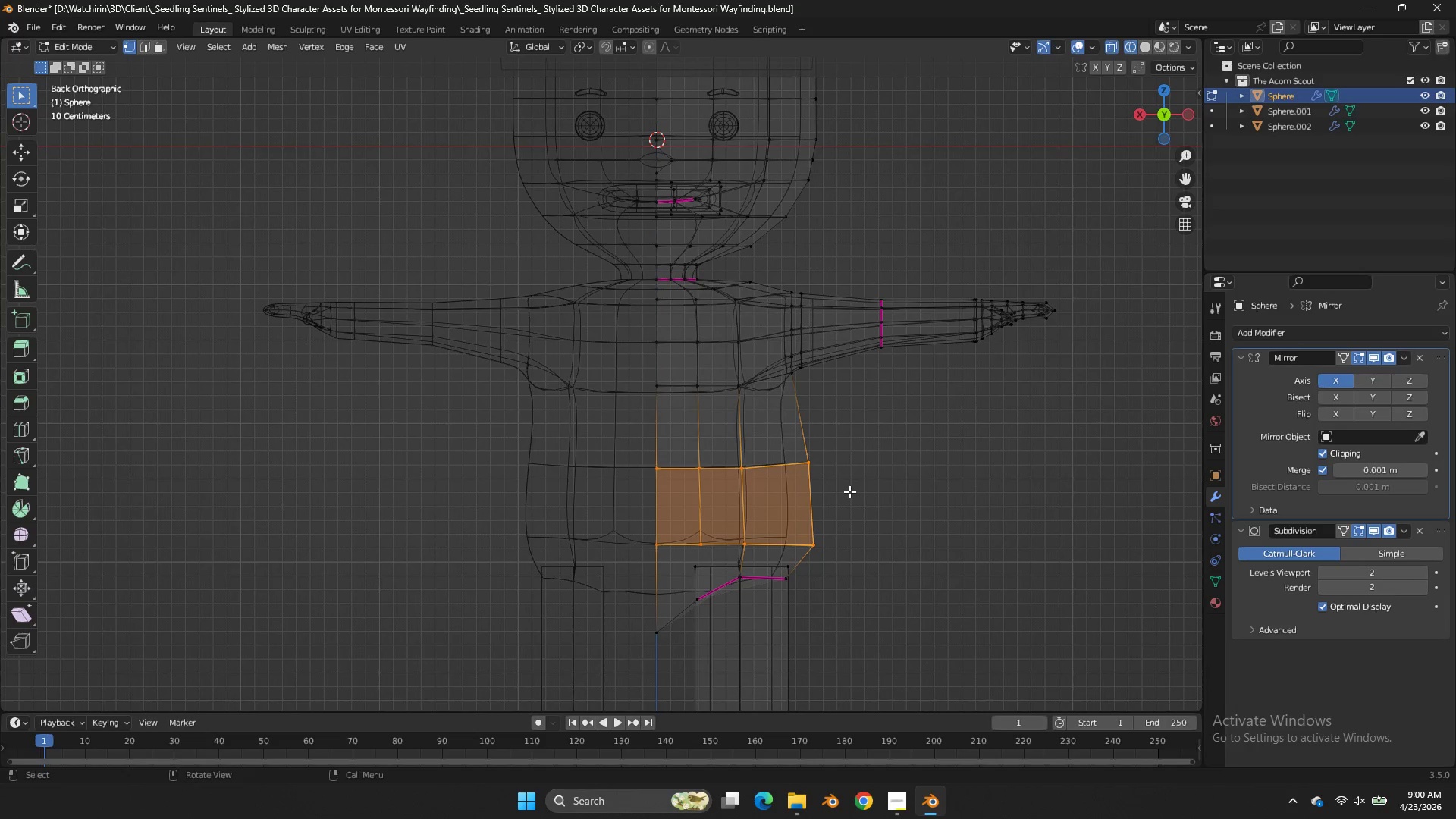 
key(Control+ControlLeft)
 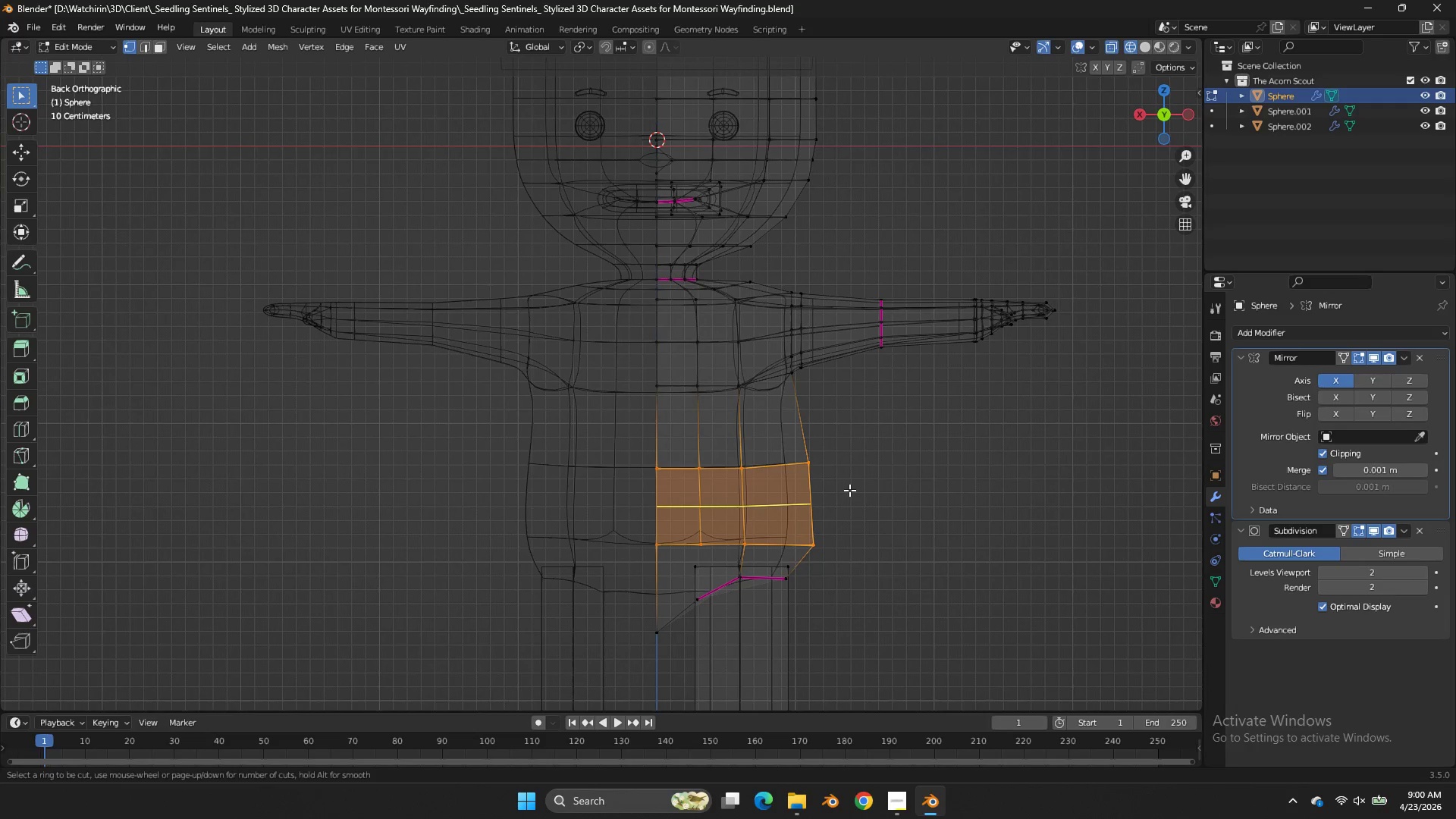 
key(Control+R)
 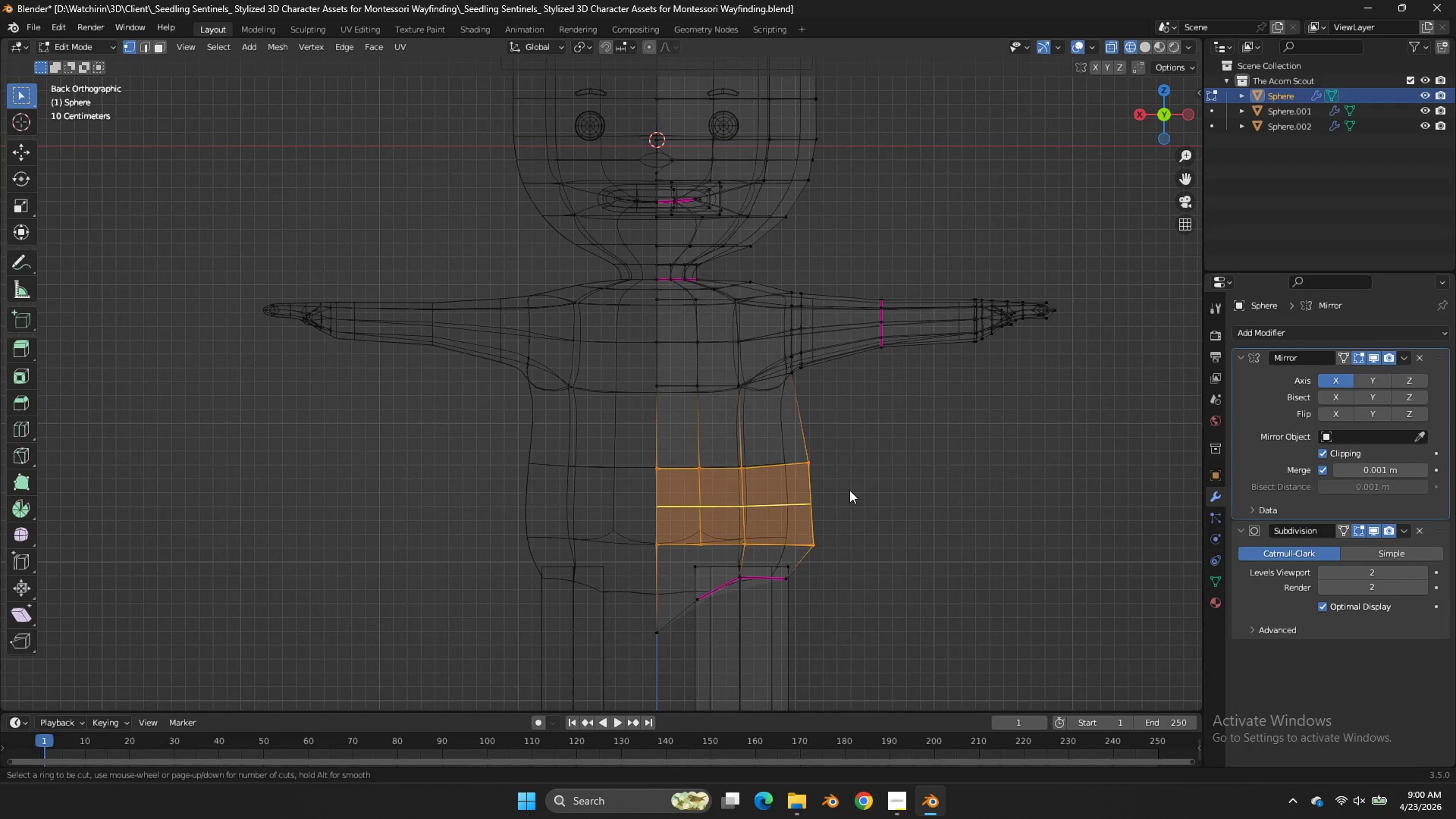 
double_click([849, 490])
 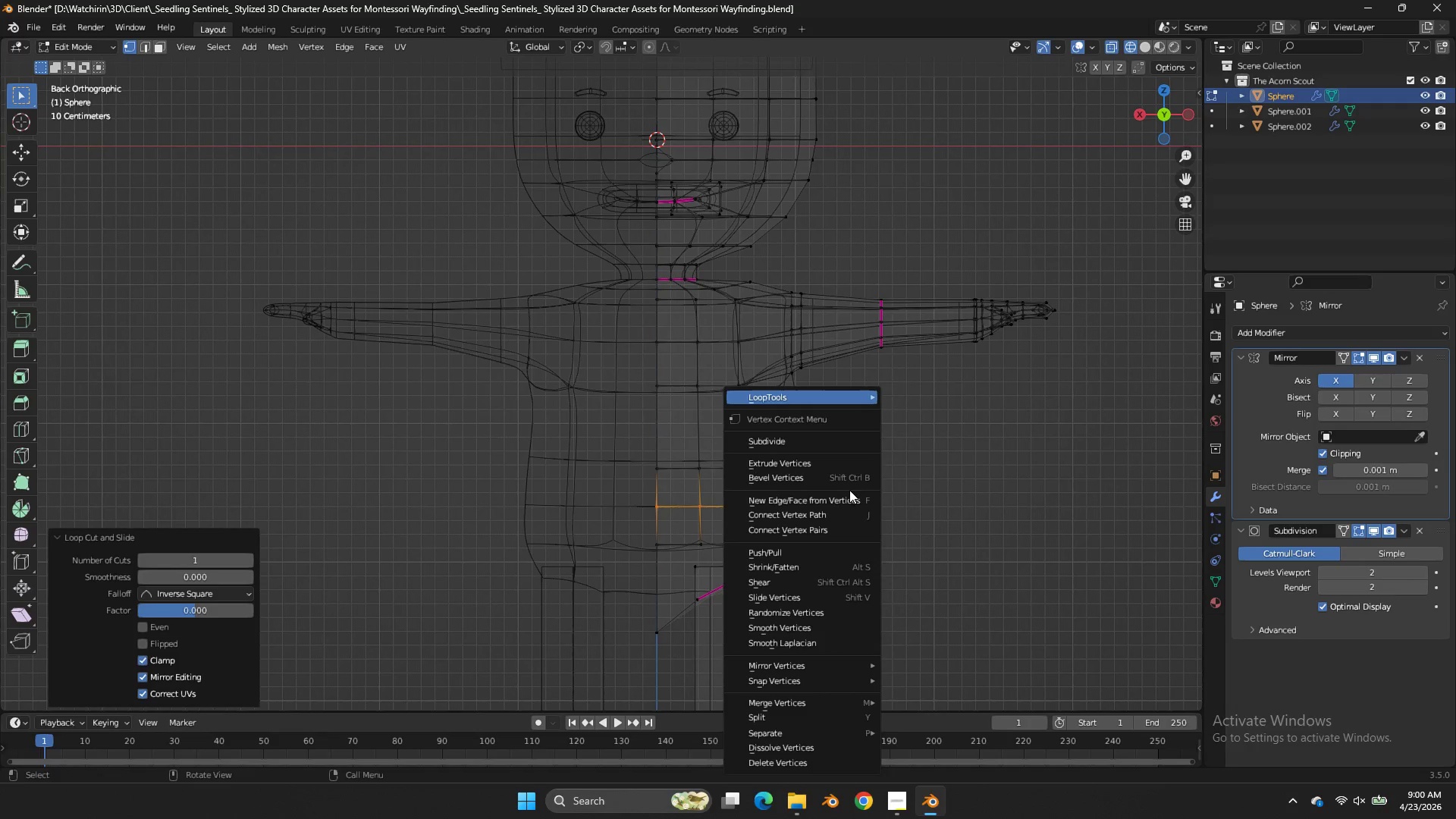 
right_click([849, 490])
 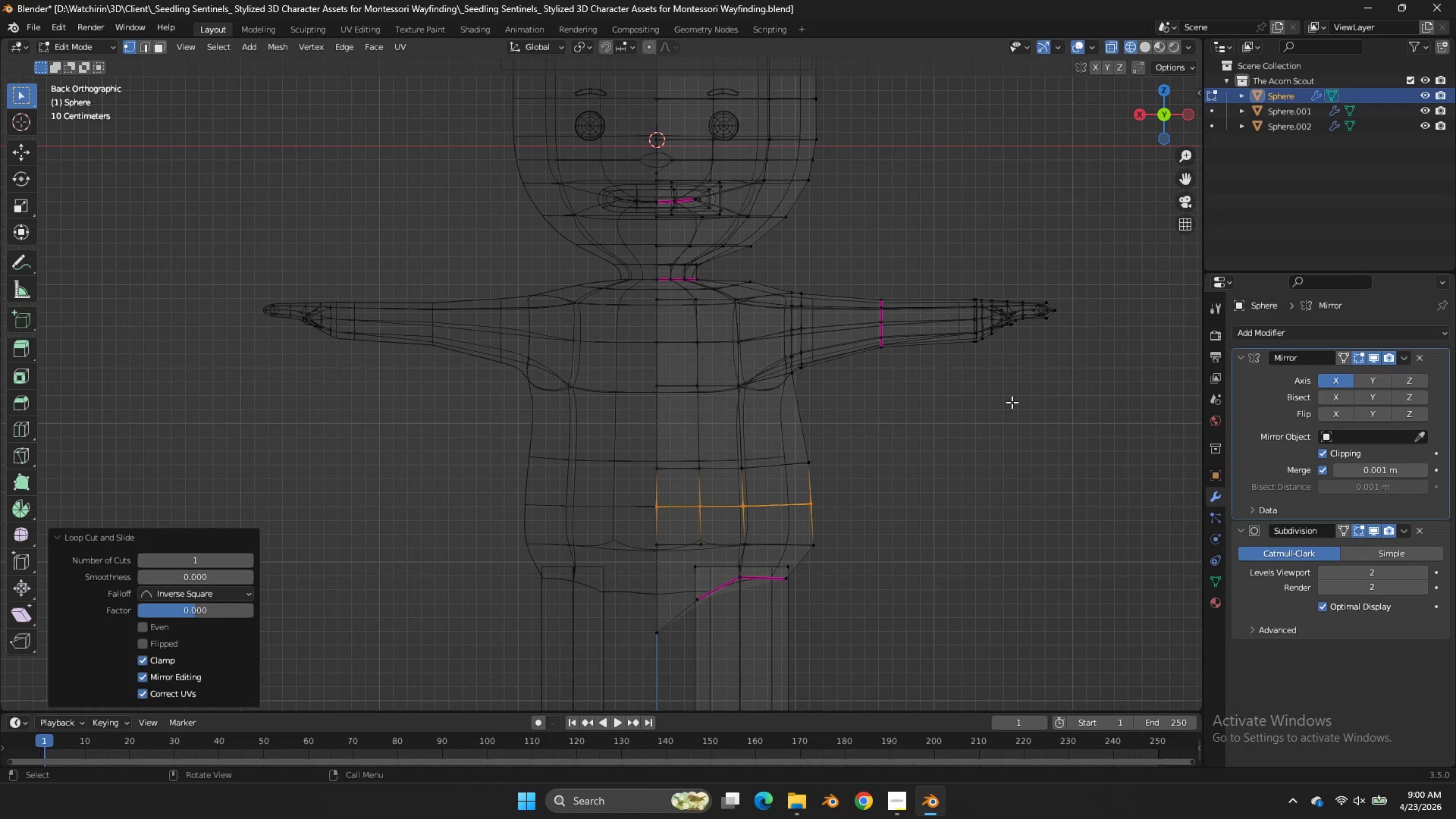 
key(Control+ControlLeft)
 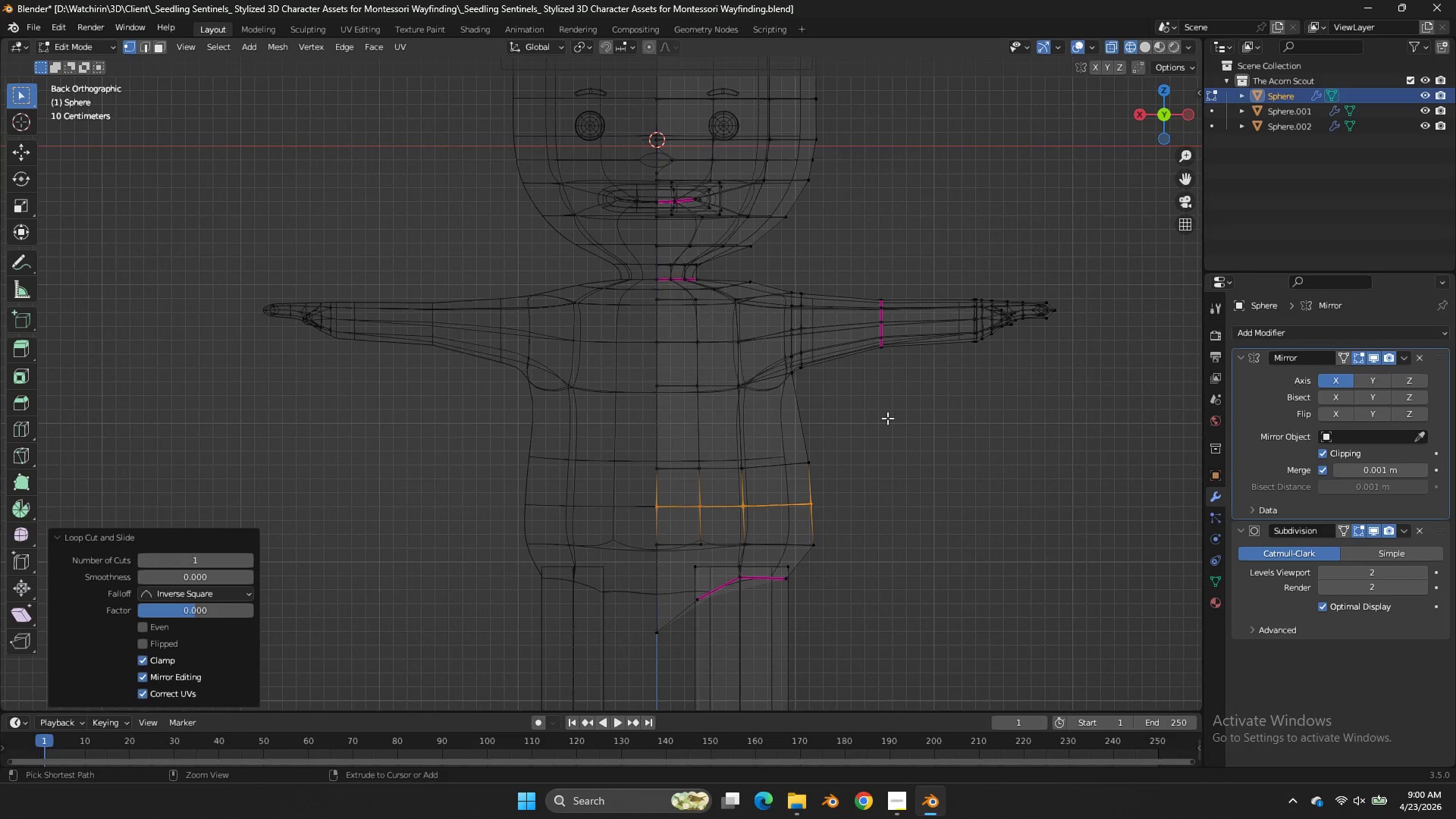 
key(Control+ControlLeft)
 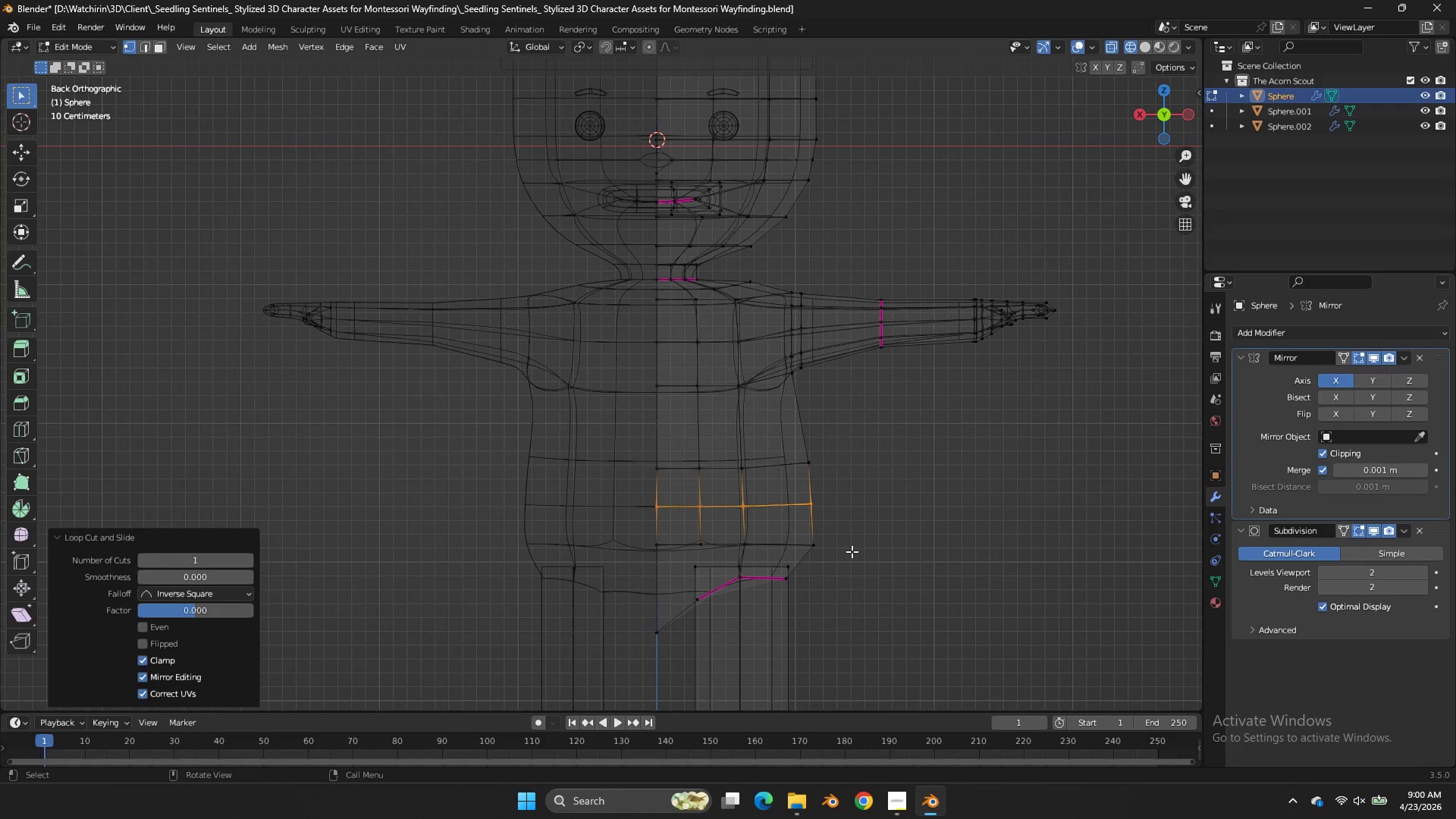 
left_click_drag(start_coordinate=[852, 551], to_coordinate=[623, 286])
 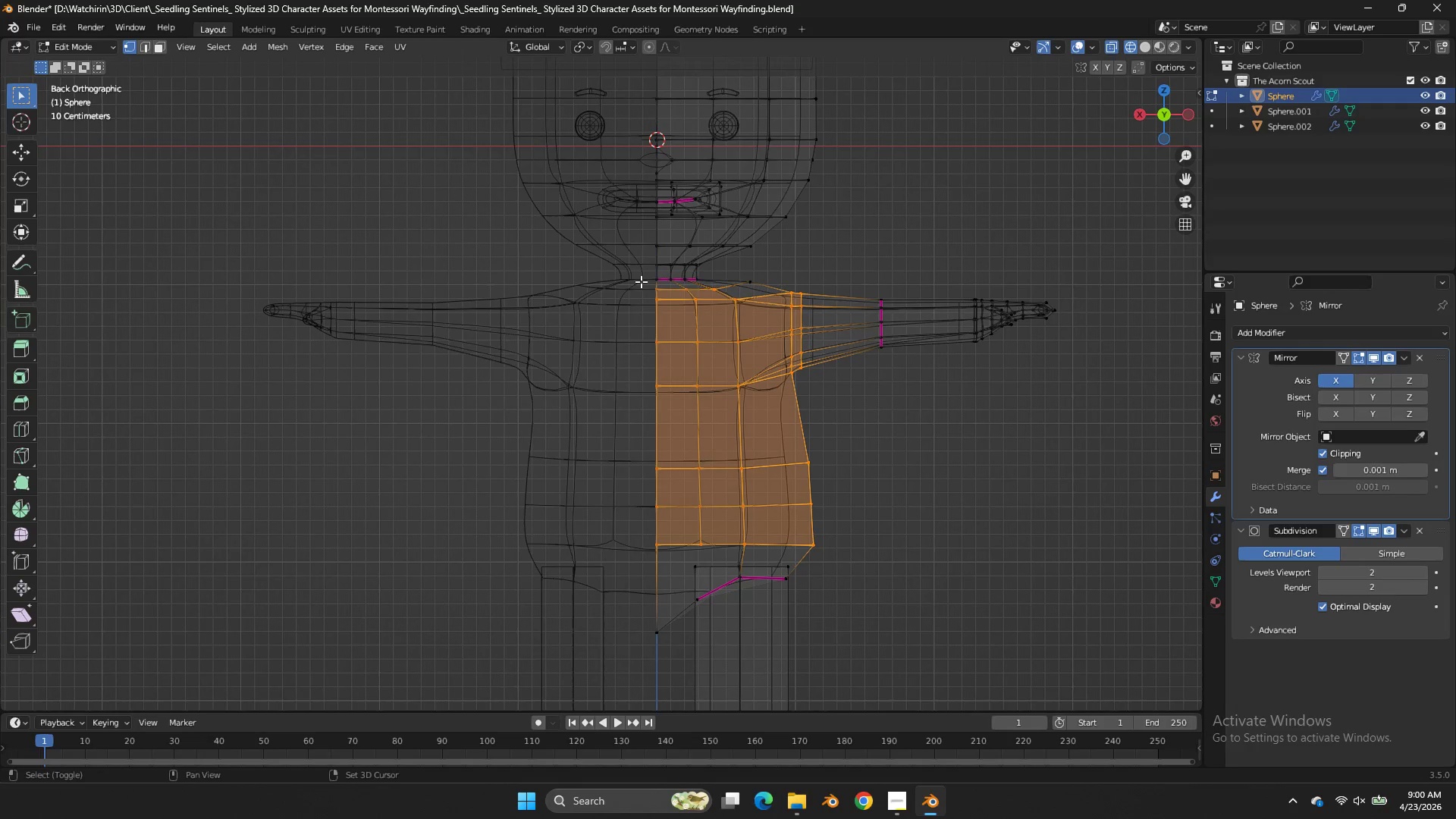 
hold_key(key=ShiftLeft, duration=4.03)
hold_key(key=AltLeft, duration=2.73)
left_click([730, 284])
 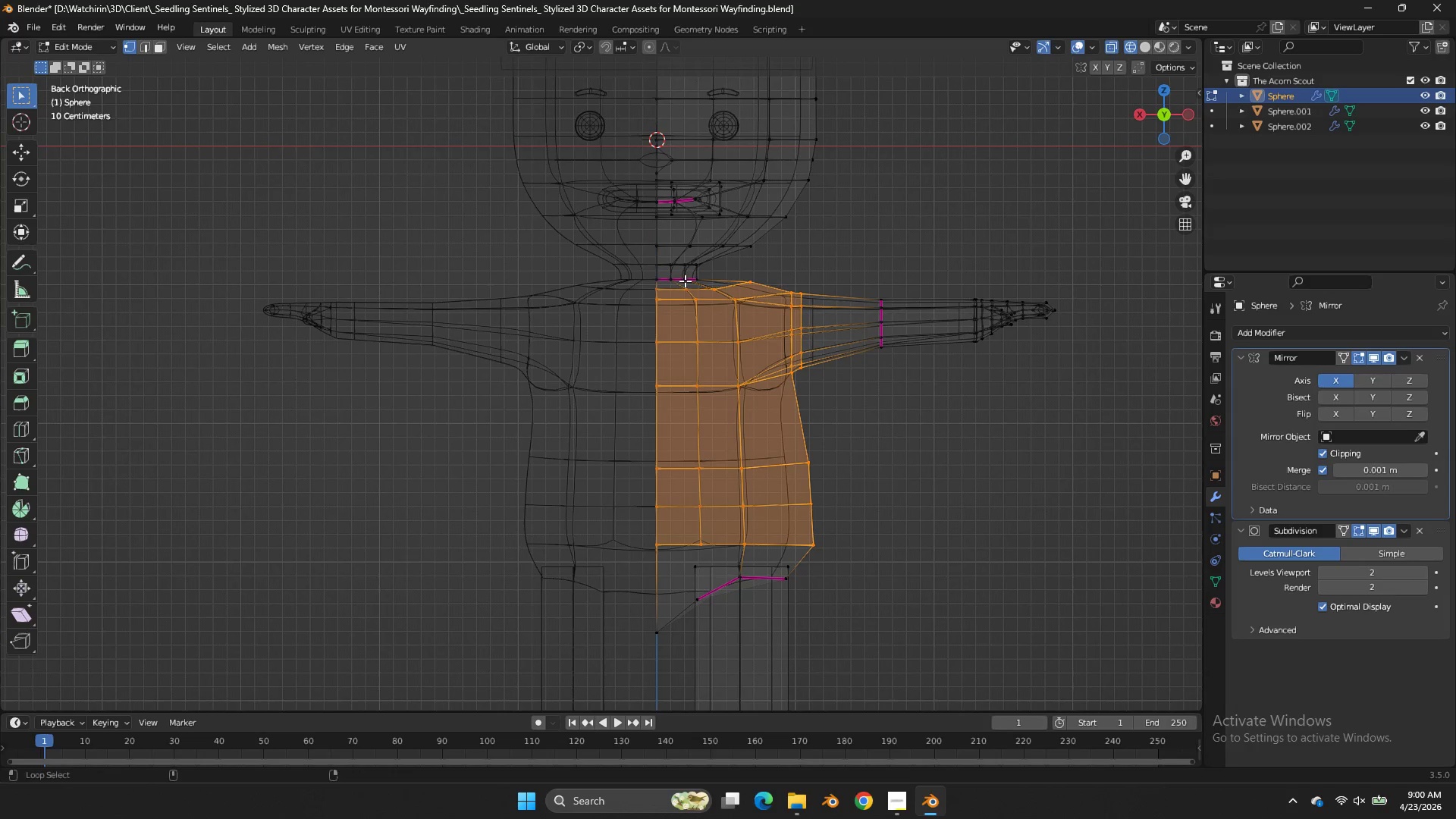 
left_click([680, 278])
 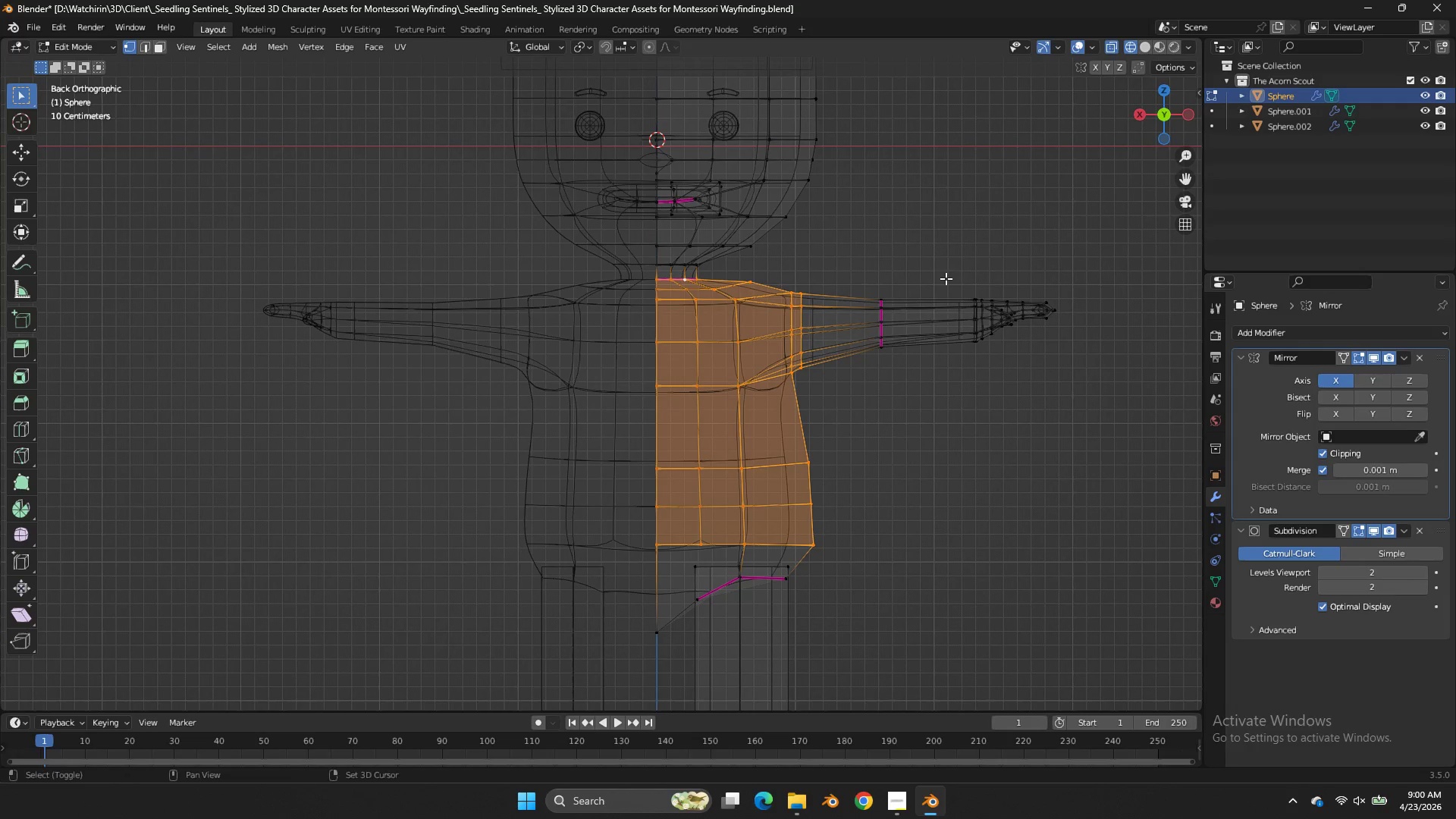 
left_click_drag(start_coordinate=[942, 278], to_coordinate=[841, 391])
 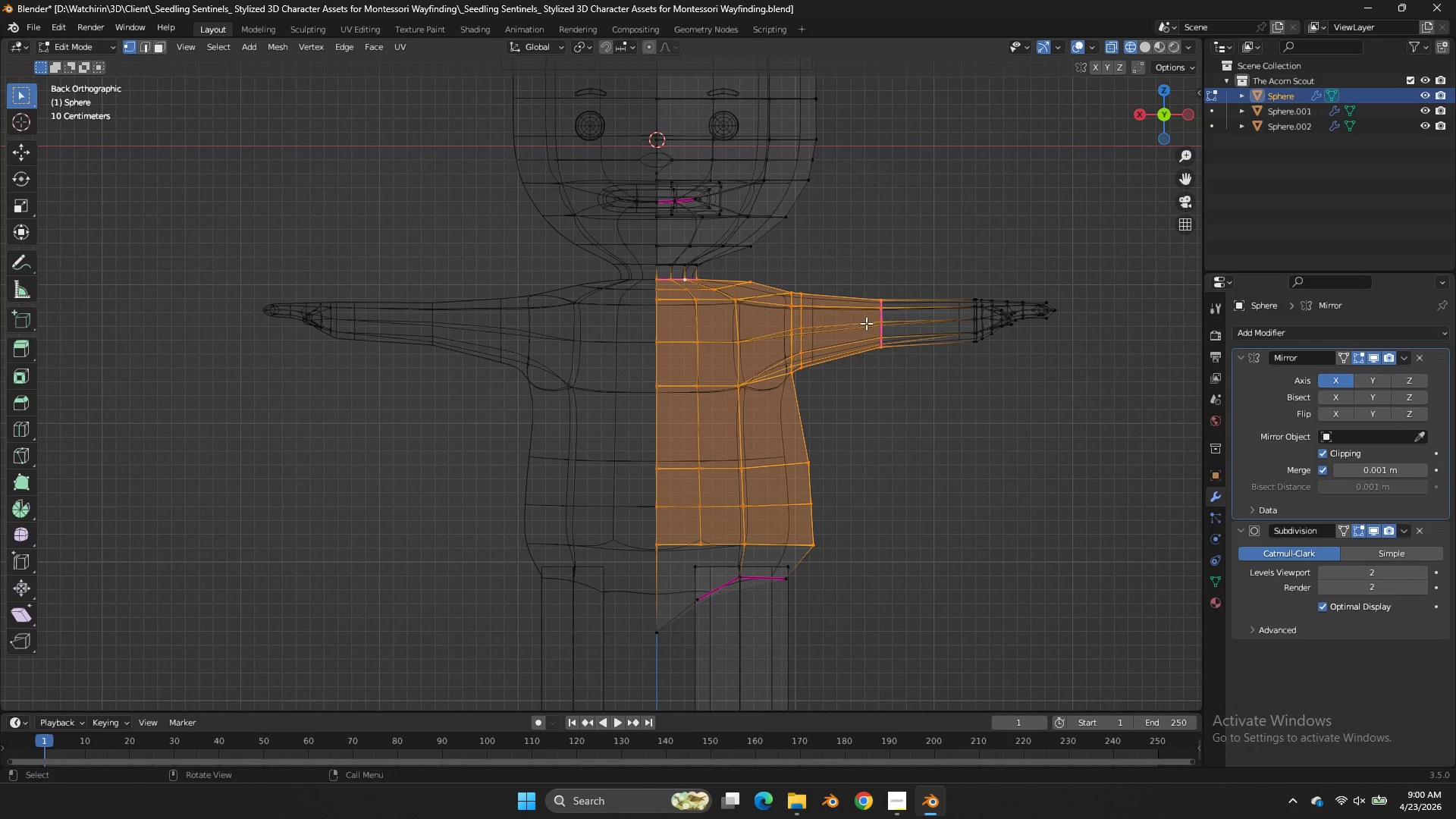 
key(Control+Z)
 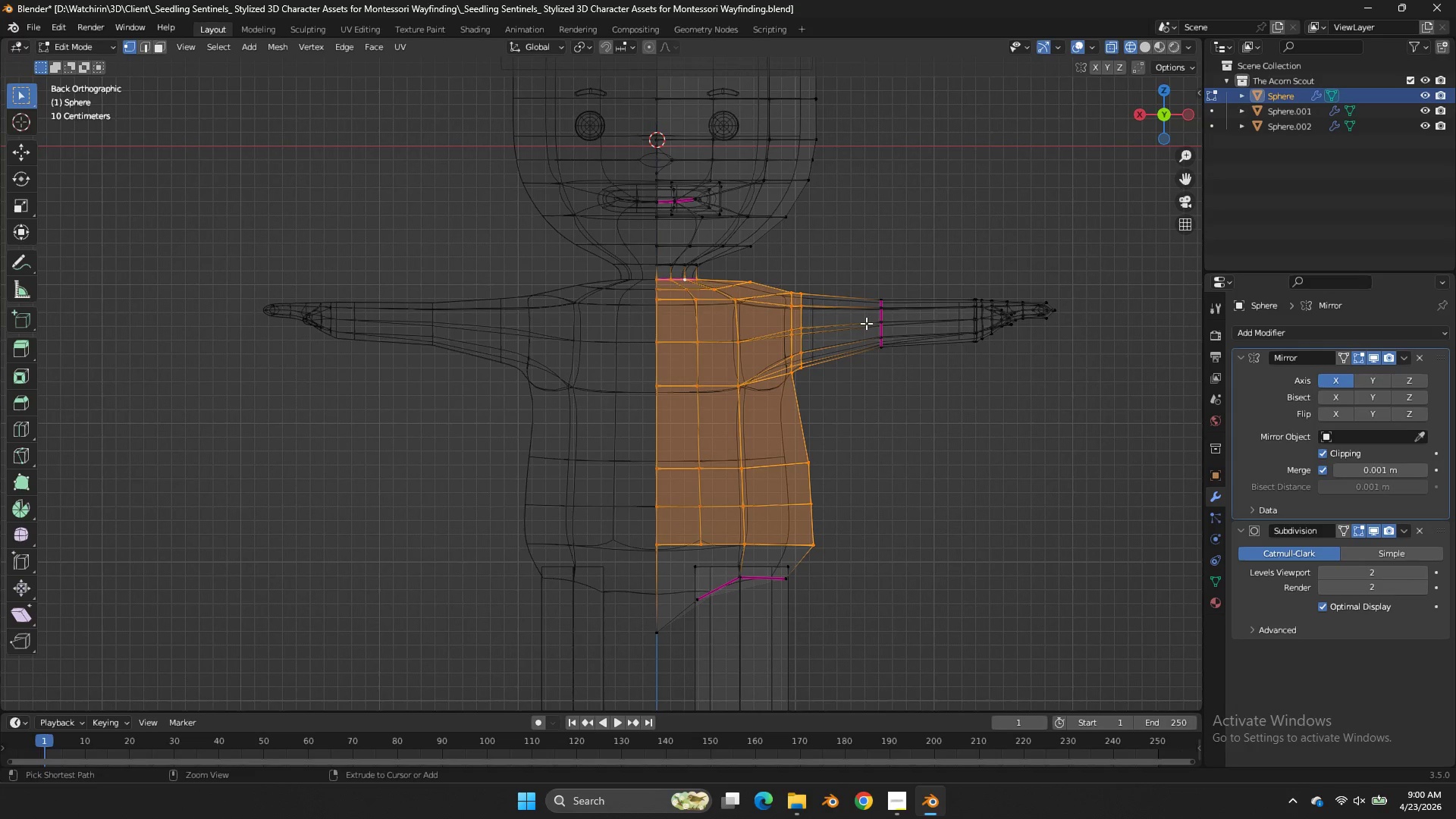 
key(Control+Z)
 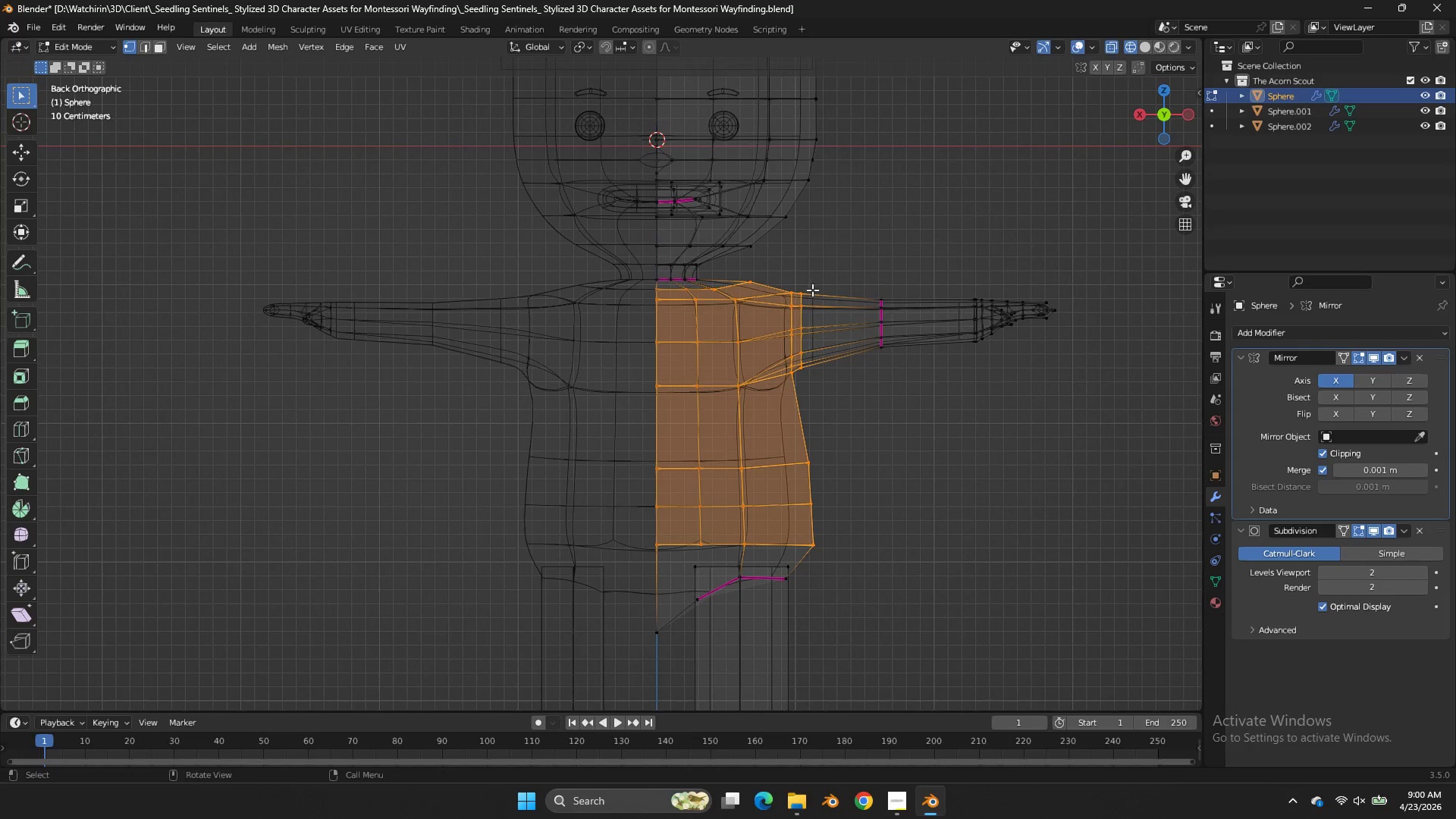 
hold_key(key=ShiftLeft, duration=1.19)
left_click_drag(start_coordinate=[826, 281], to_coordinate=[795, 382])
 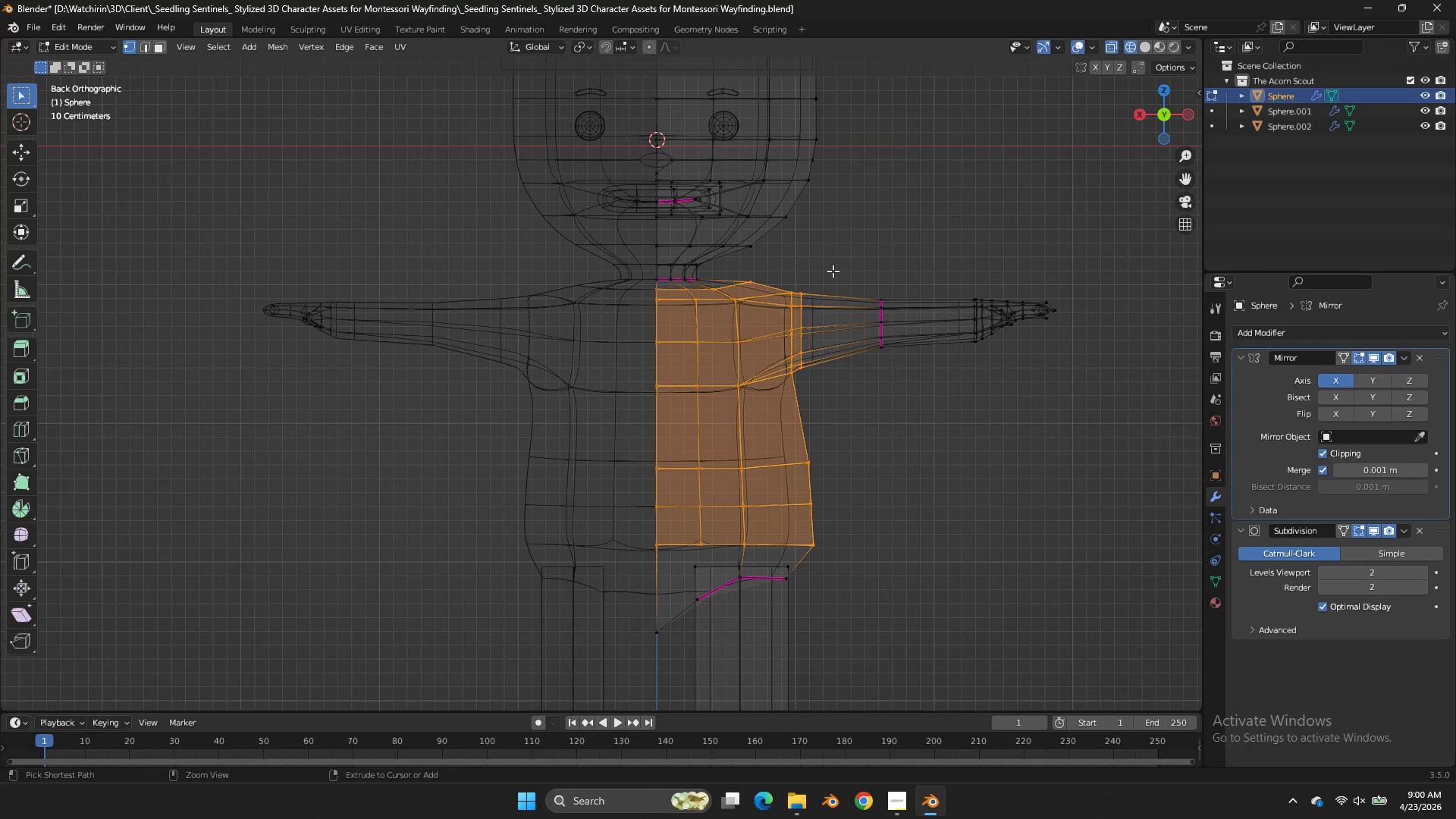 
hold_key(key=ControlLeft, duration=1.06)
left_click_drag(start_coordinate=[833, 271], to_coordinate=[797, 386])
 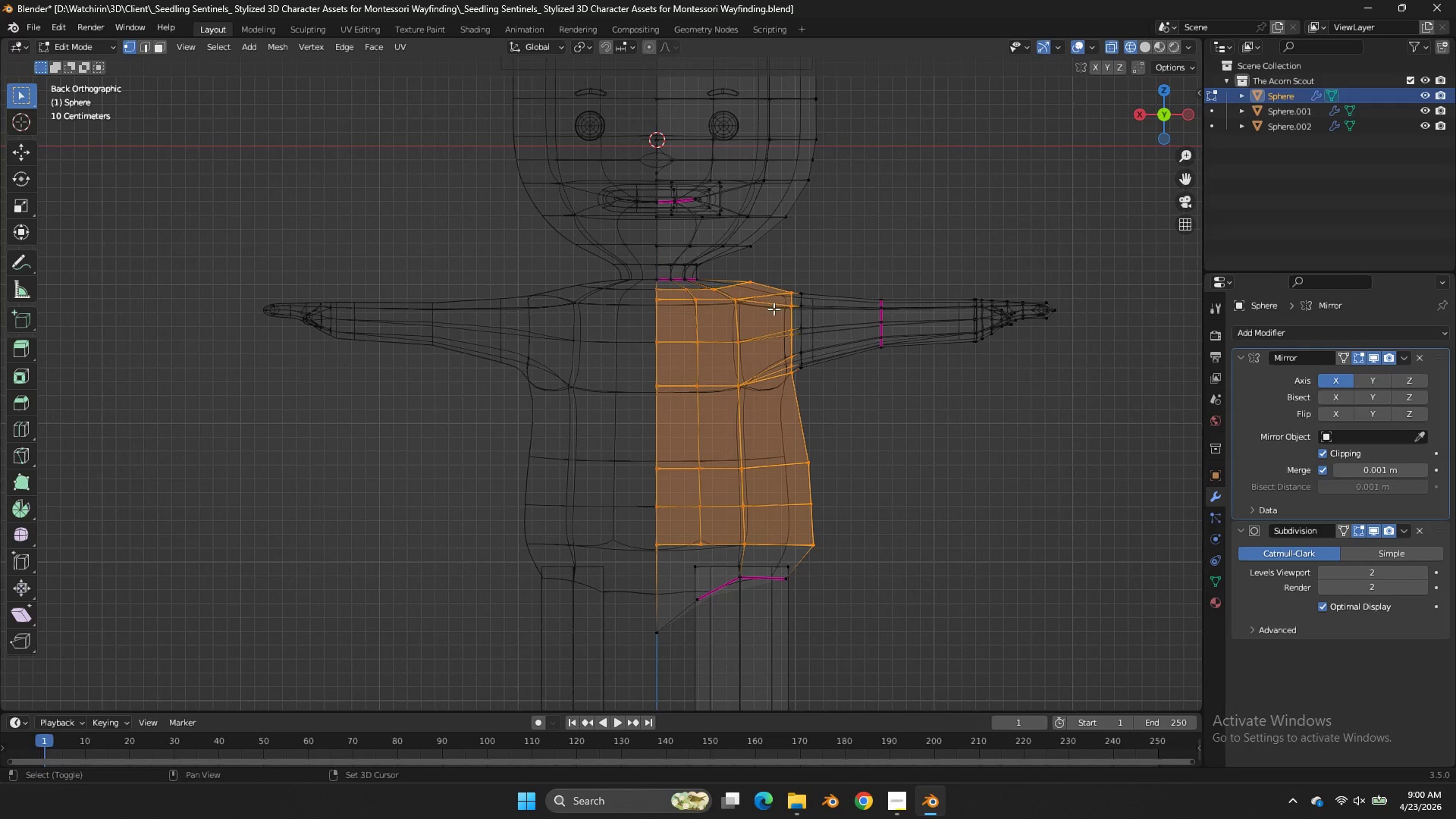 
hold_key(key=ShiftLeft, duration=1.97)
hold_key(key=AltLeft, duration=1.44)
left_click([679, 278])
 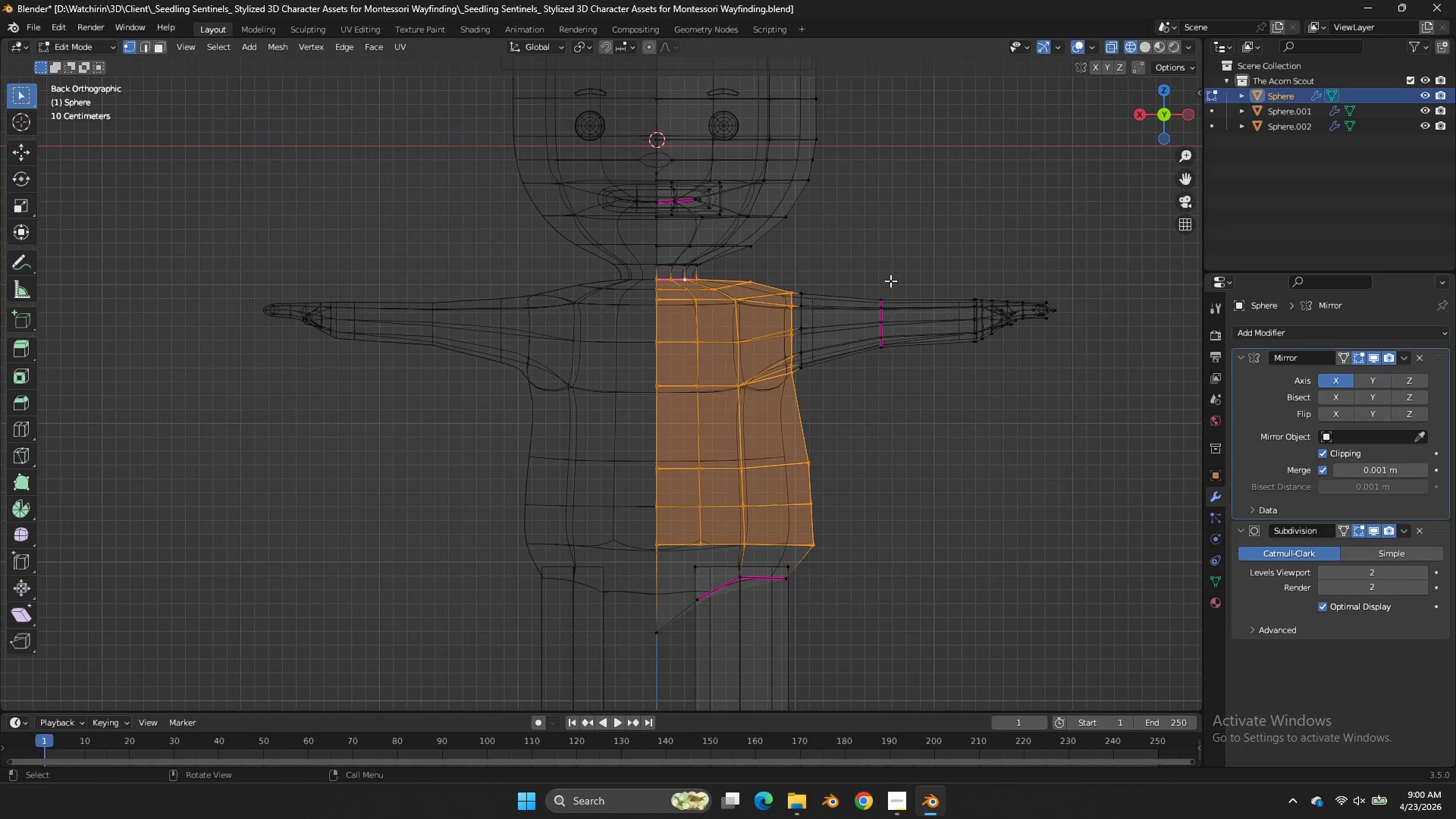 
key(Shift+ShiftLeft)
 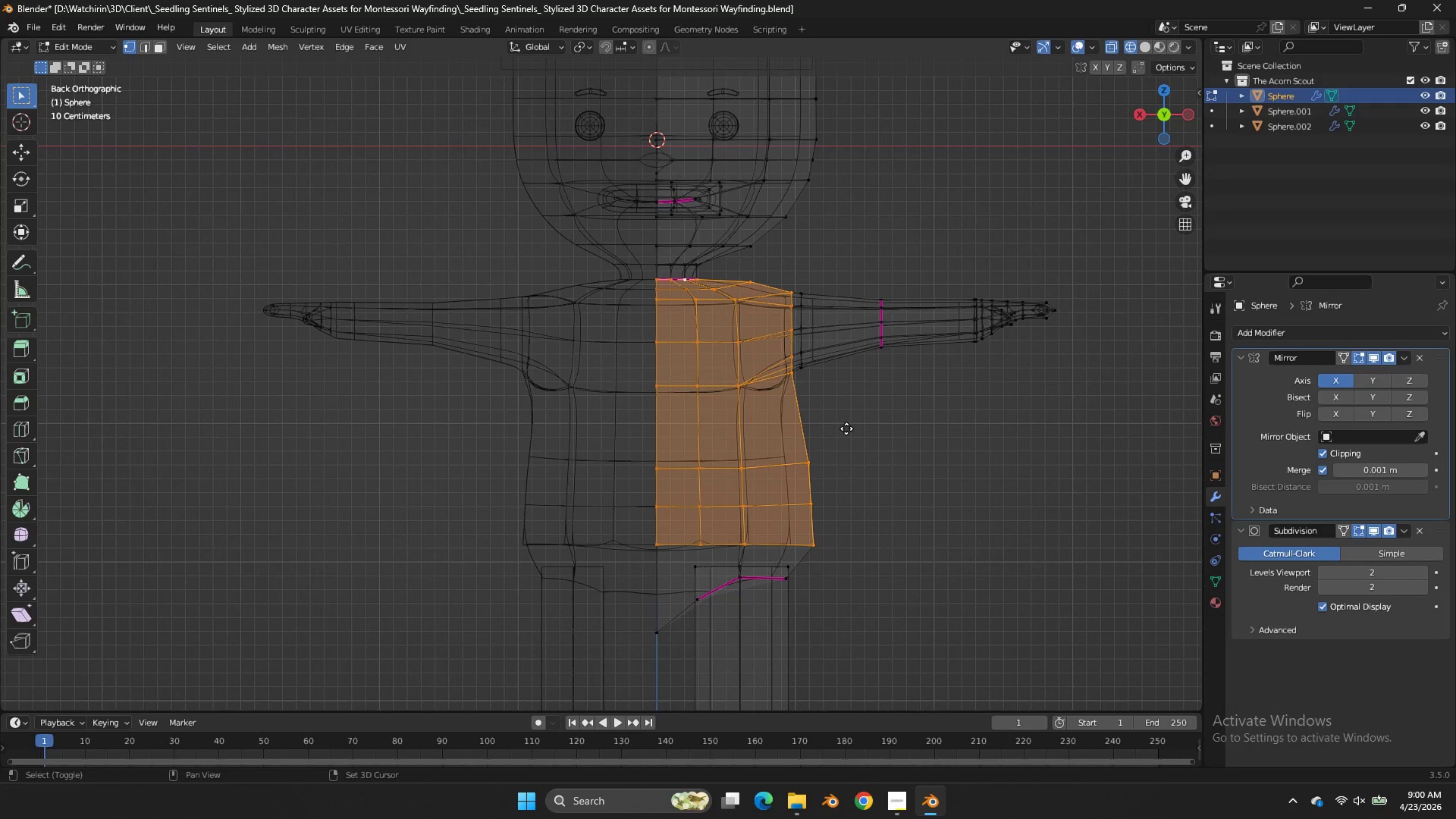 
key(Shift+D)
 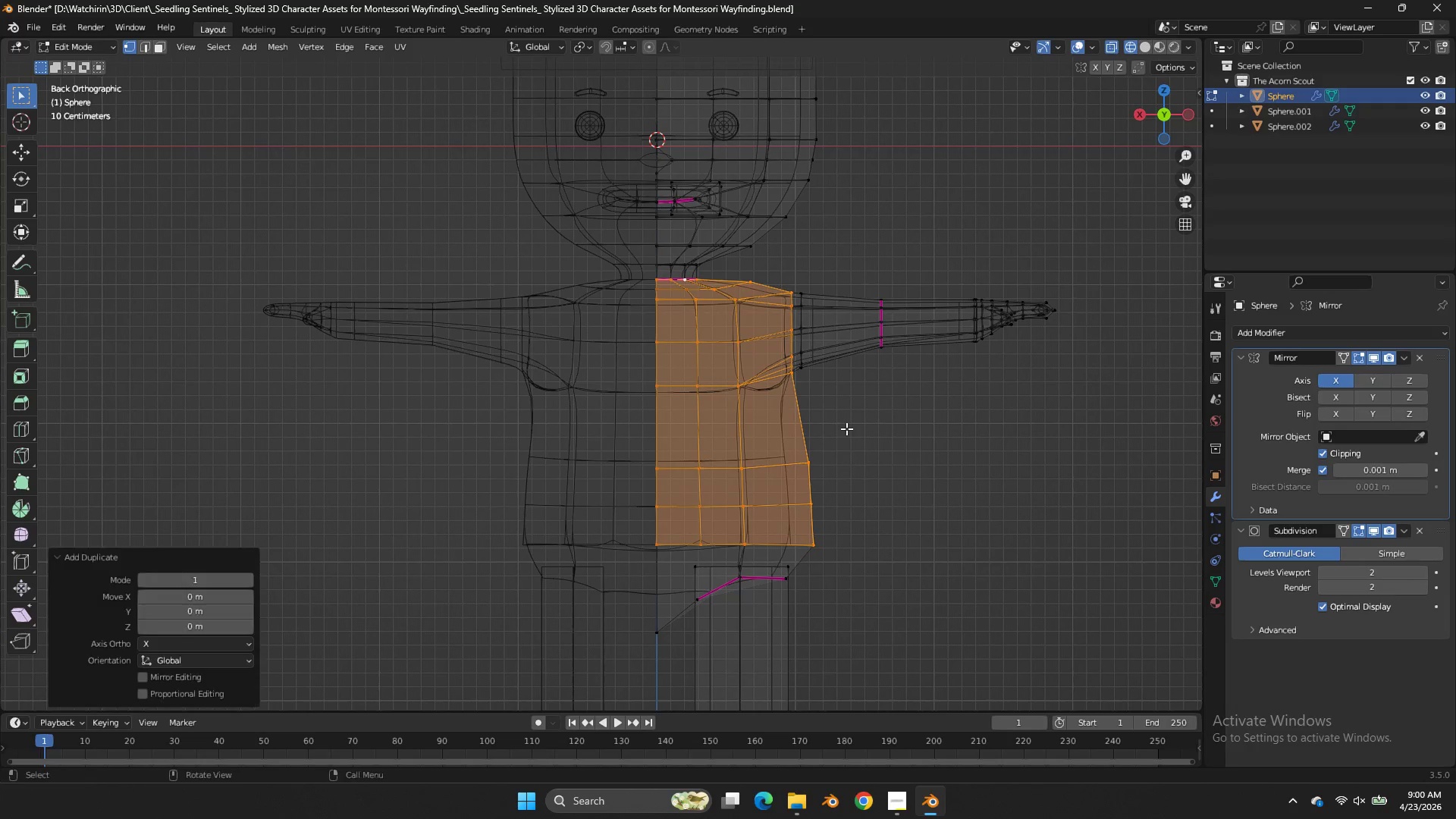 
right_click([846, 428])
 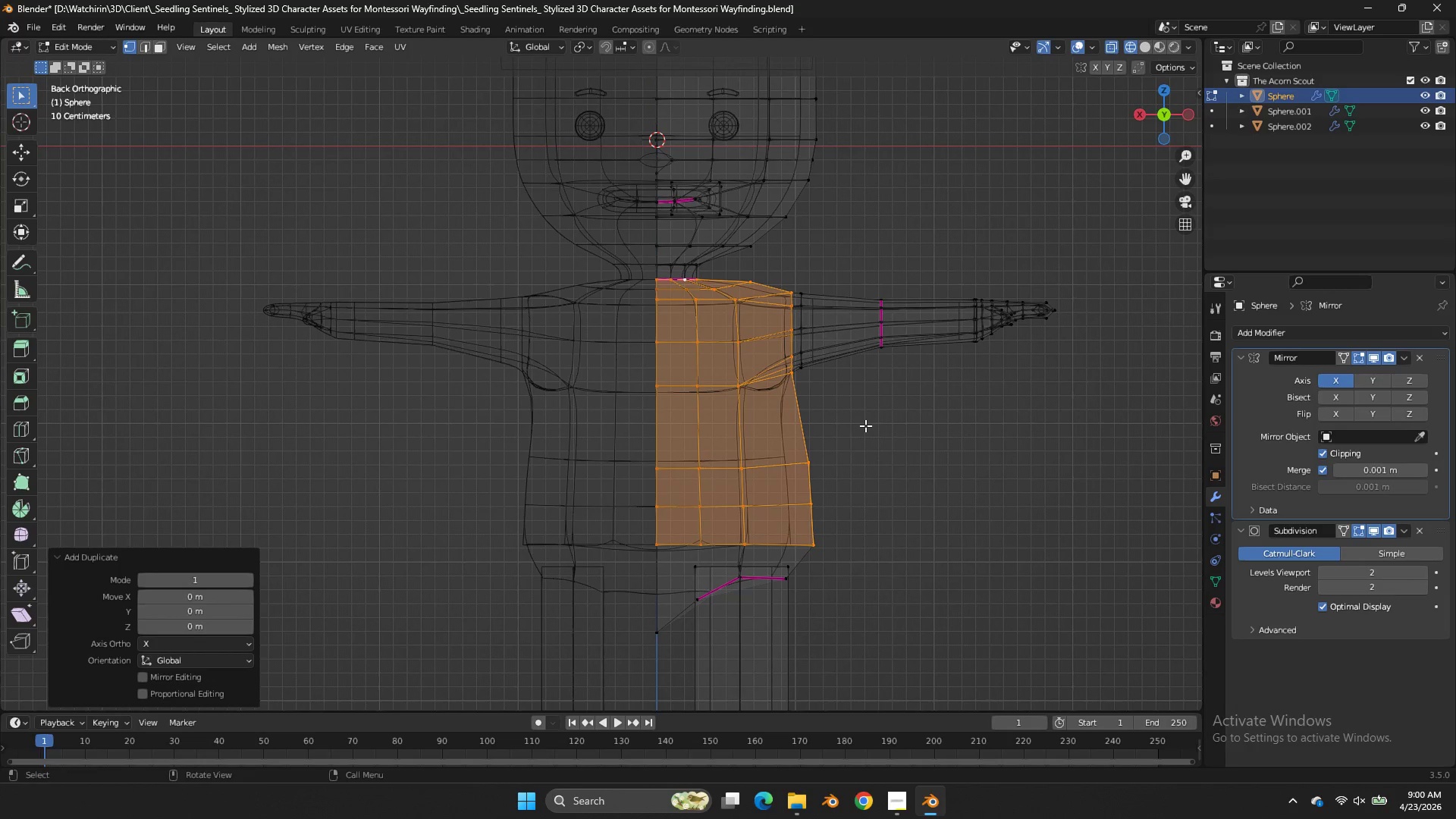 
key(Alt+AltLeft)
 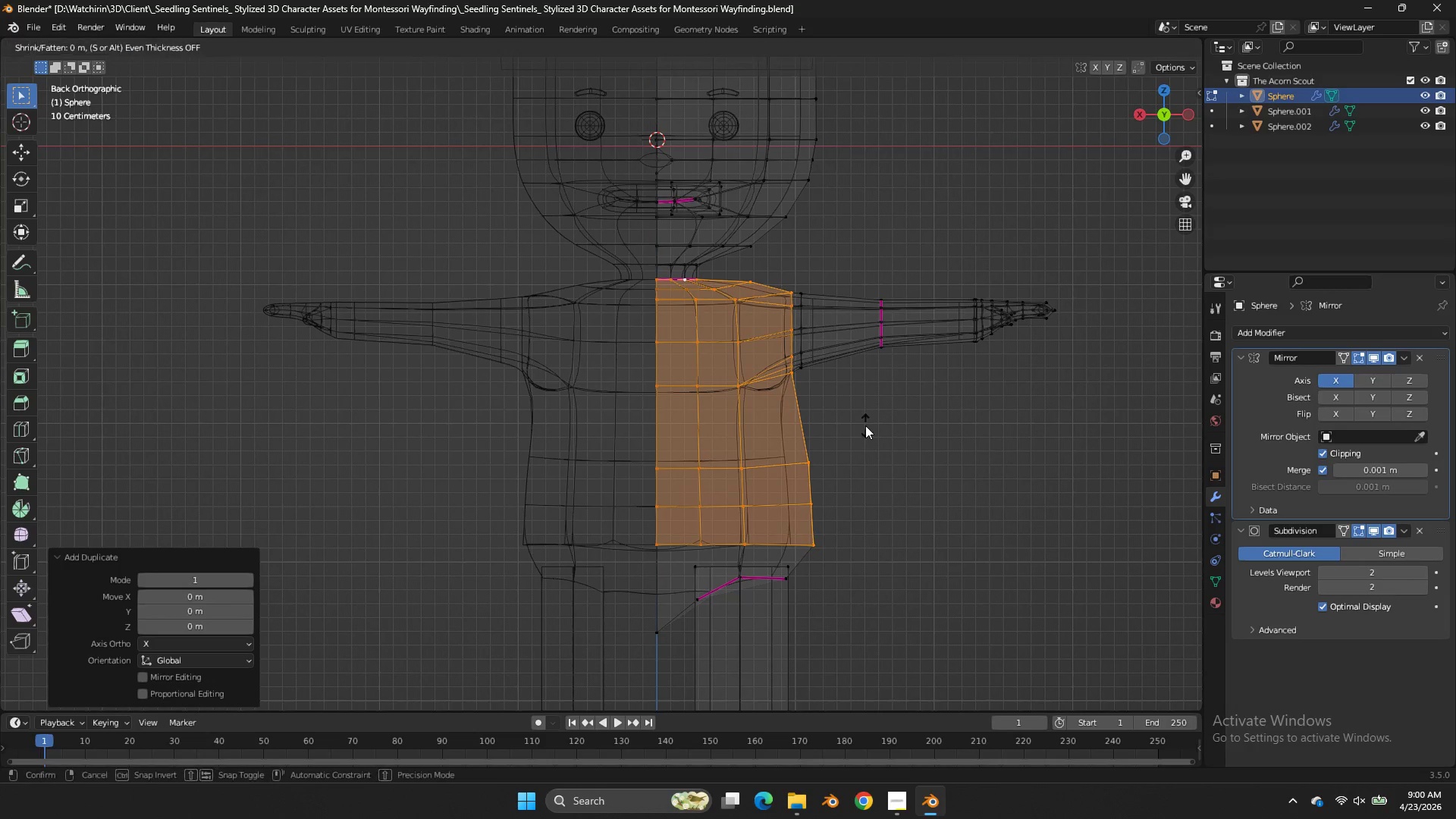 
key(Alt+S)
 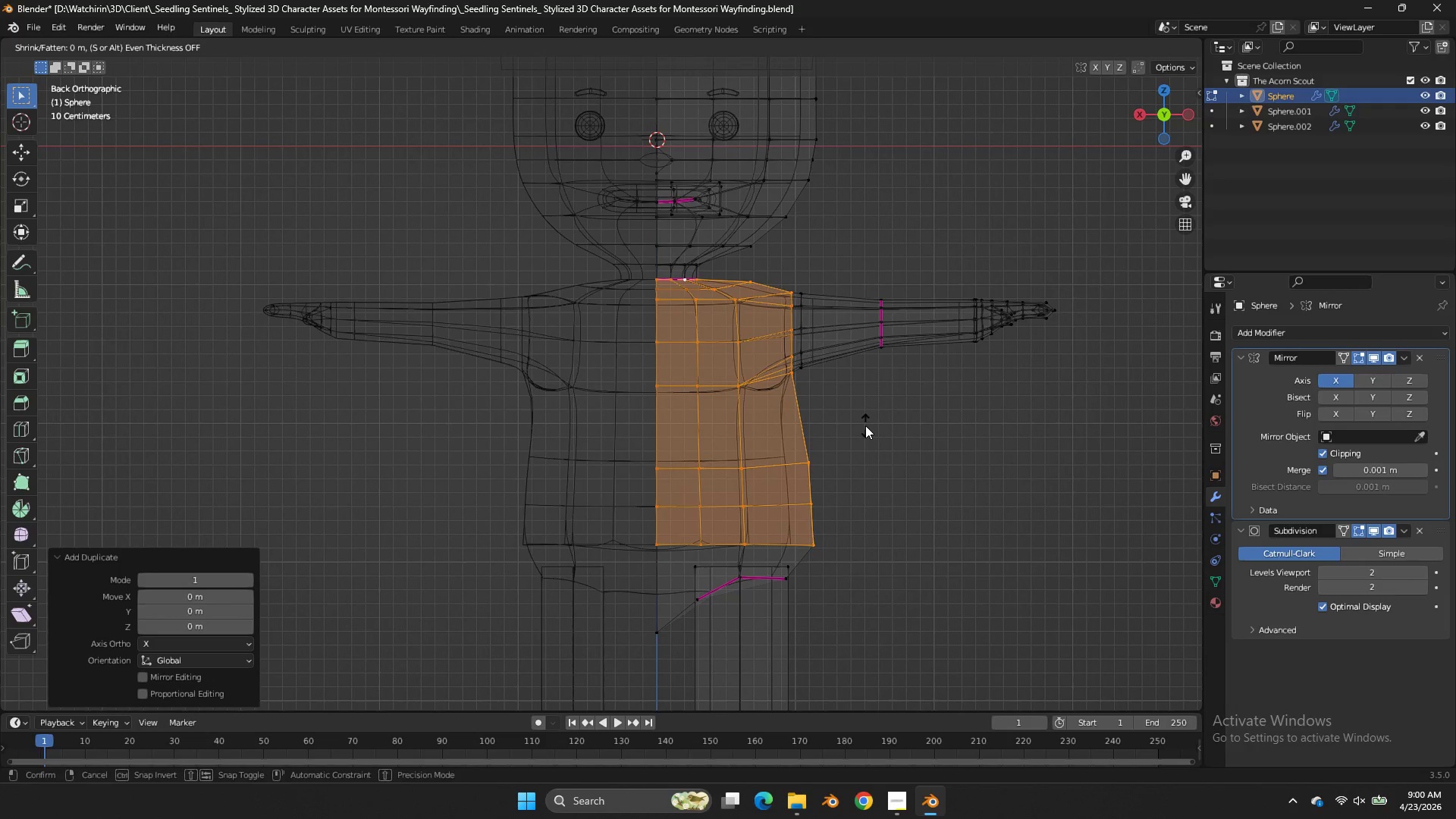 
hold_key(key=ShiftLeft, duration=1.12)
left_click([912, 391])
 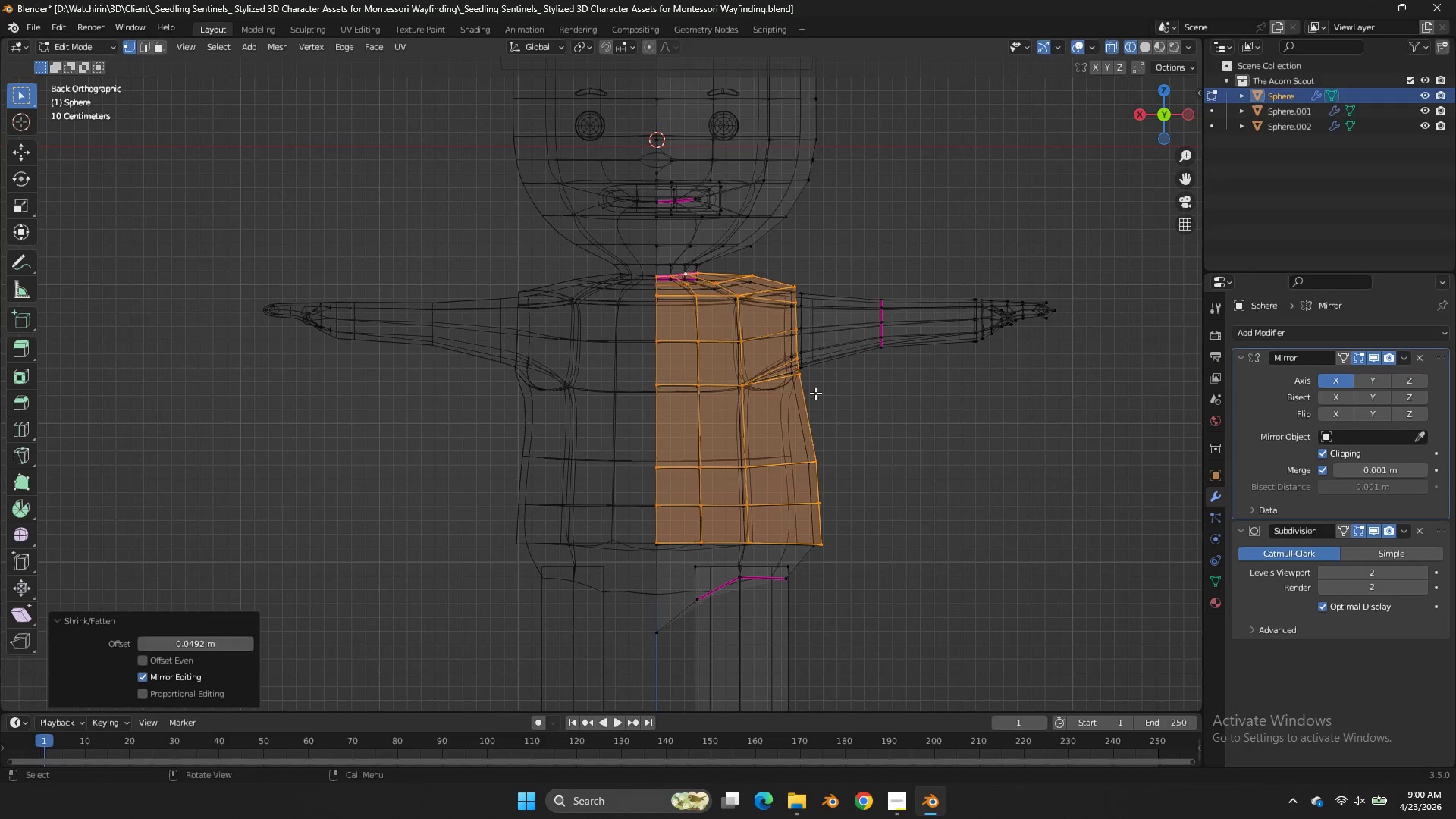 
key(Z)
 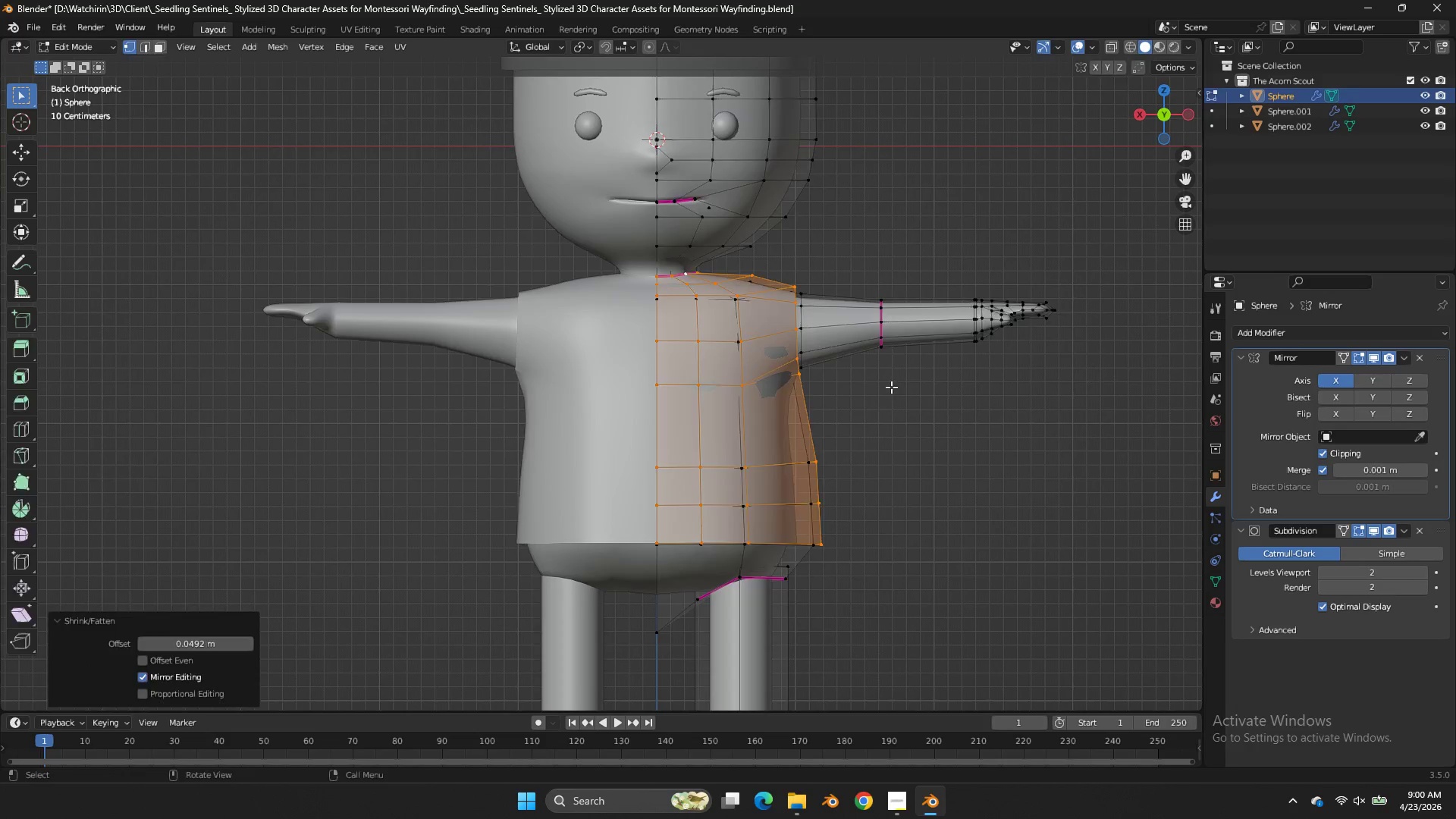 
key(Tab)
 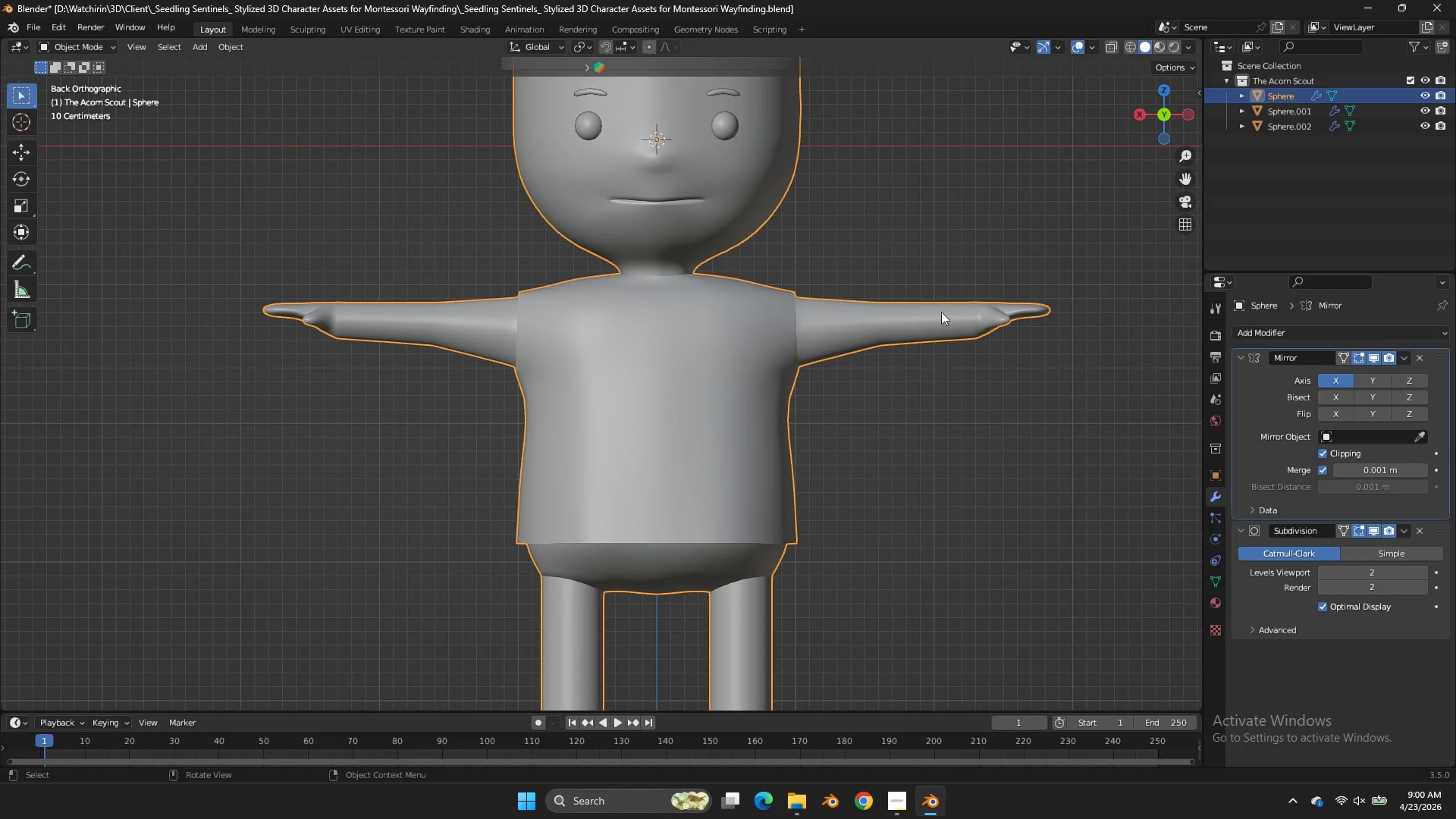 
key(Tab)
 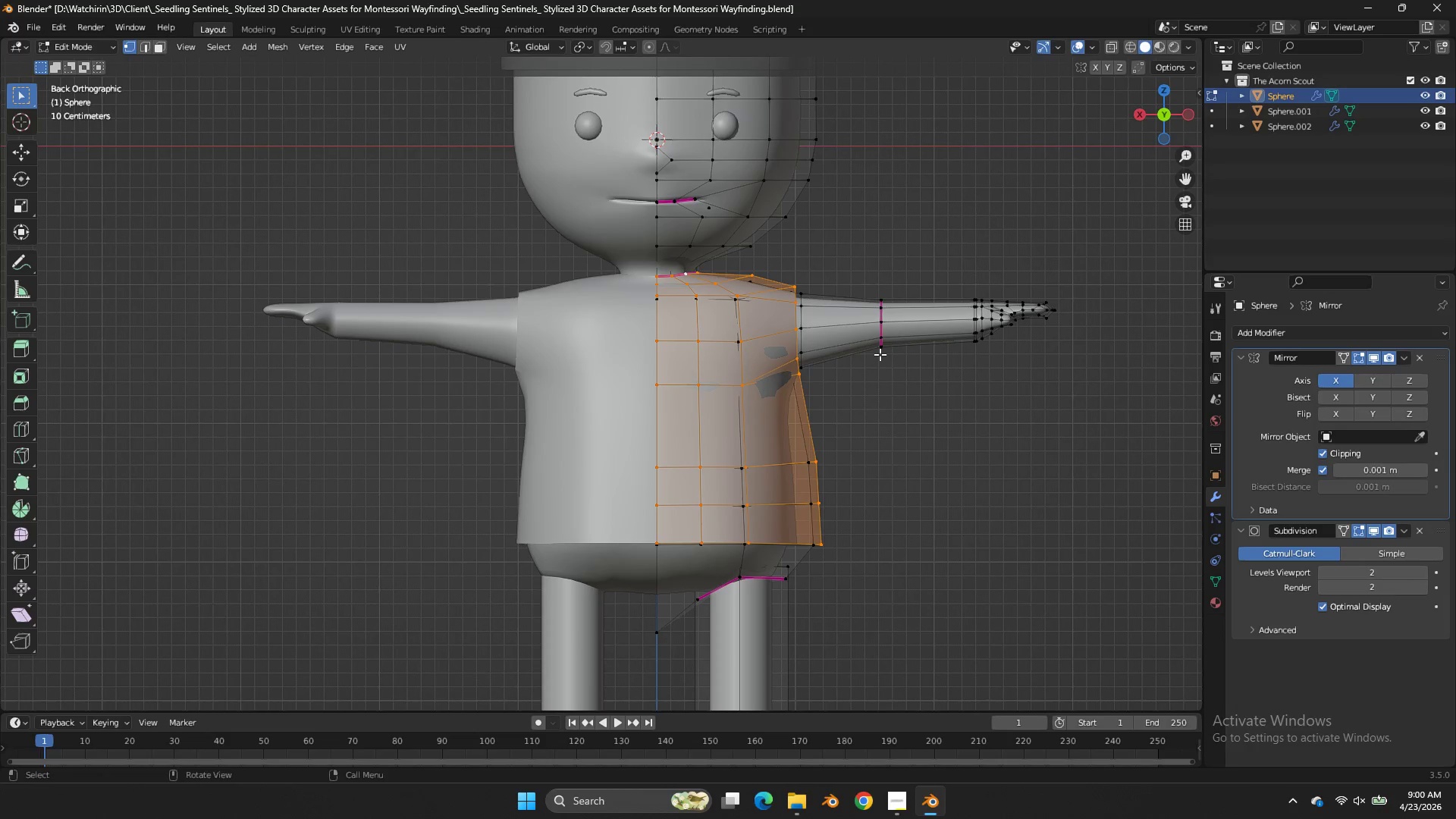 
key(Tab)
 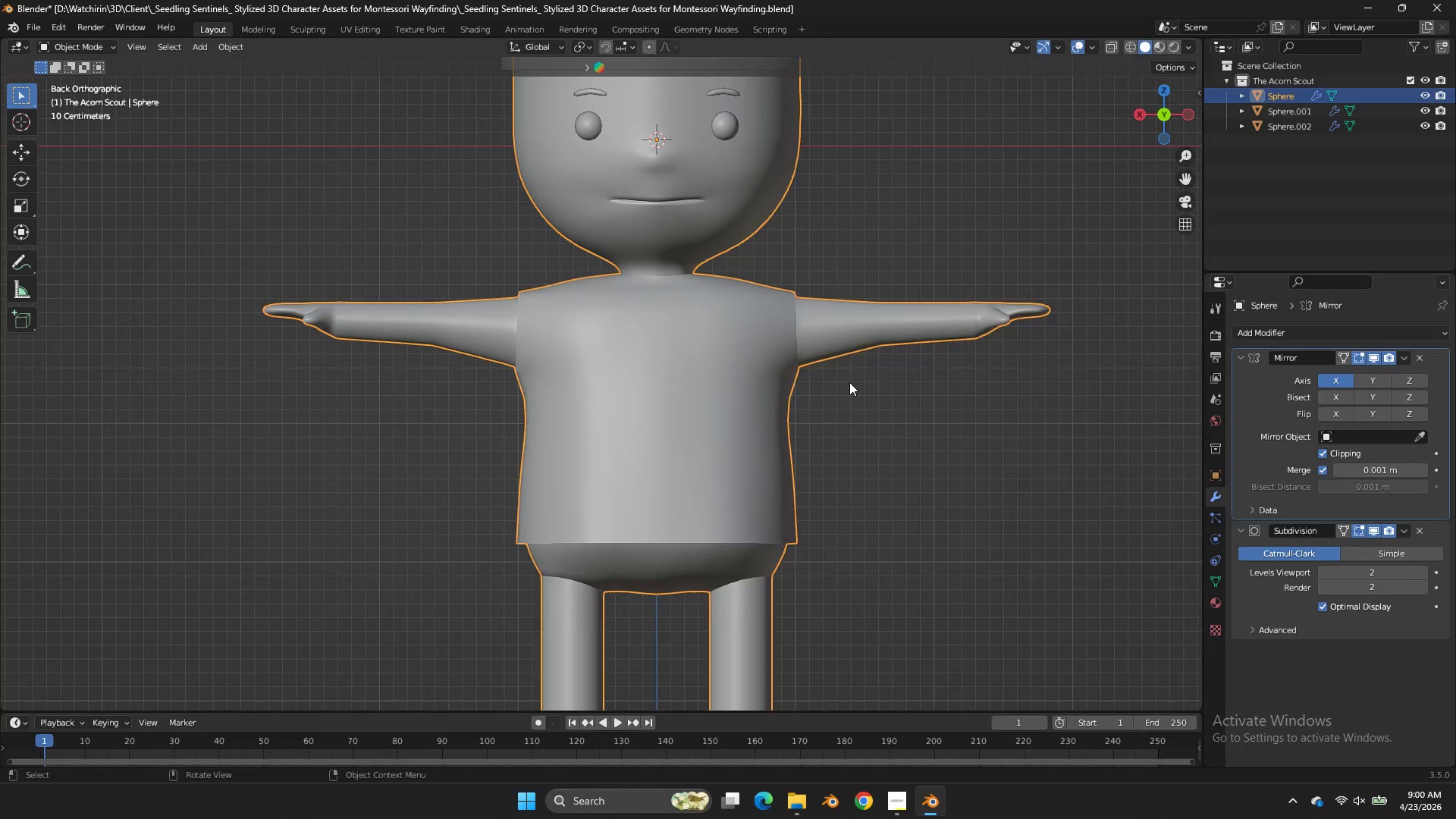 
key(Tab)
 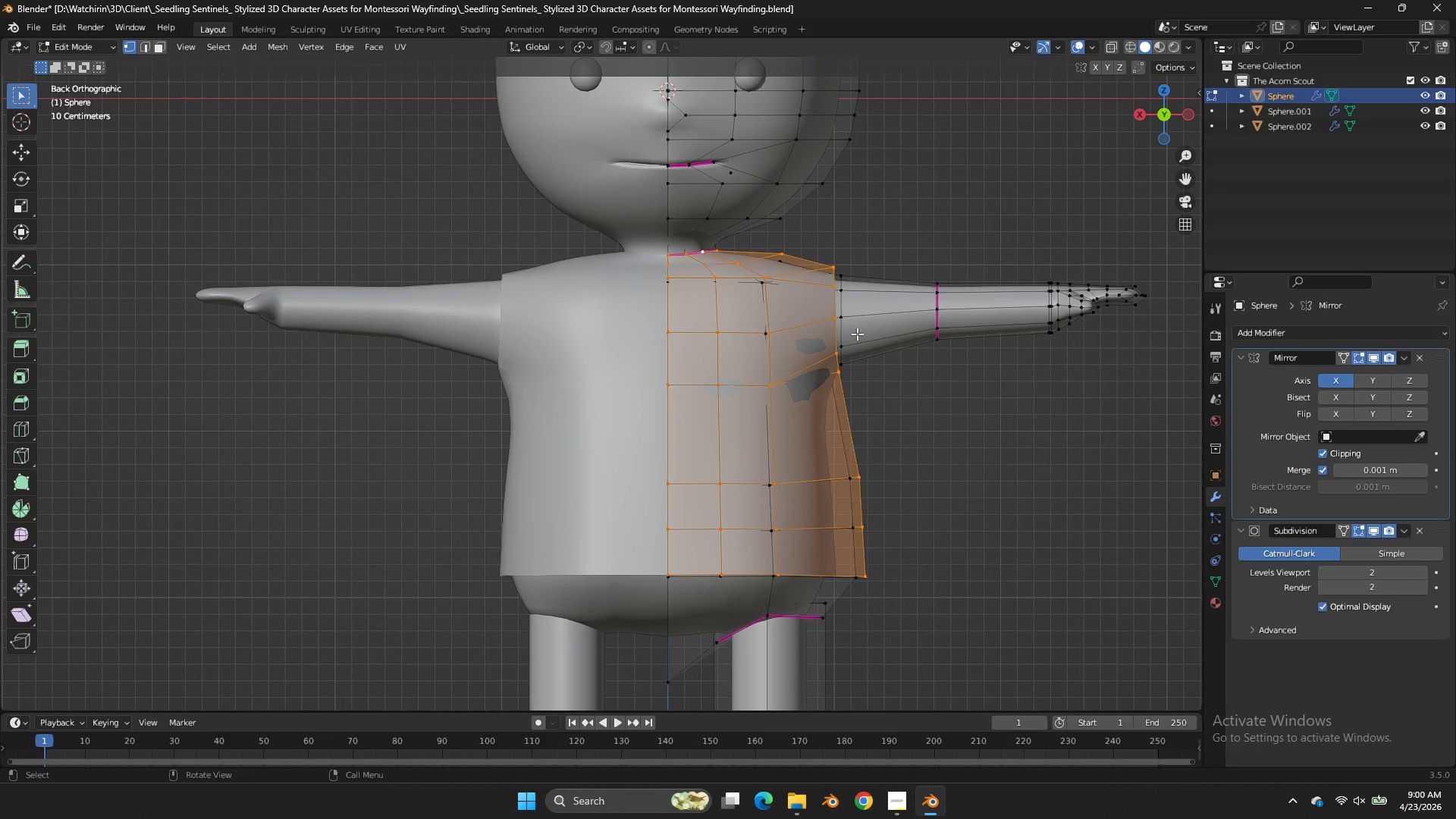 
scroll: coordinate [849, 382], scroll_direction: up, amount: 1.0
 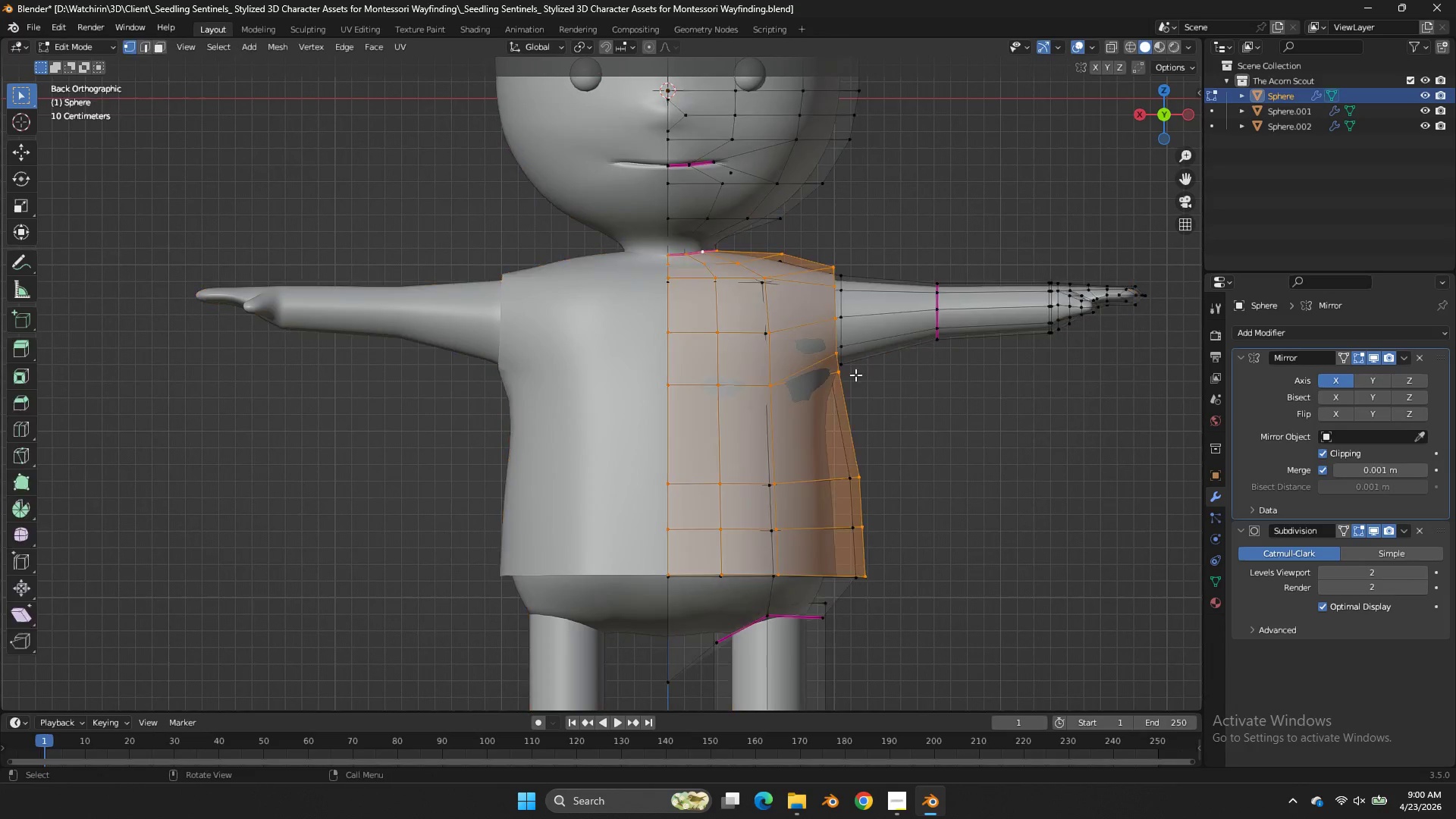 
key(Z)
 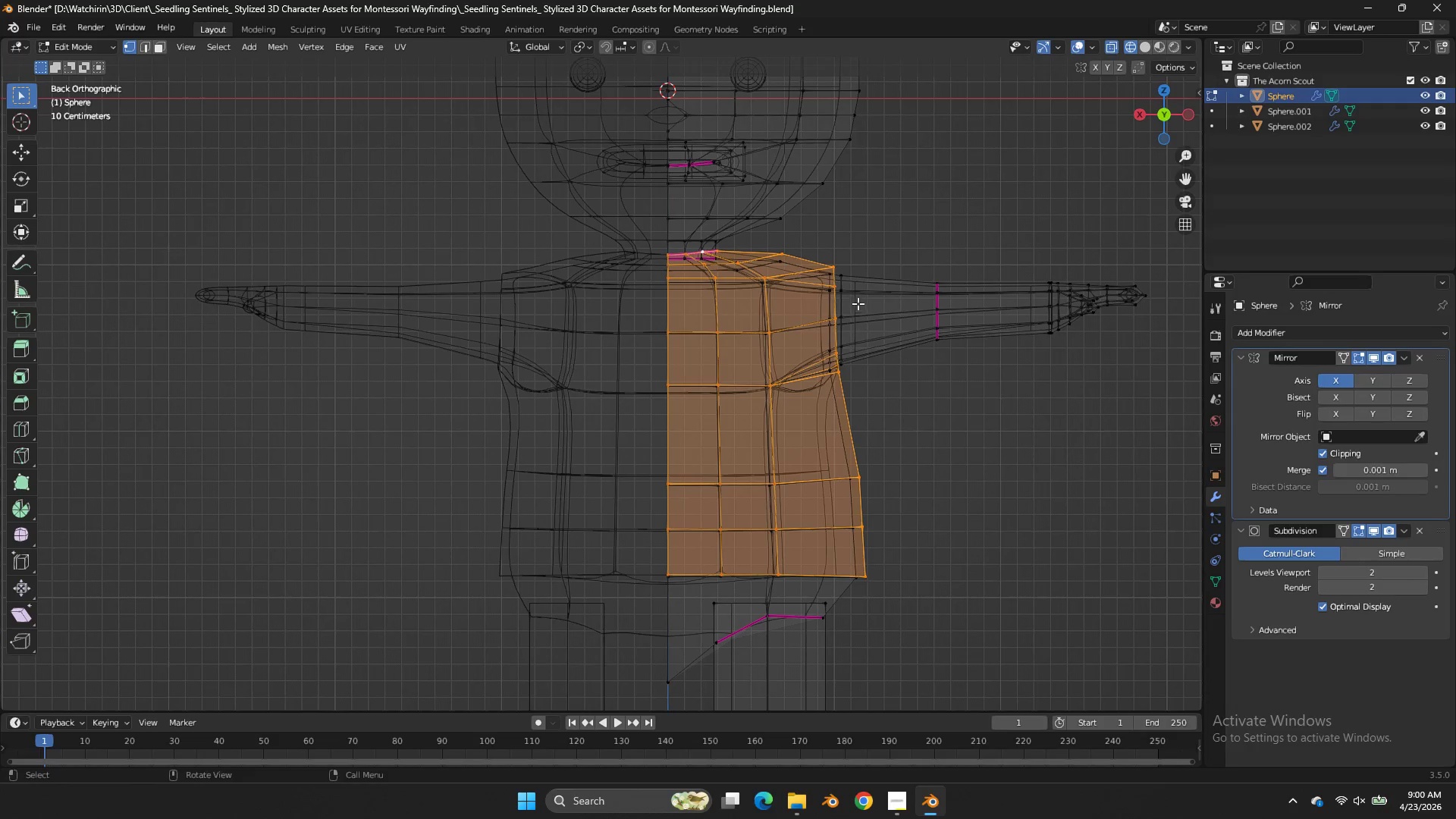 
hold_key(key=AltLeft, duration=1.44)
left_click([836, 296])
 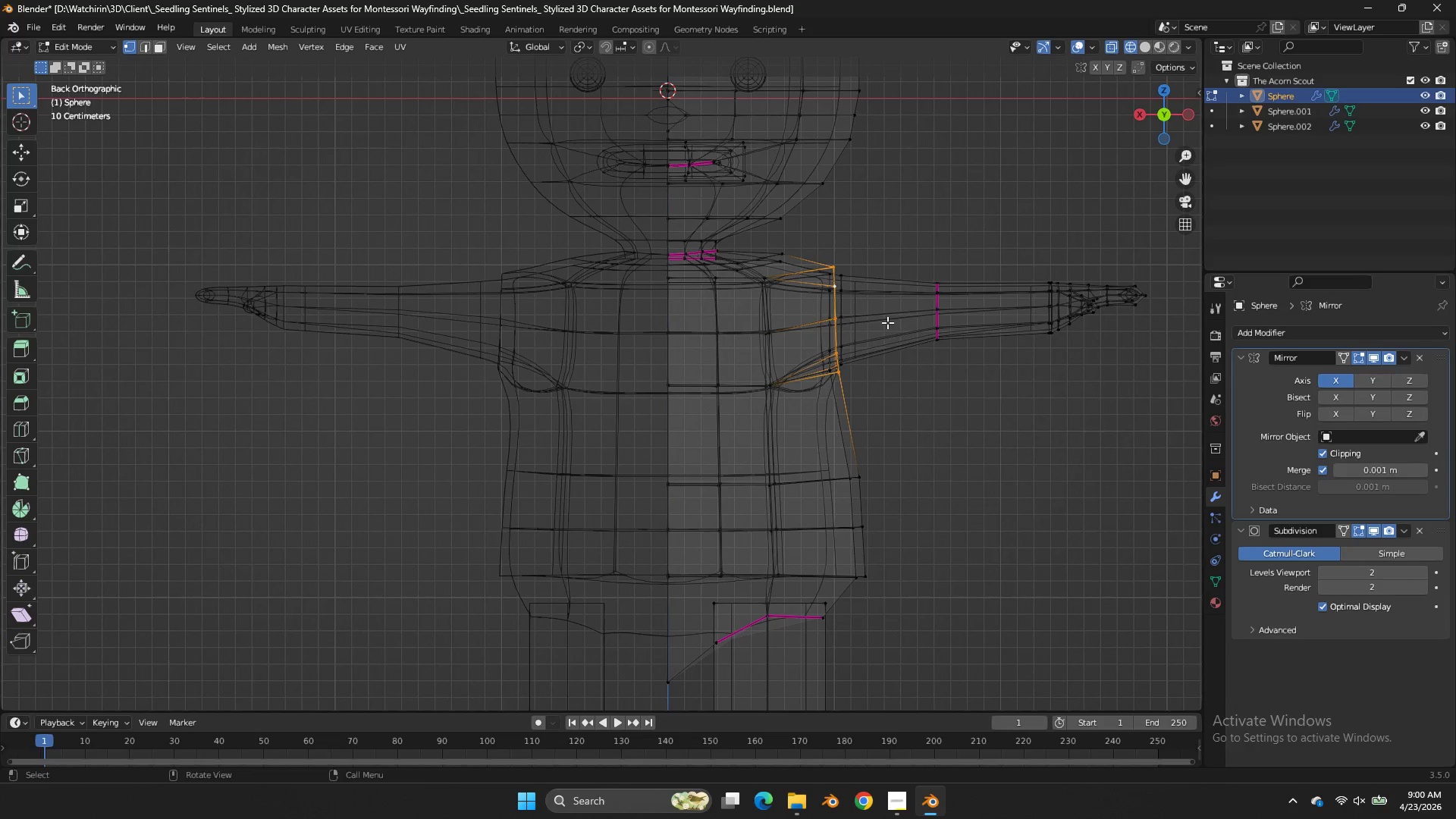 
key(E)
 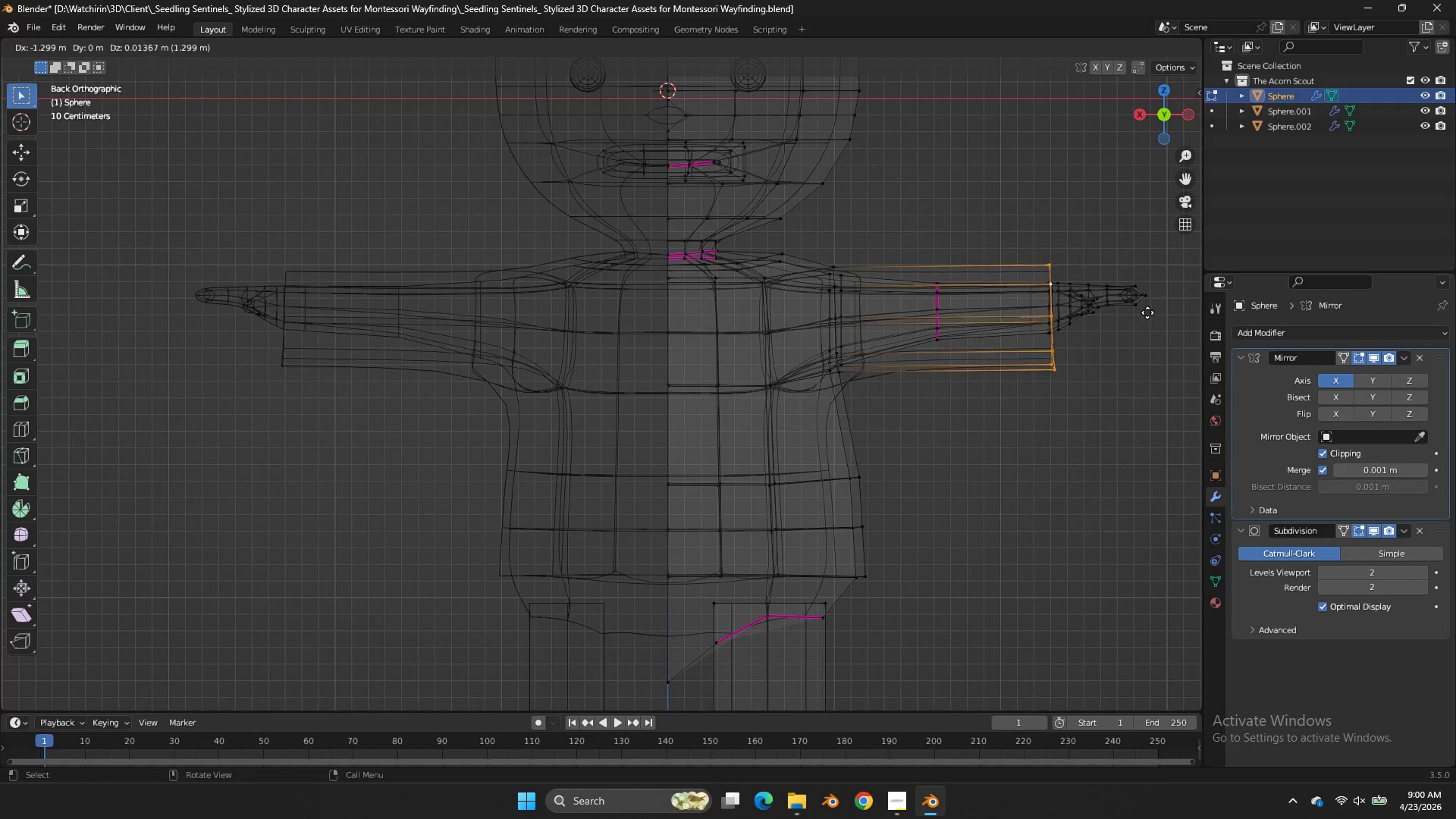 
double_click([1148, 316])
 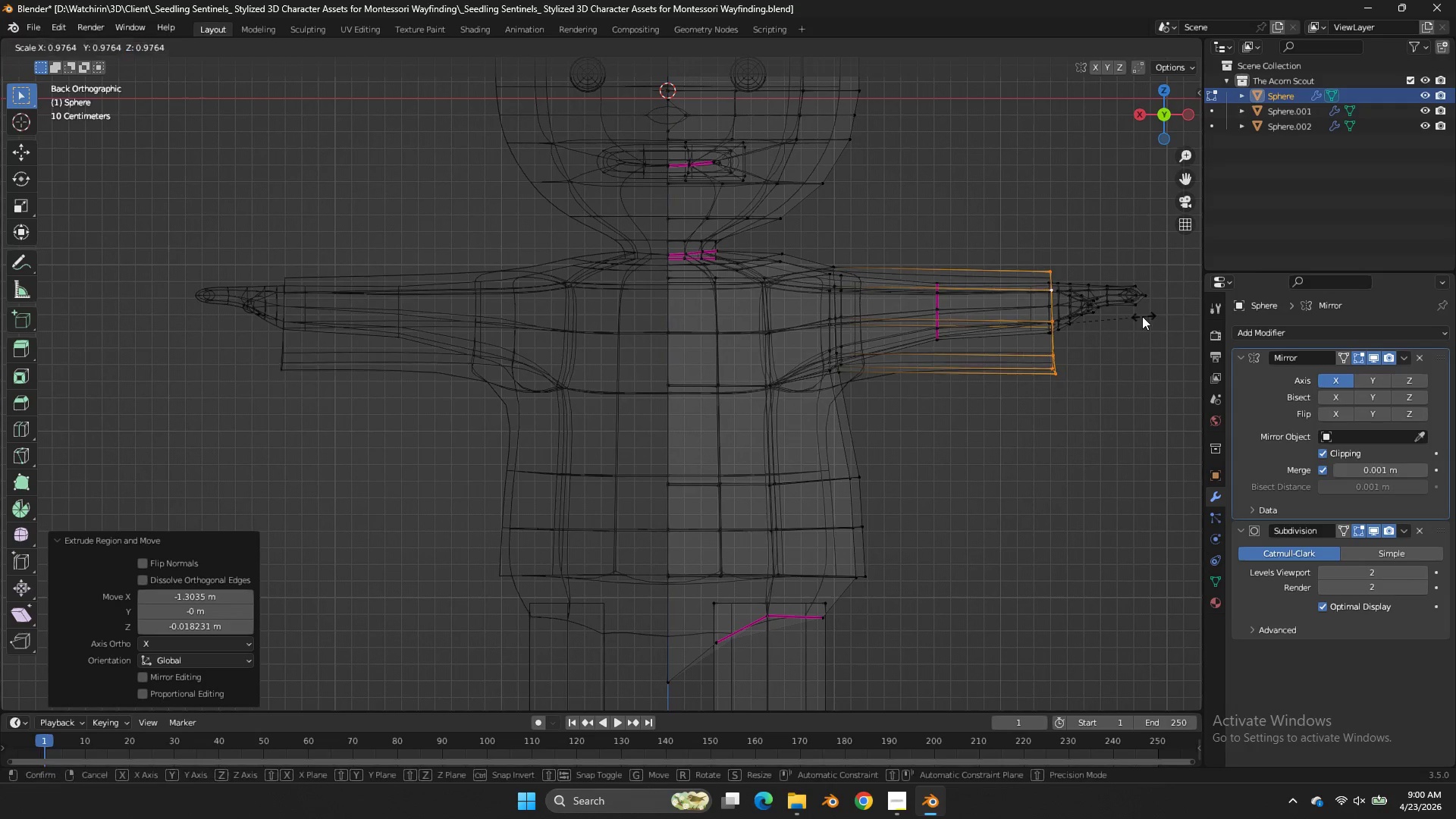 
key(S)
 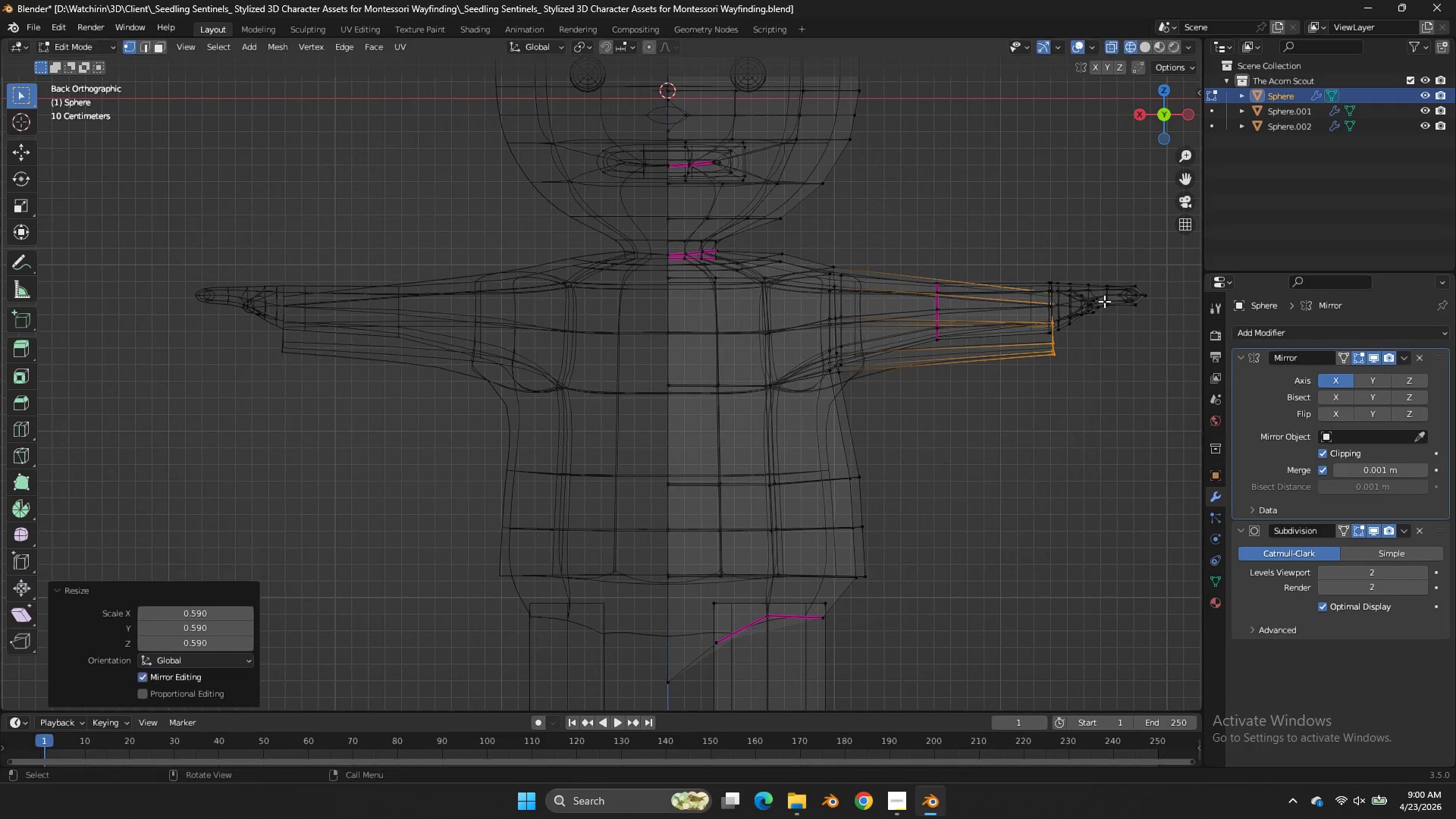 
double_click([1104, 301])
 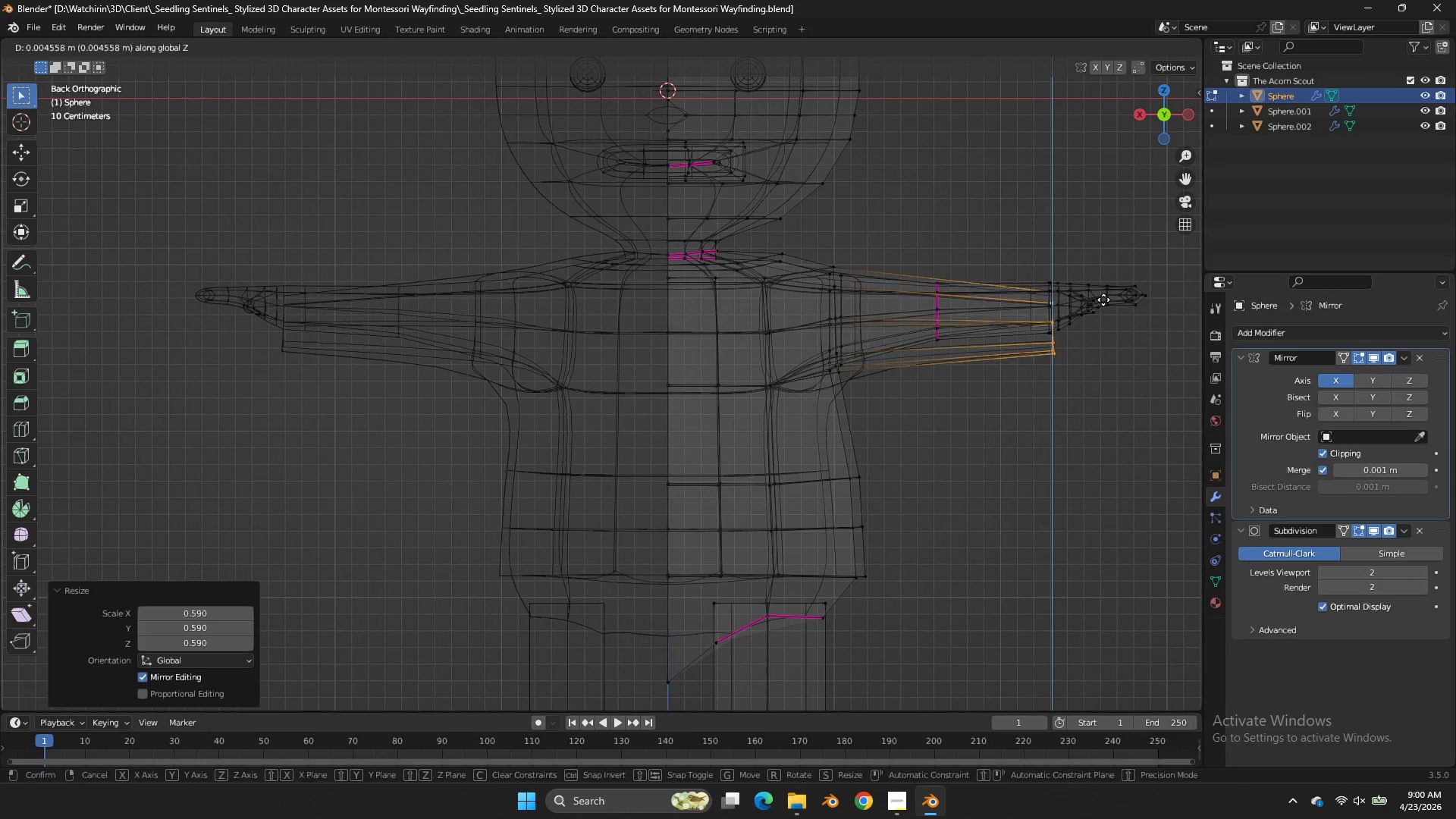 
type(gz)
 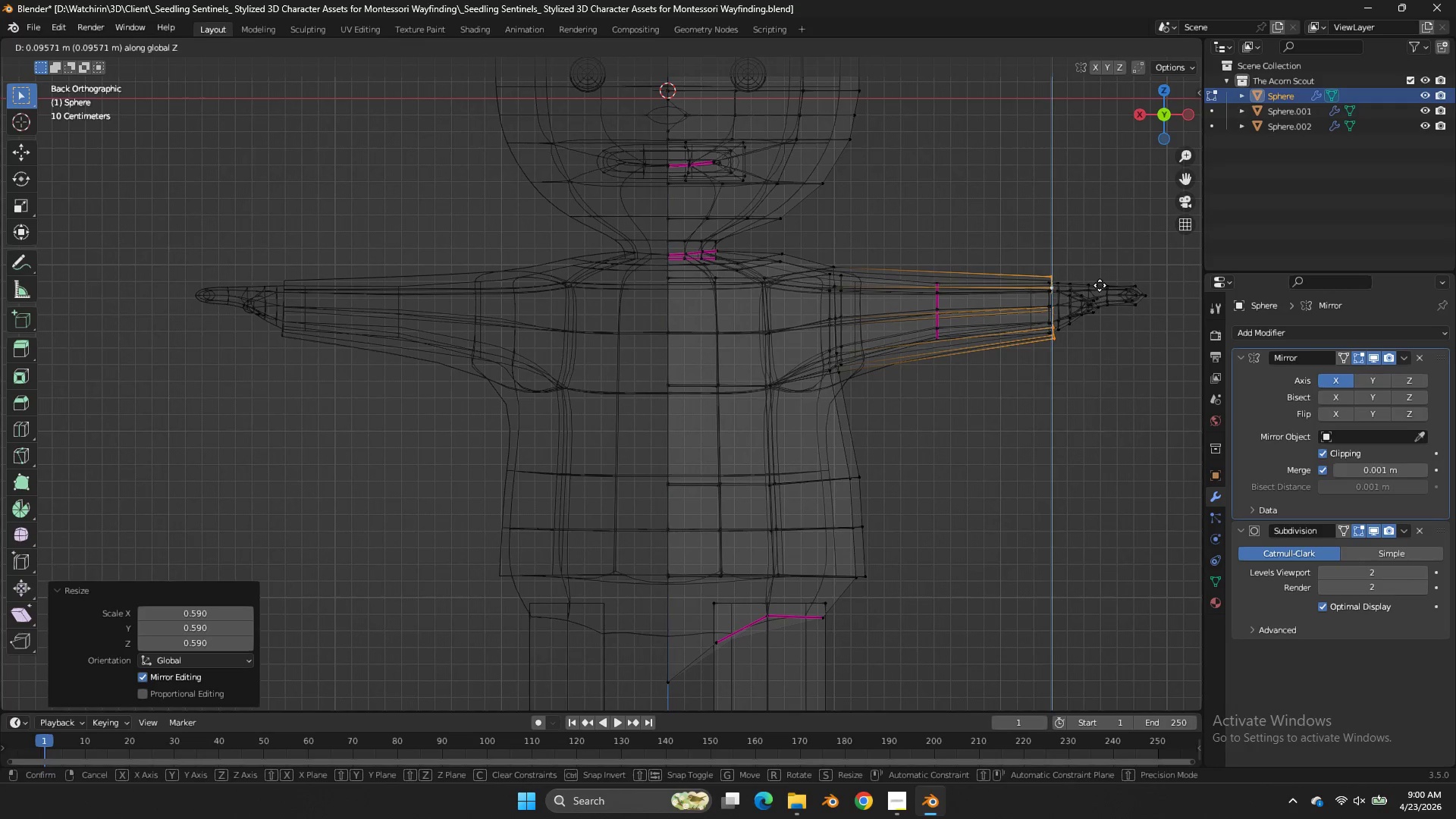 
left_click([1100, 285])
 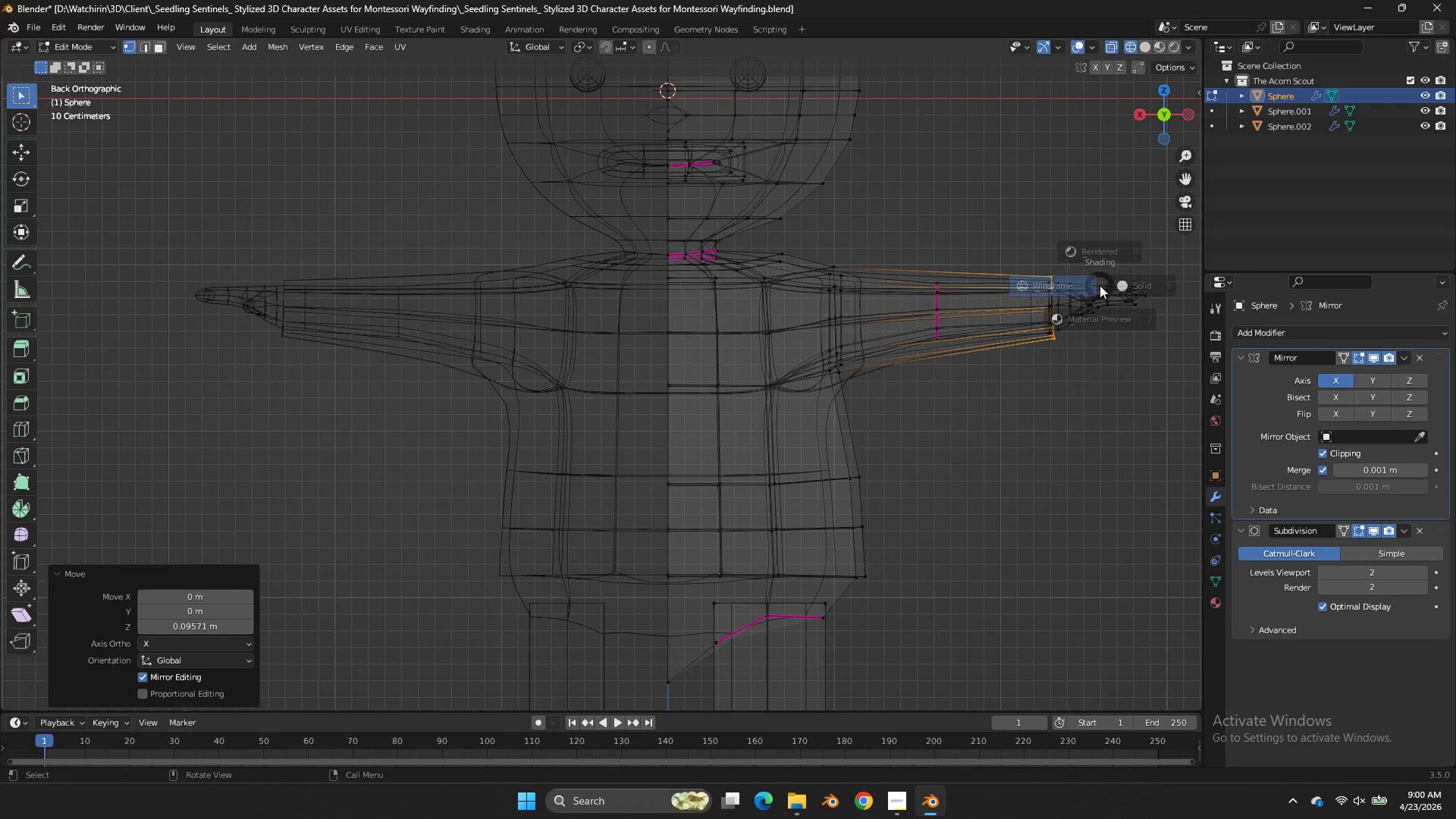 
key(Z)
 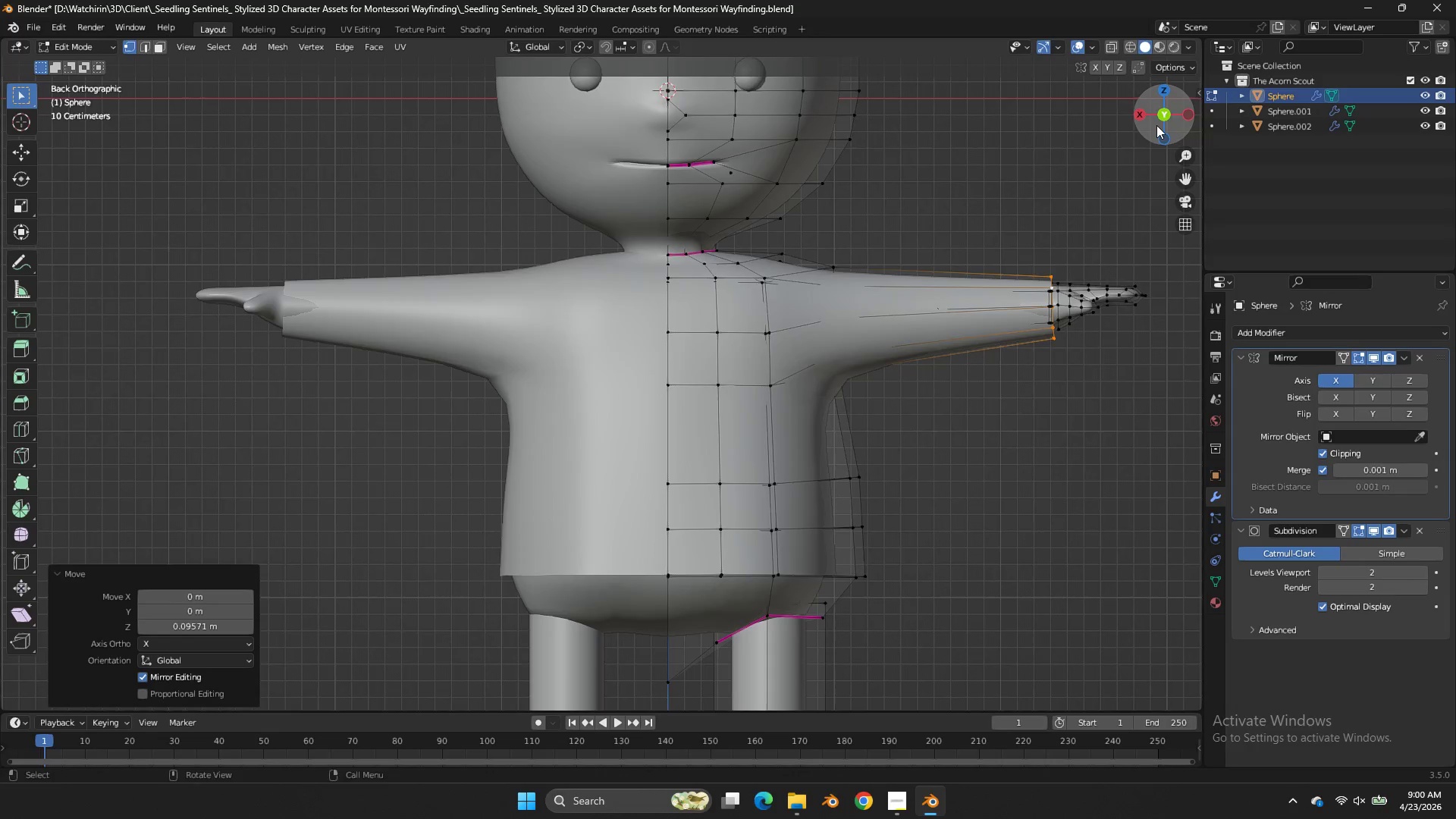 
left_click_drag(start_coordinate=[1156, 125], to_coordinate=[985, 157])
 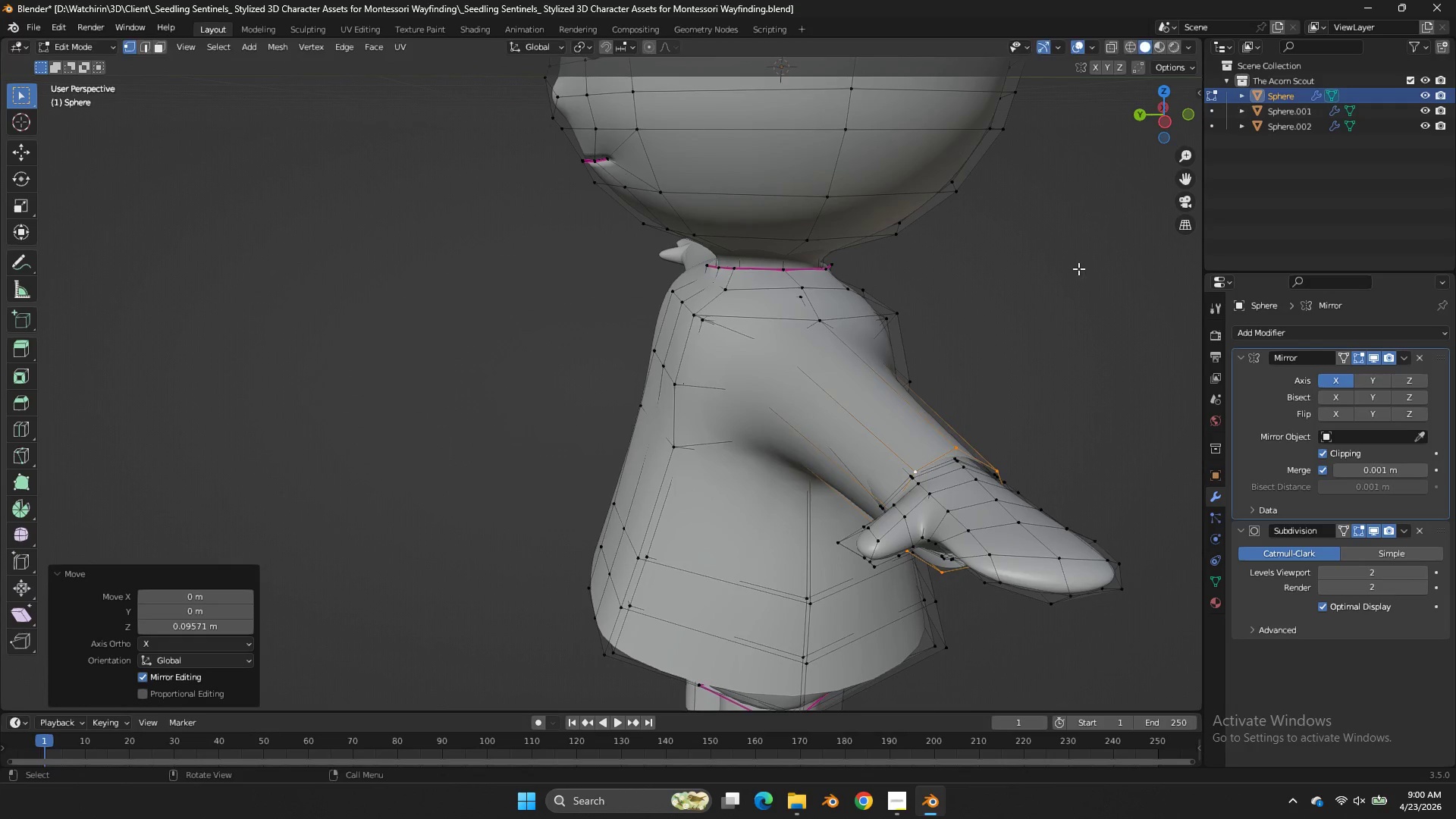 
key(S)
 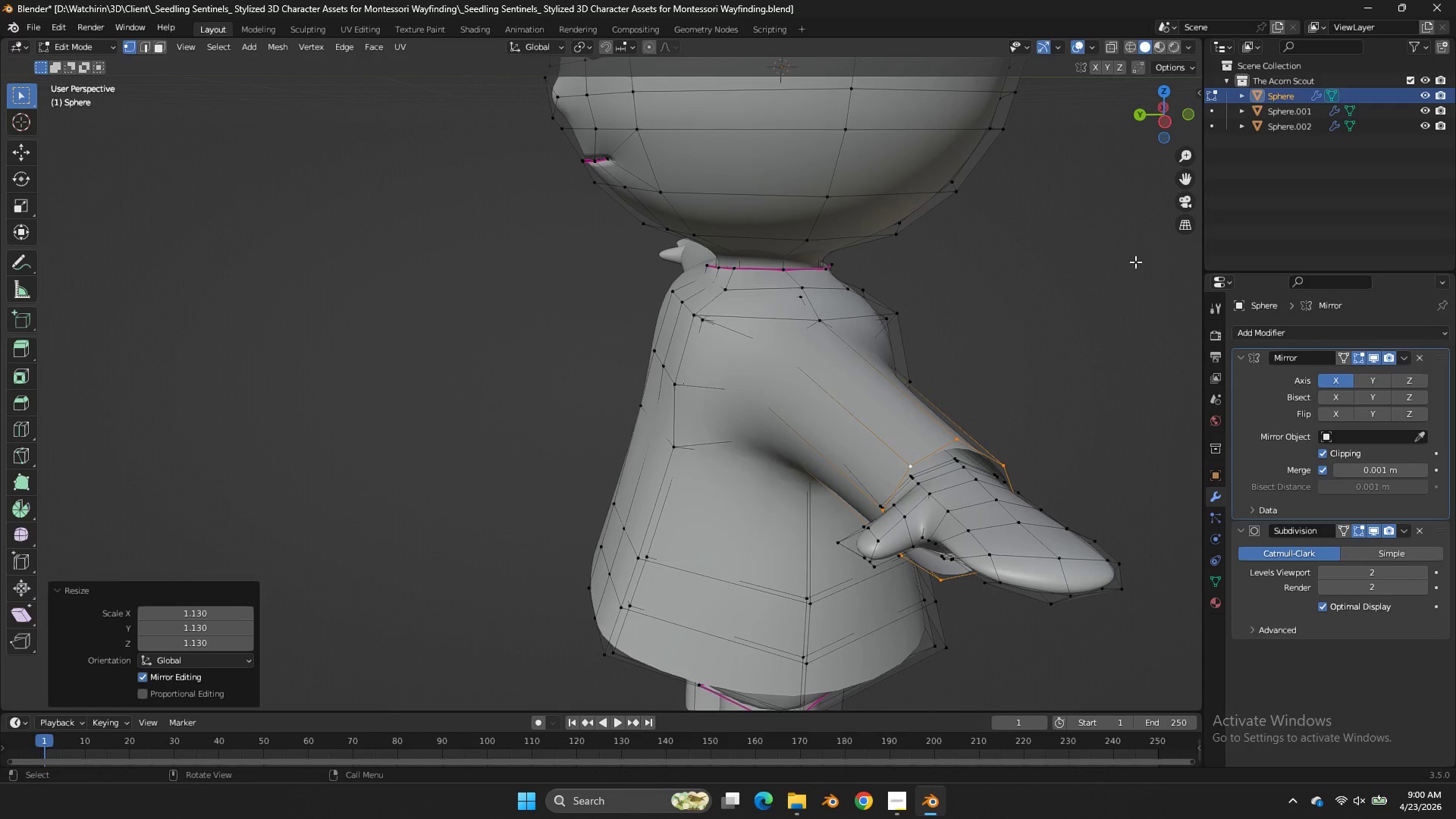 
double_click([1135, 262])
 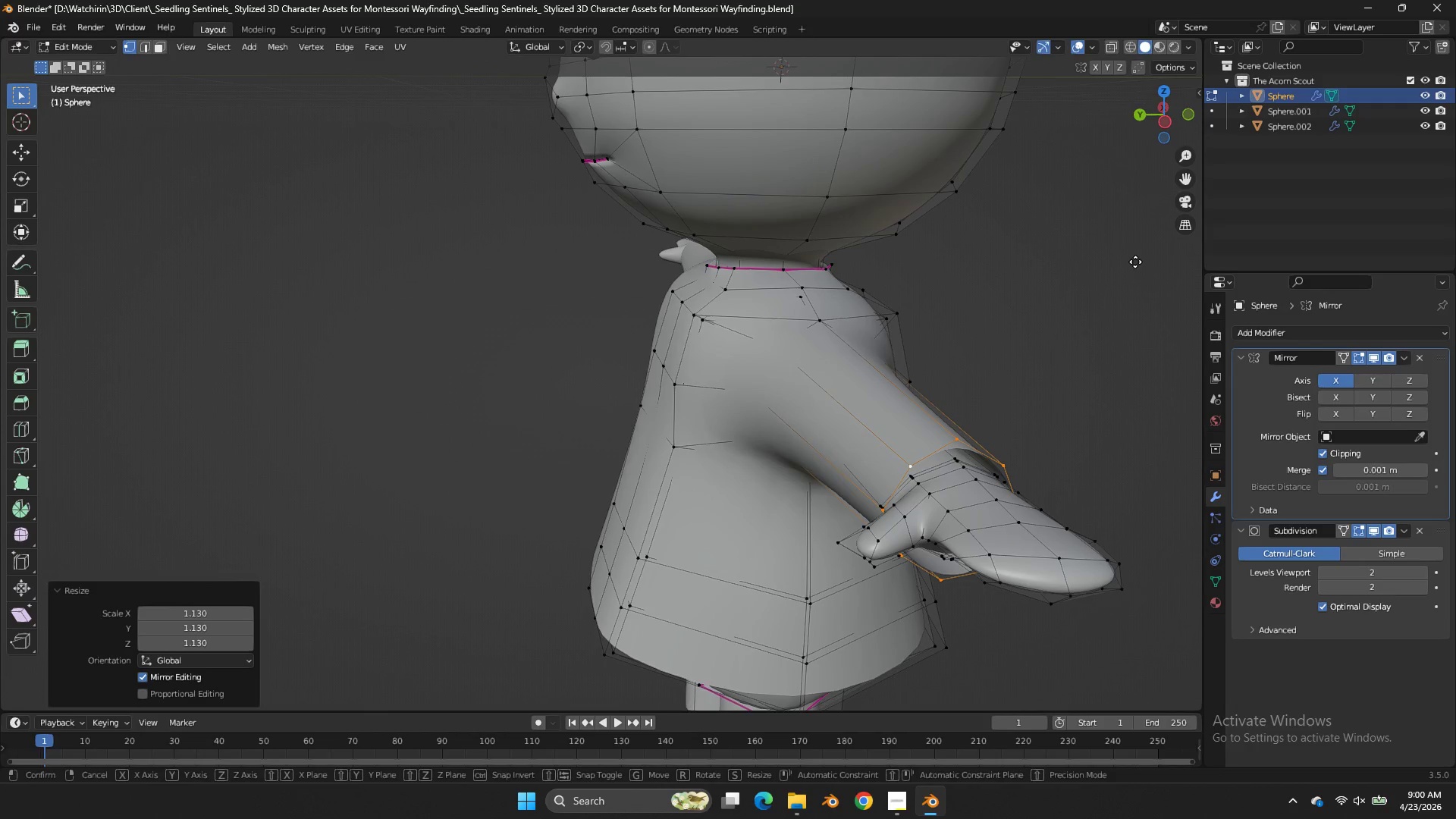 
type(gx)
 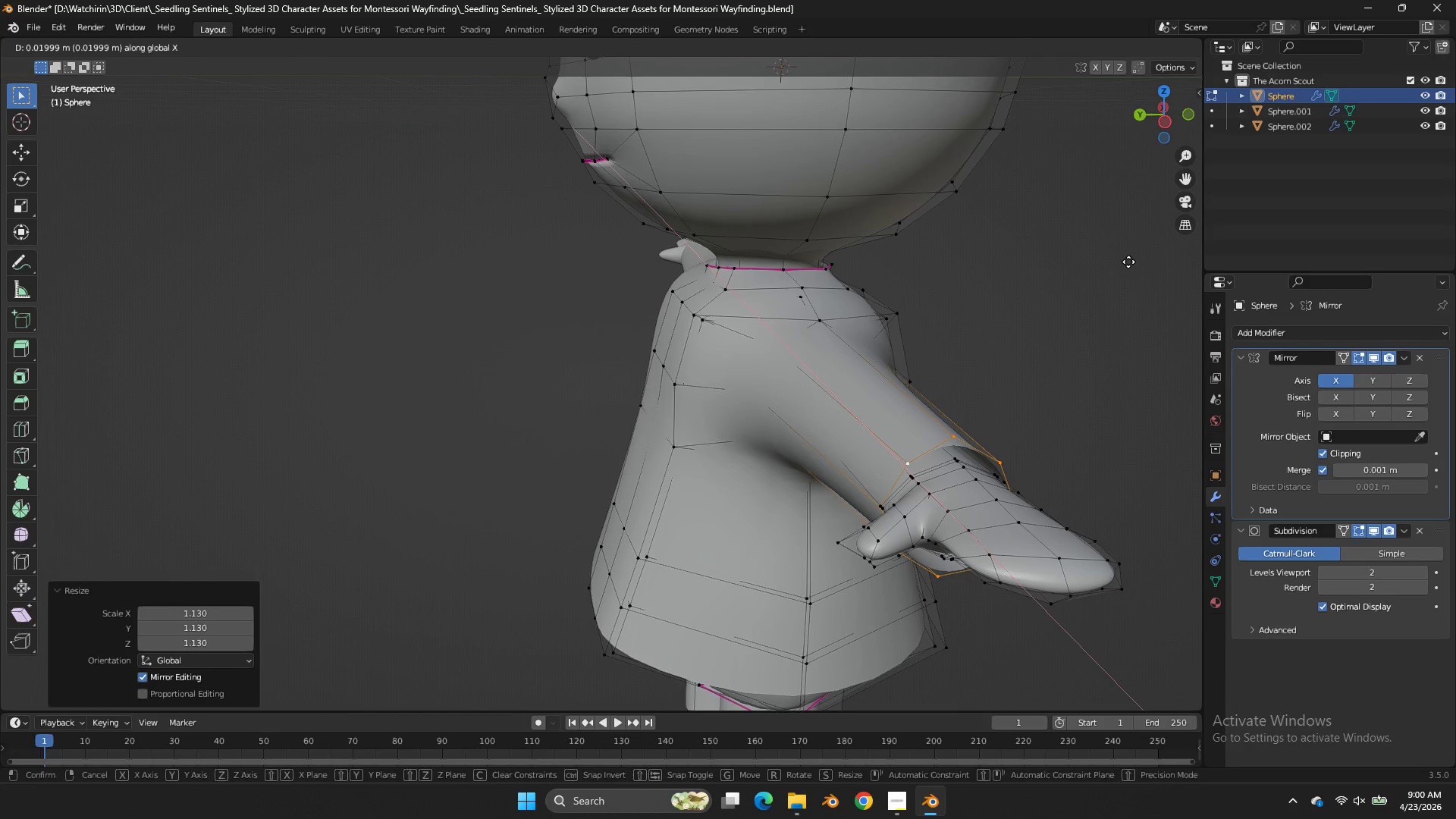 
right_click([1128, 262])
 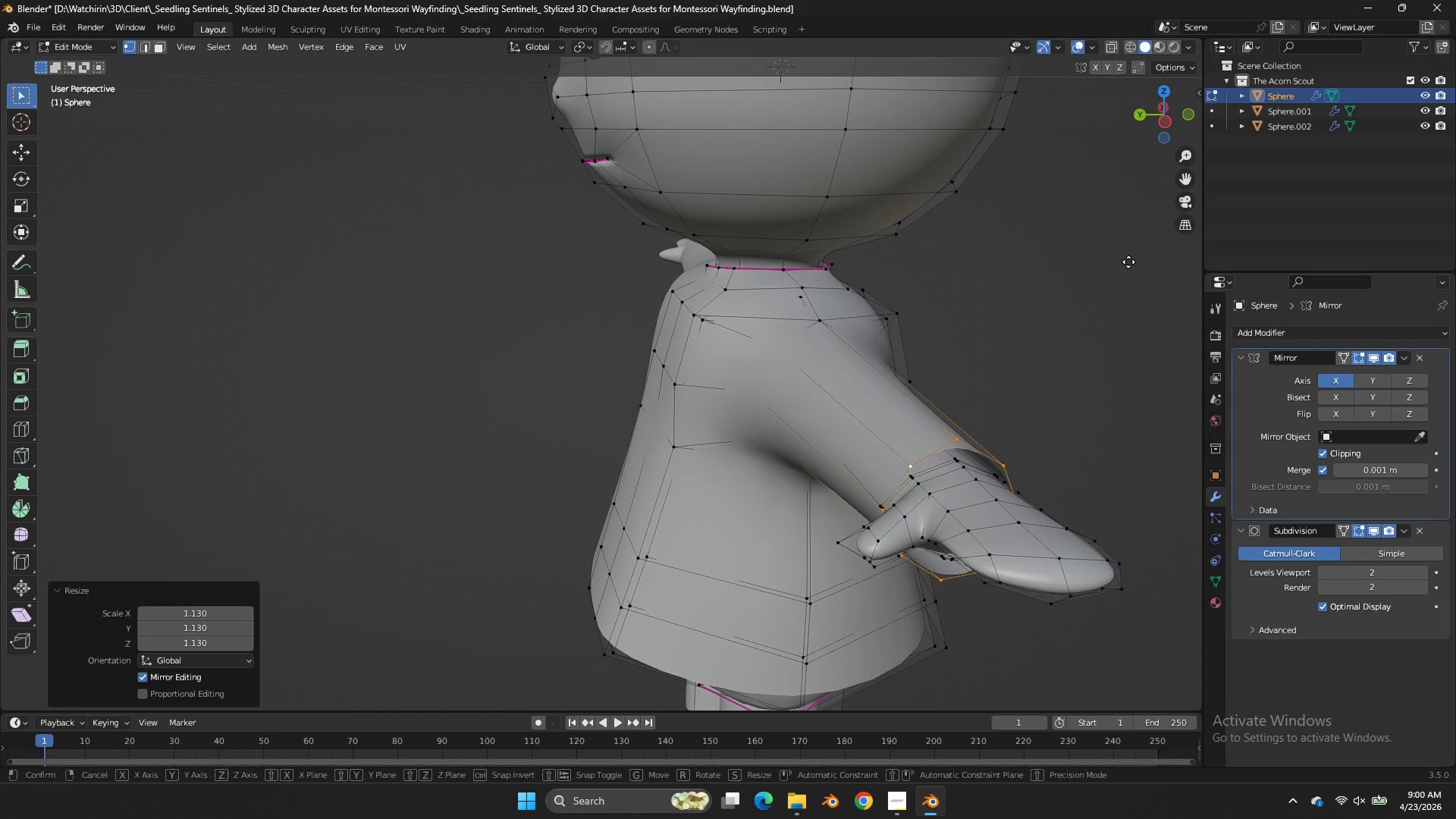 
type(gy)
 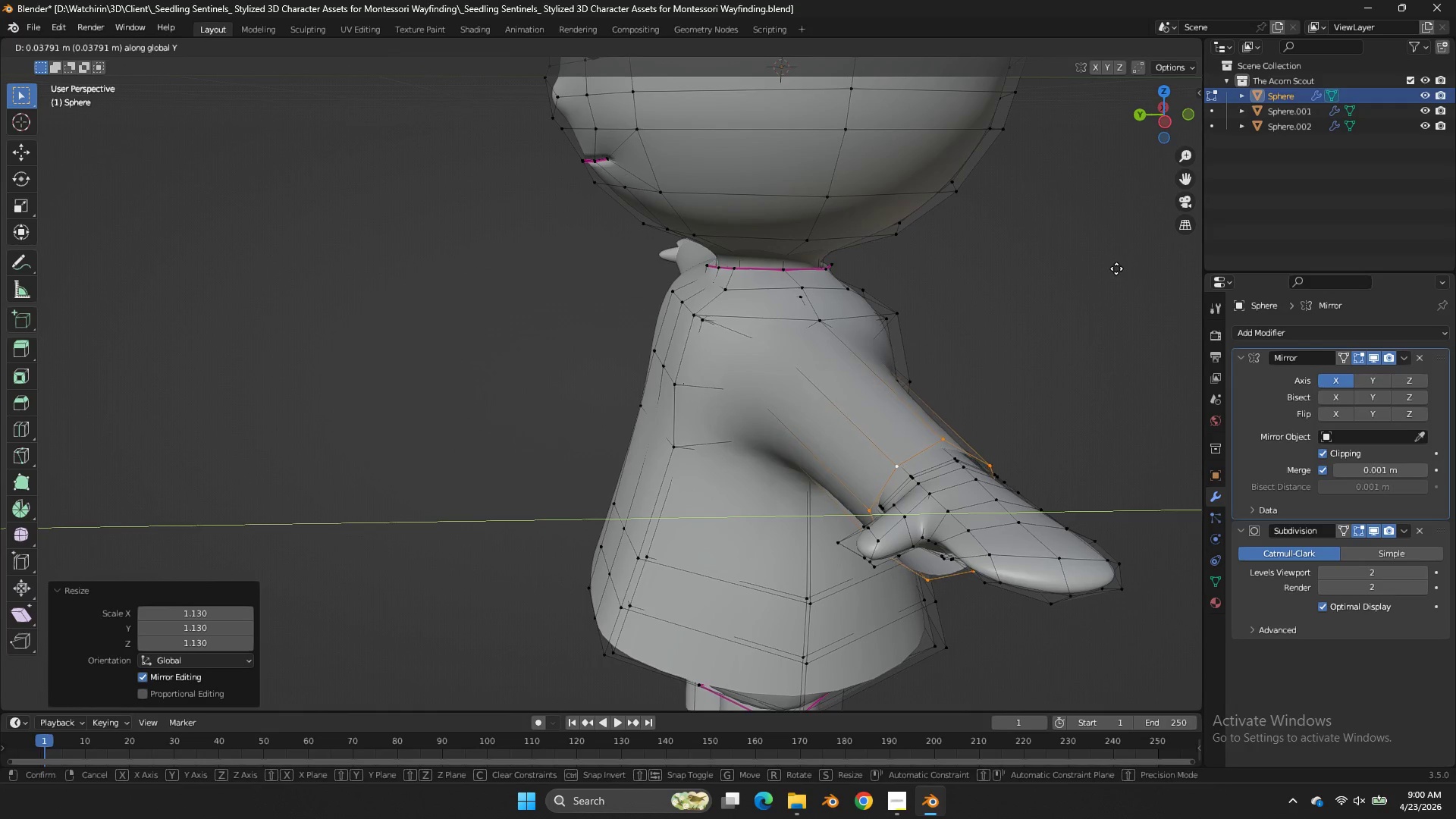 
left_click_drag(start_coordinate=[1117, 268], to_coordinate=[1122, 266])
 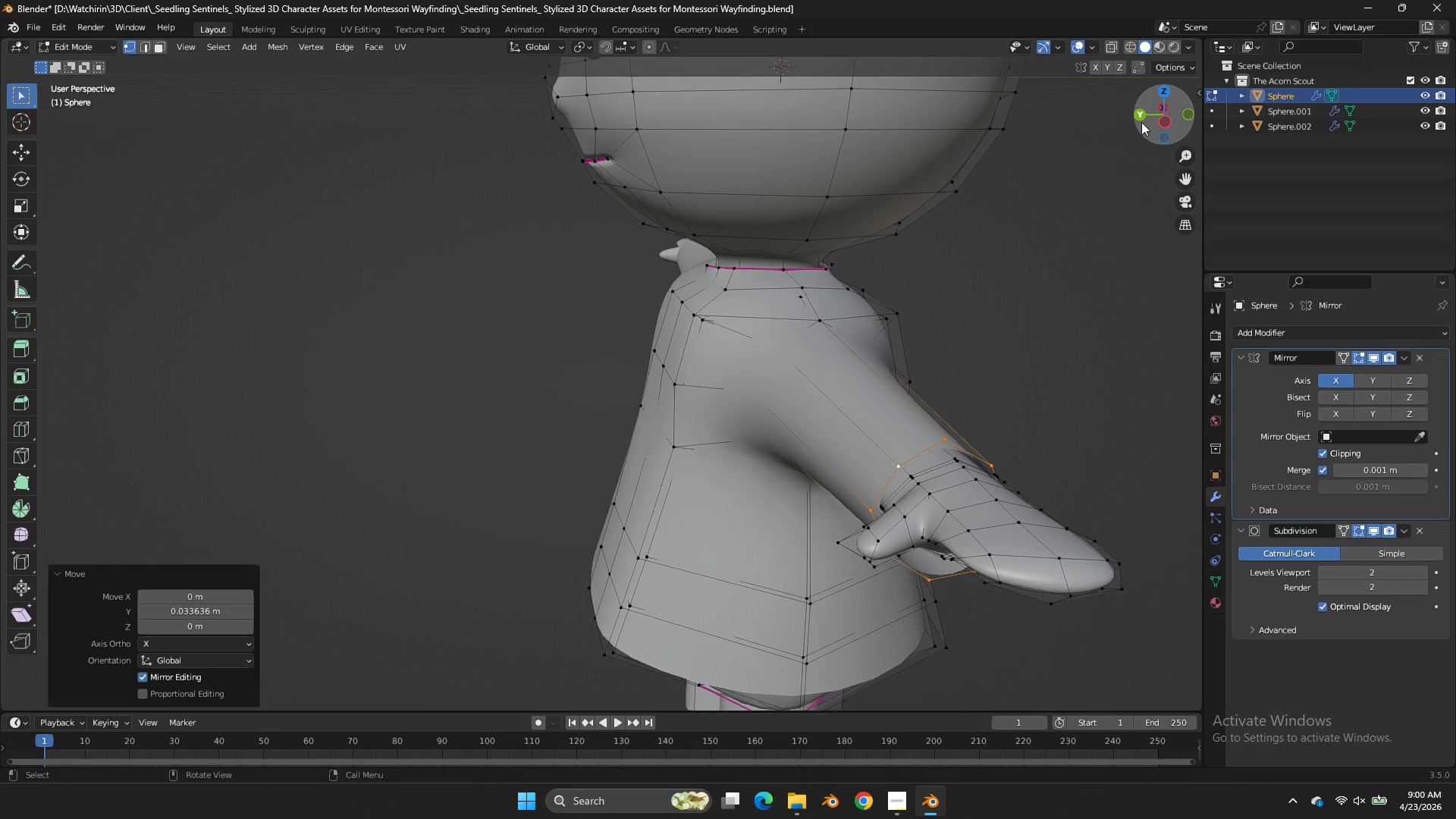 
double_click([1141, 122])
 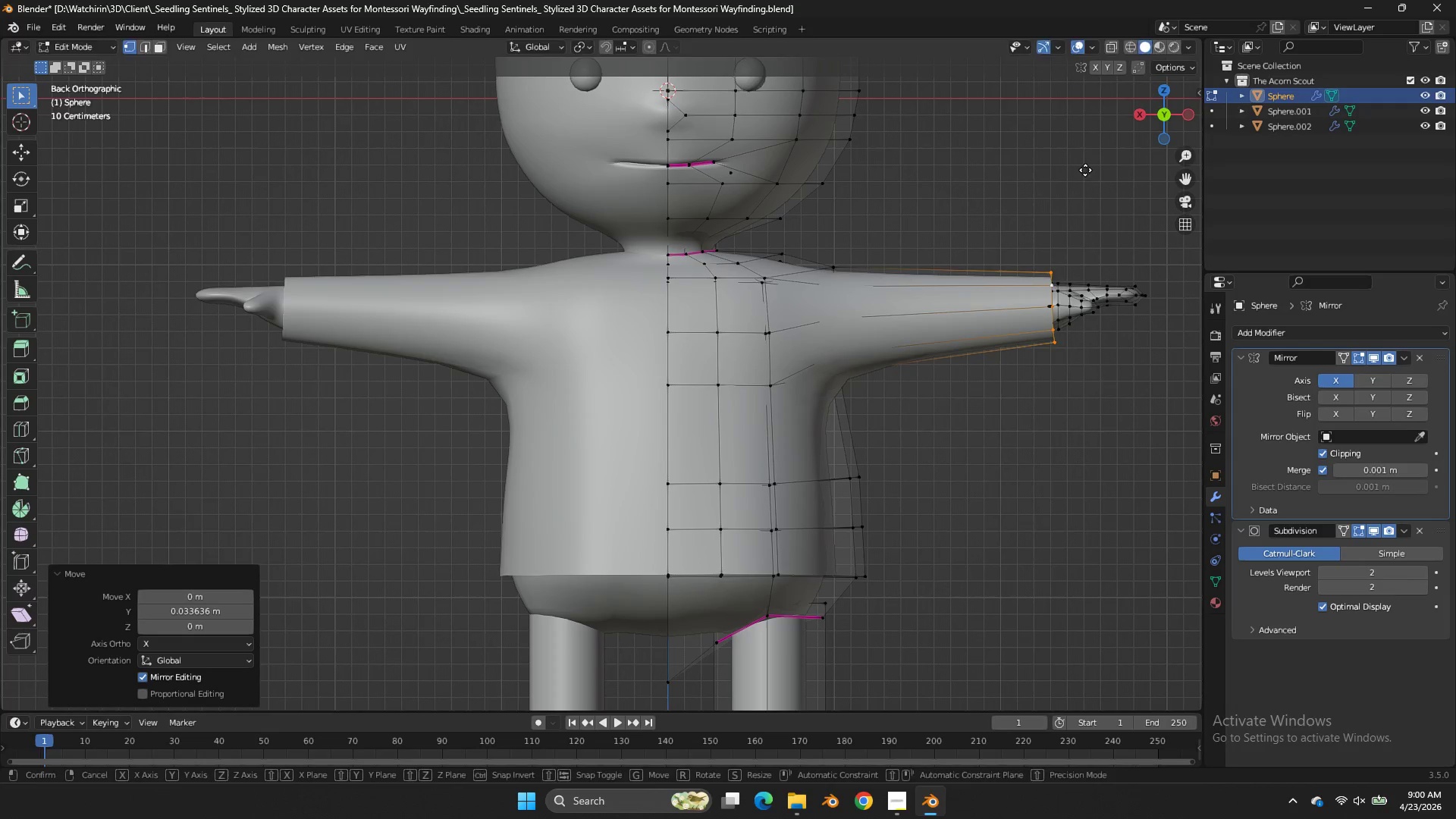 
type(gz)
 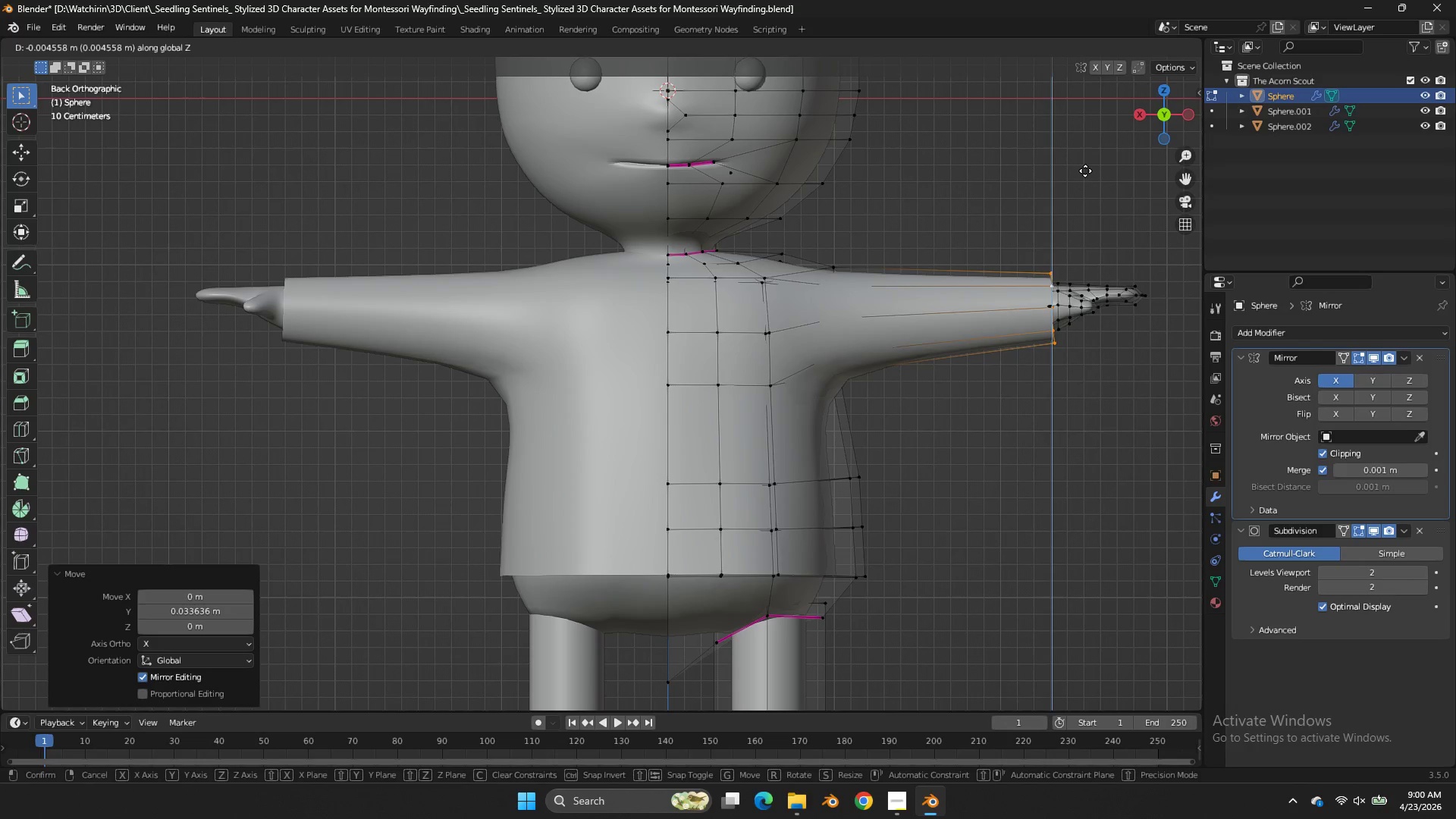 
double_click([1085, 171])
 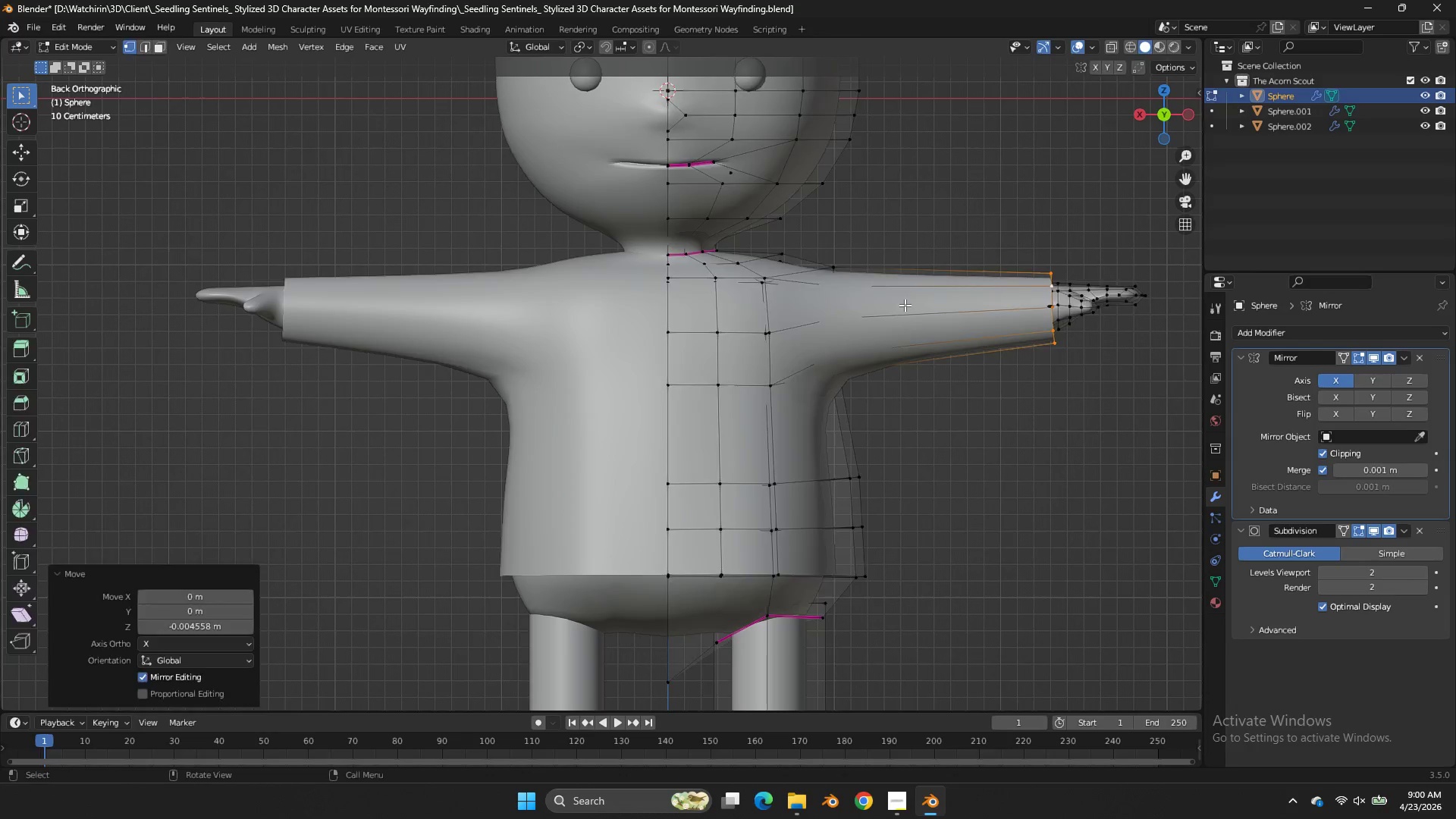 
key(Tab)
 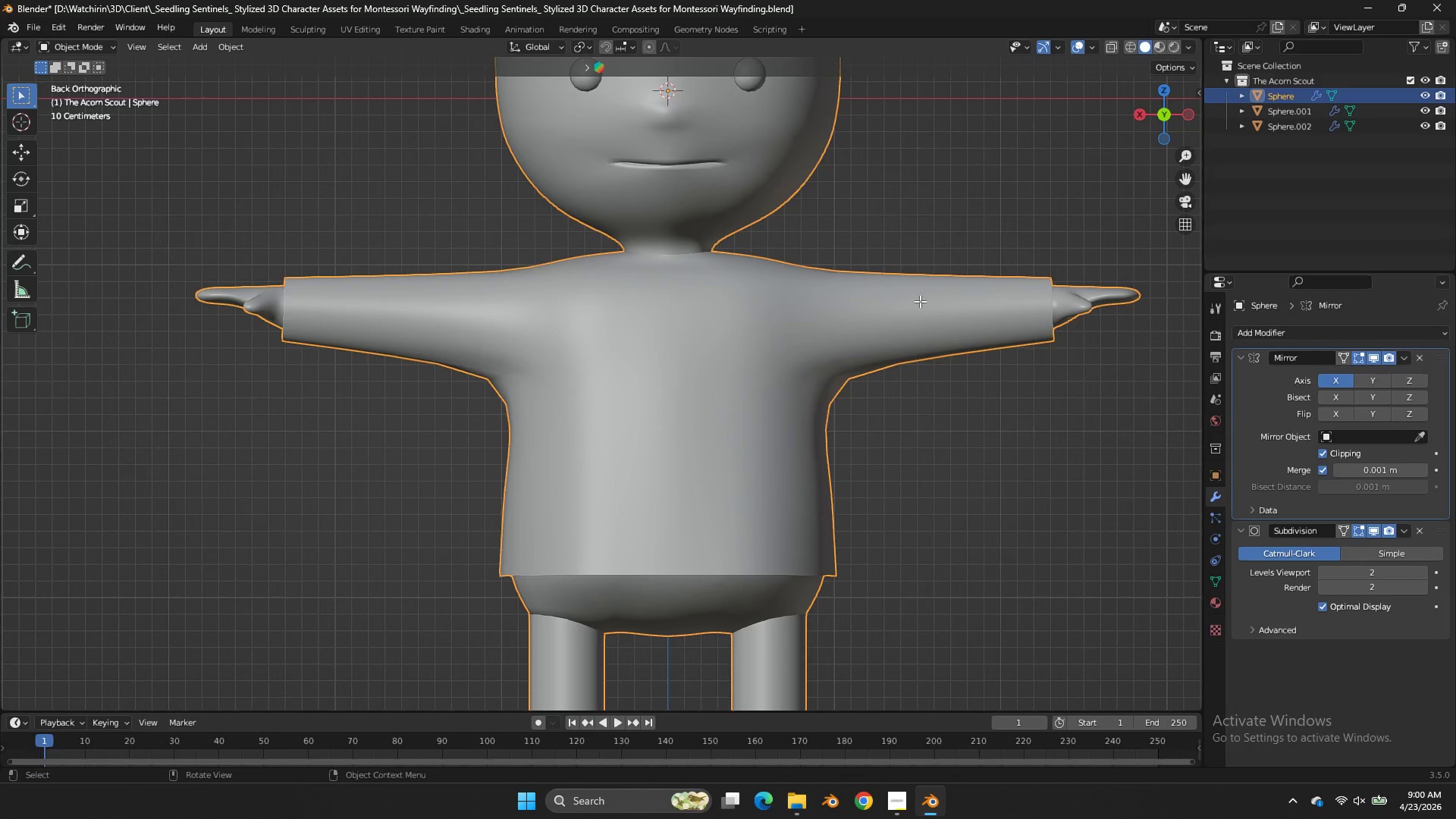 
key(Tab)
 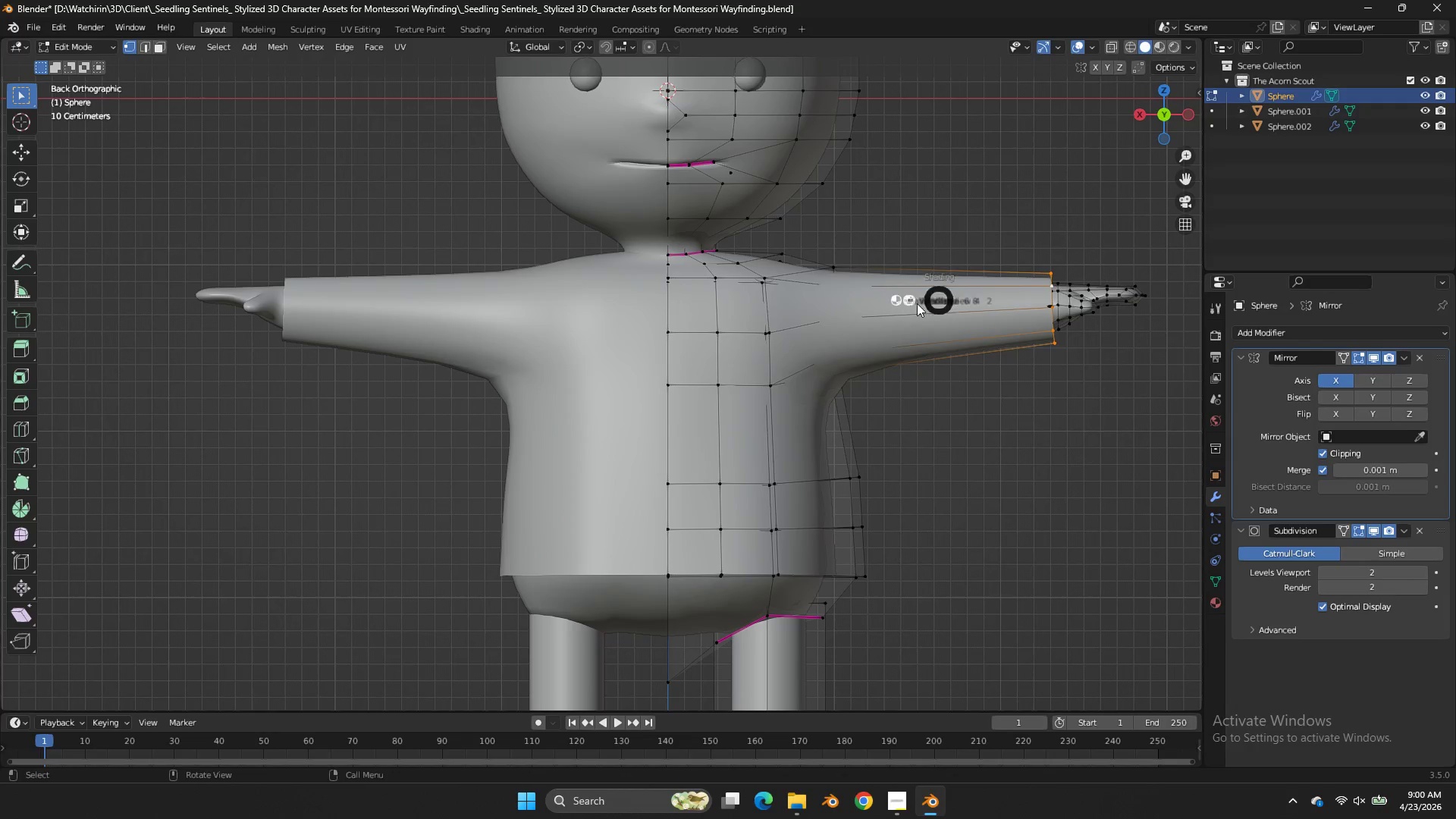 
key(Z)
 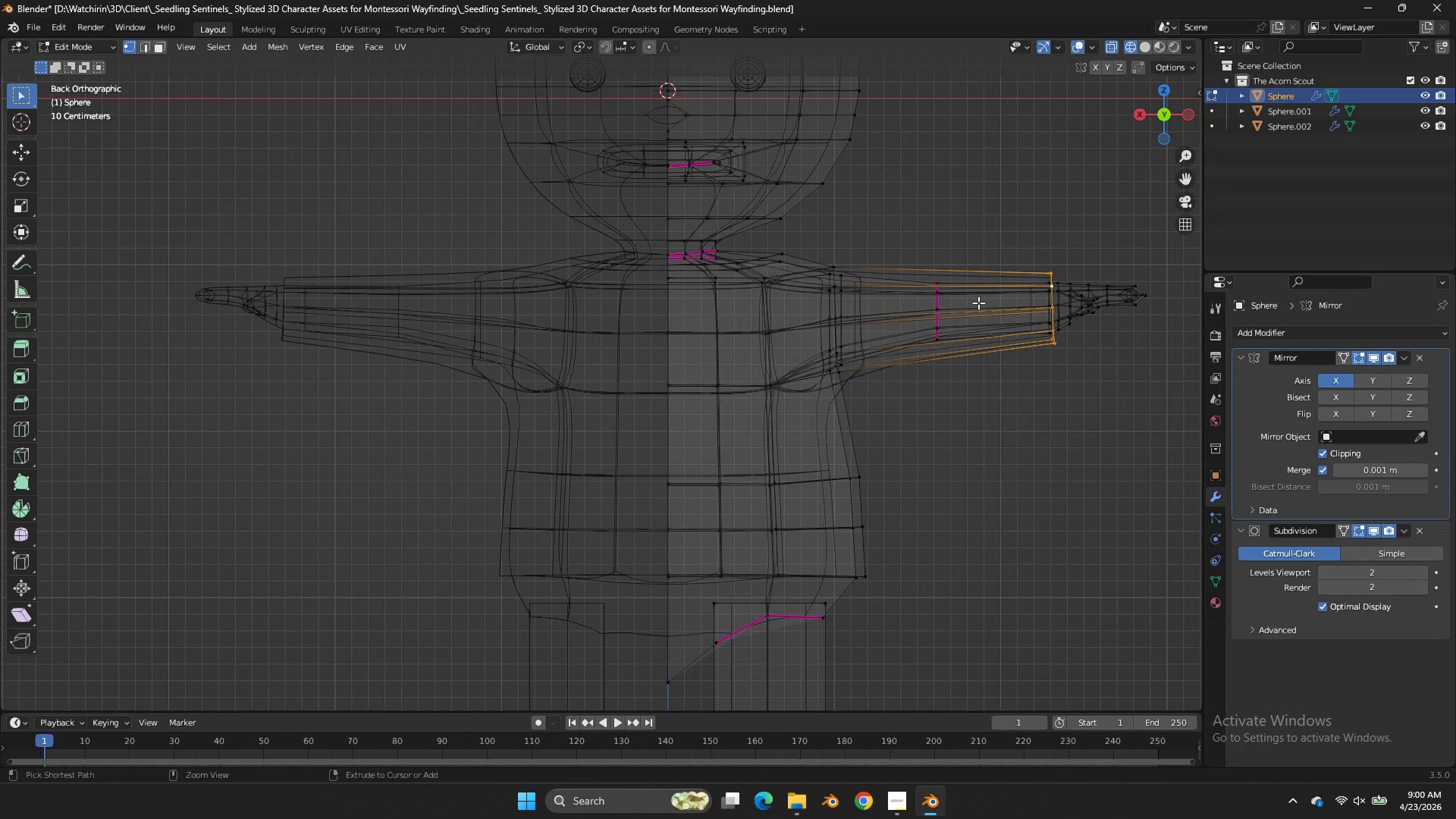 
key(Control+R)
 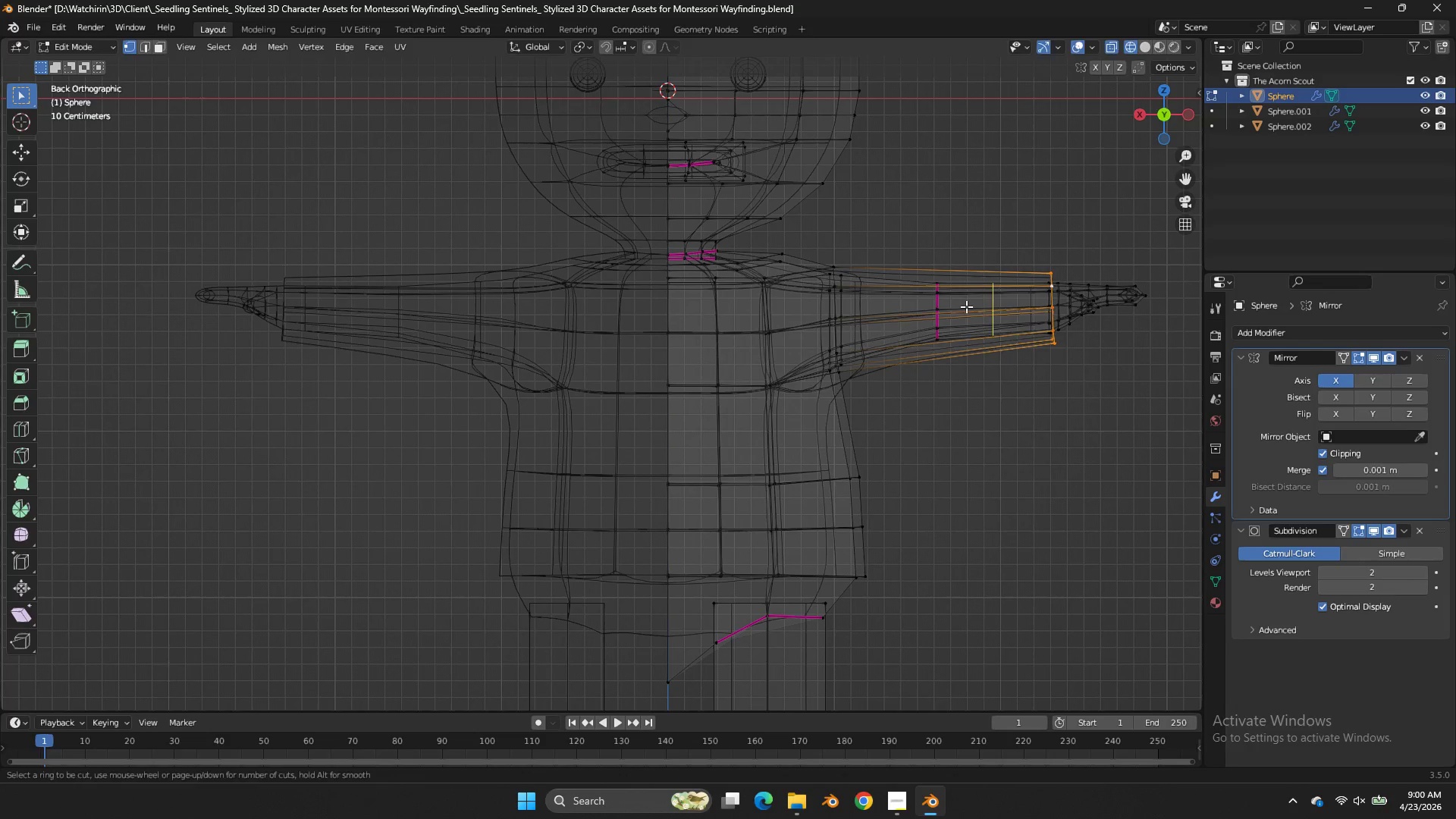 
left_click([966, 306])
 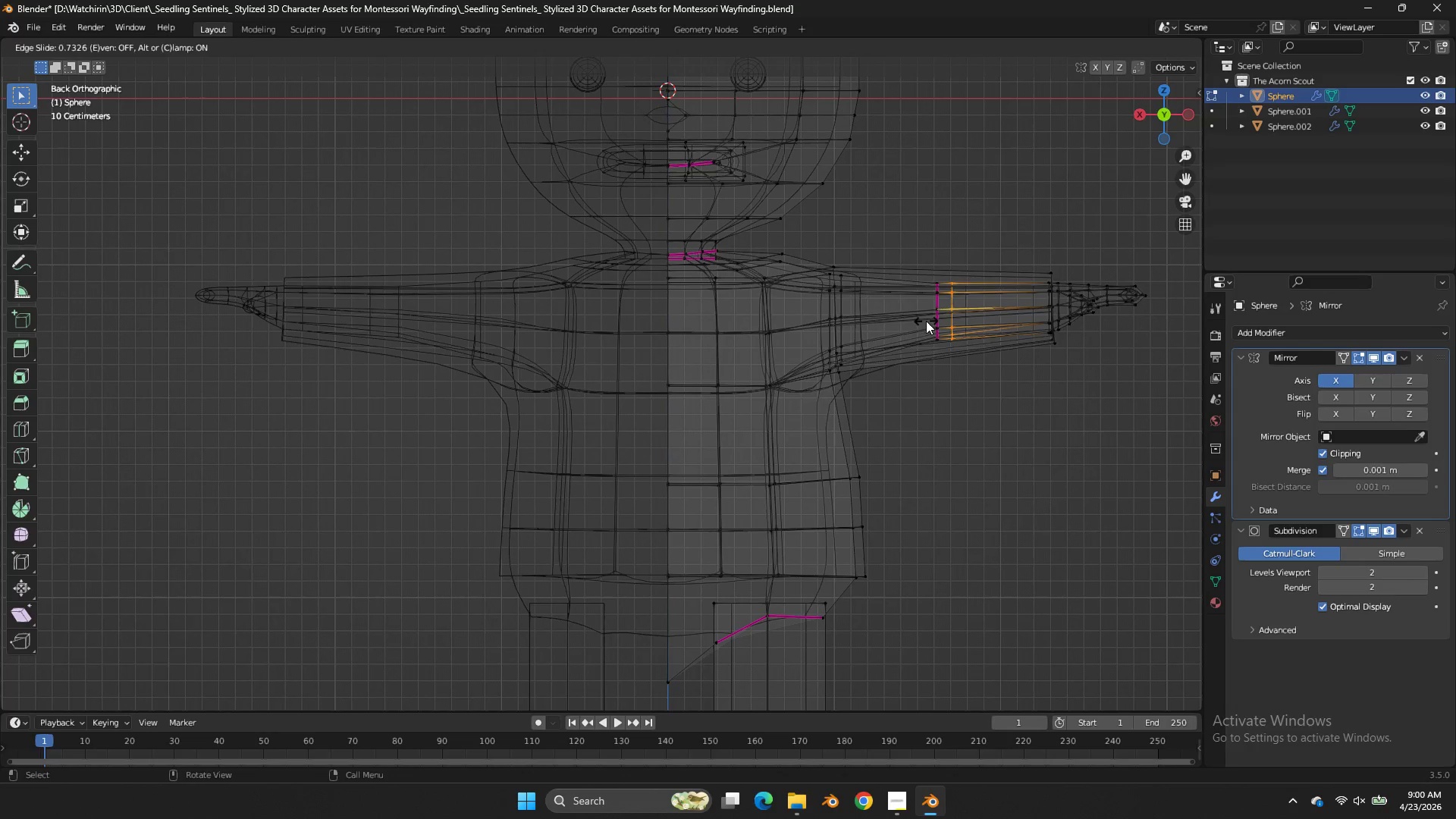 
right_click([926, 321])
 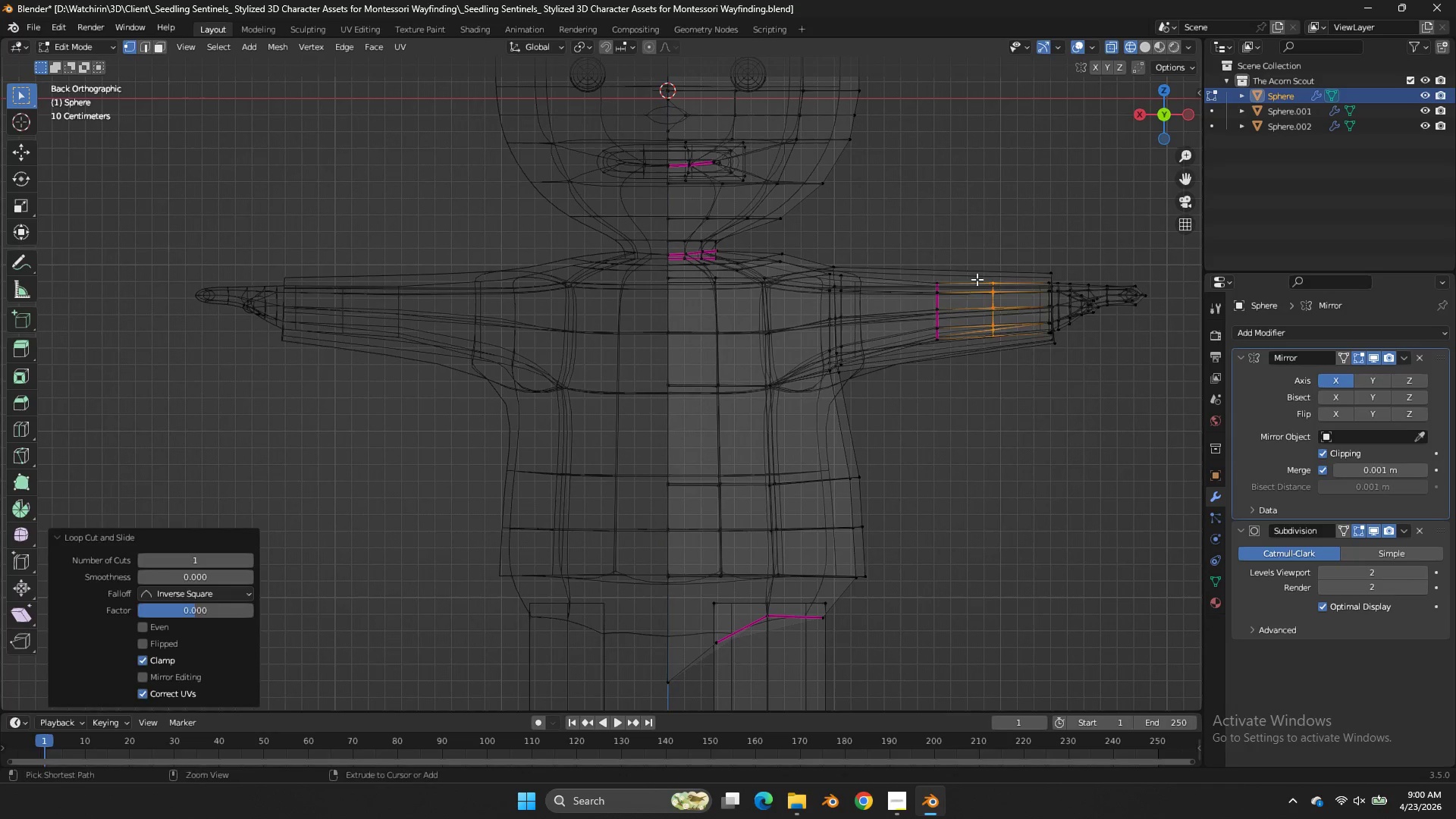 
key(Control+Z)
 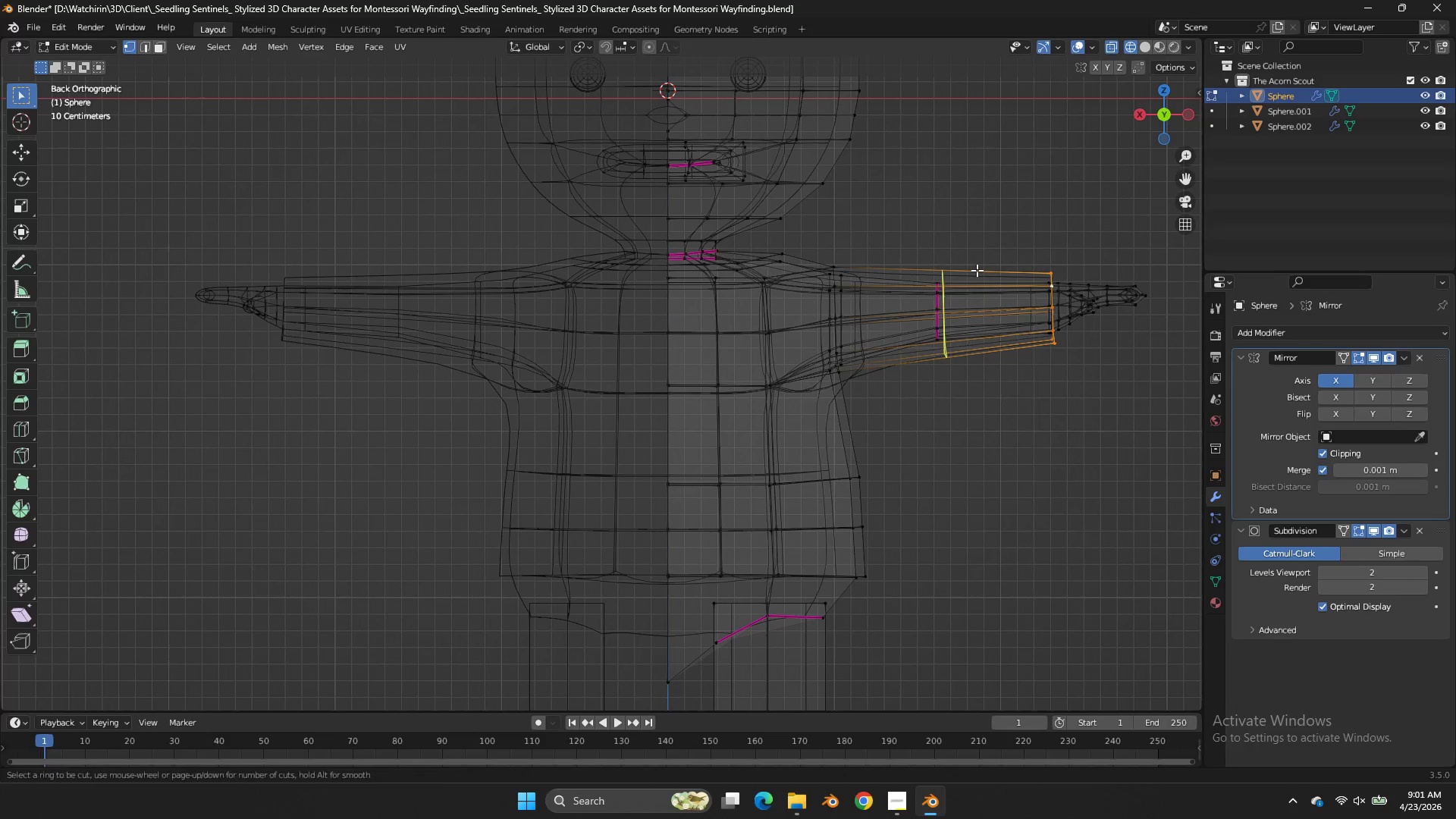 
key(Control+R)
 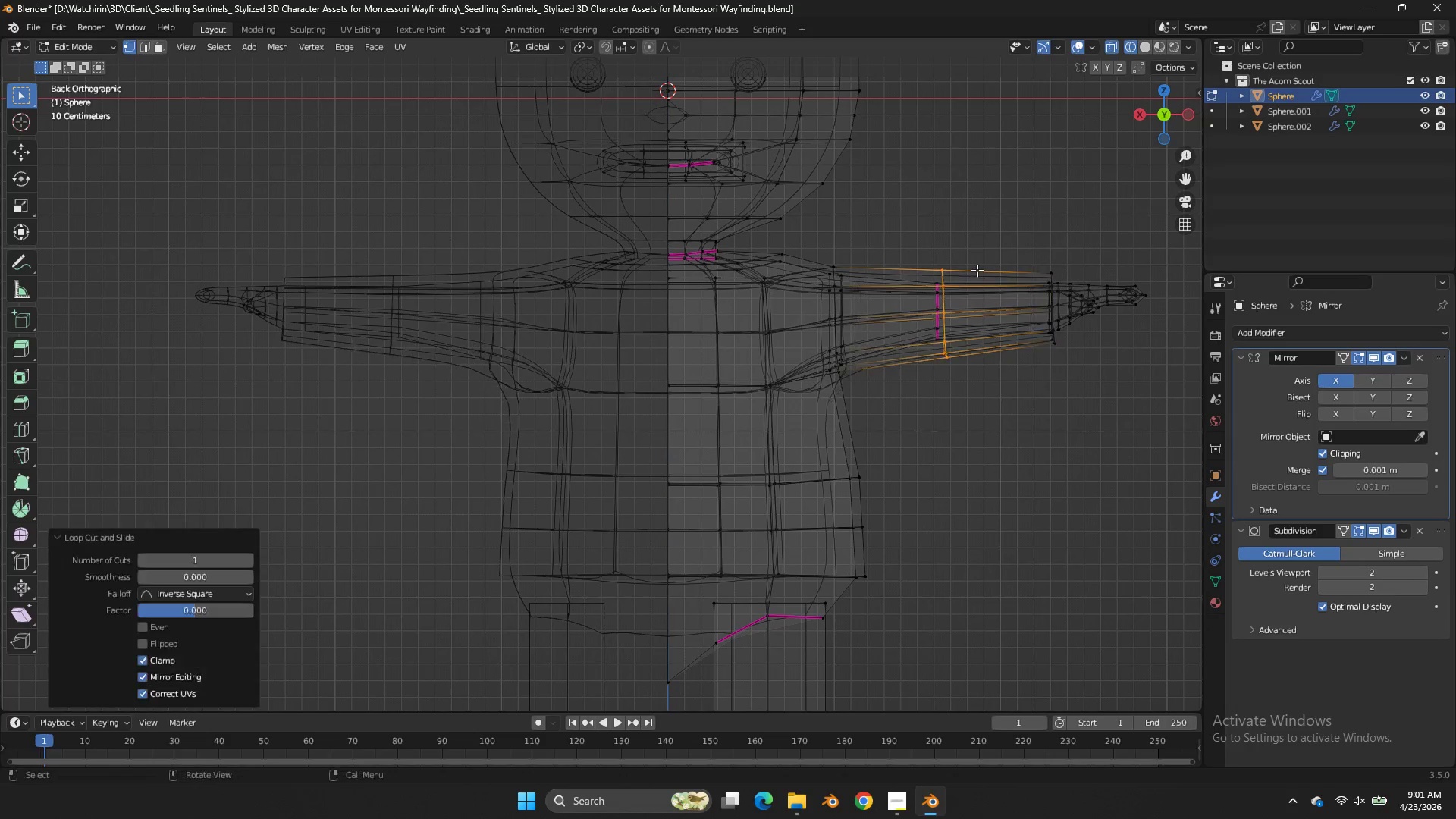 
double_click([977, 270])
 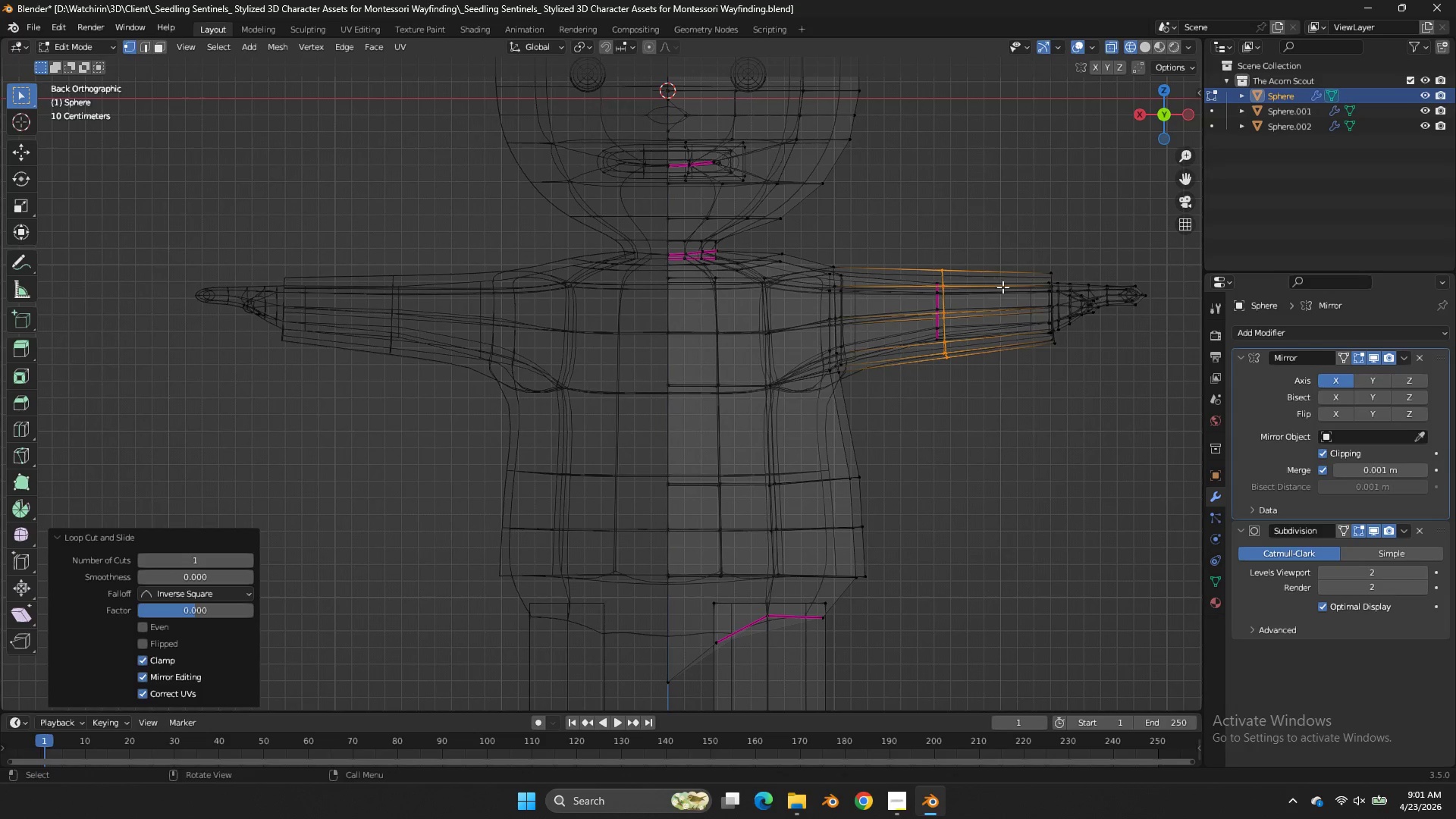 
type(gx)
 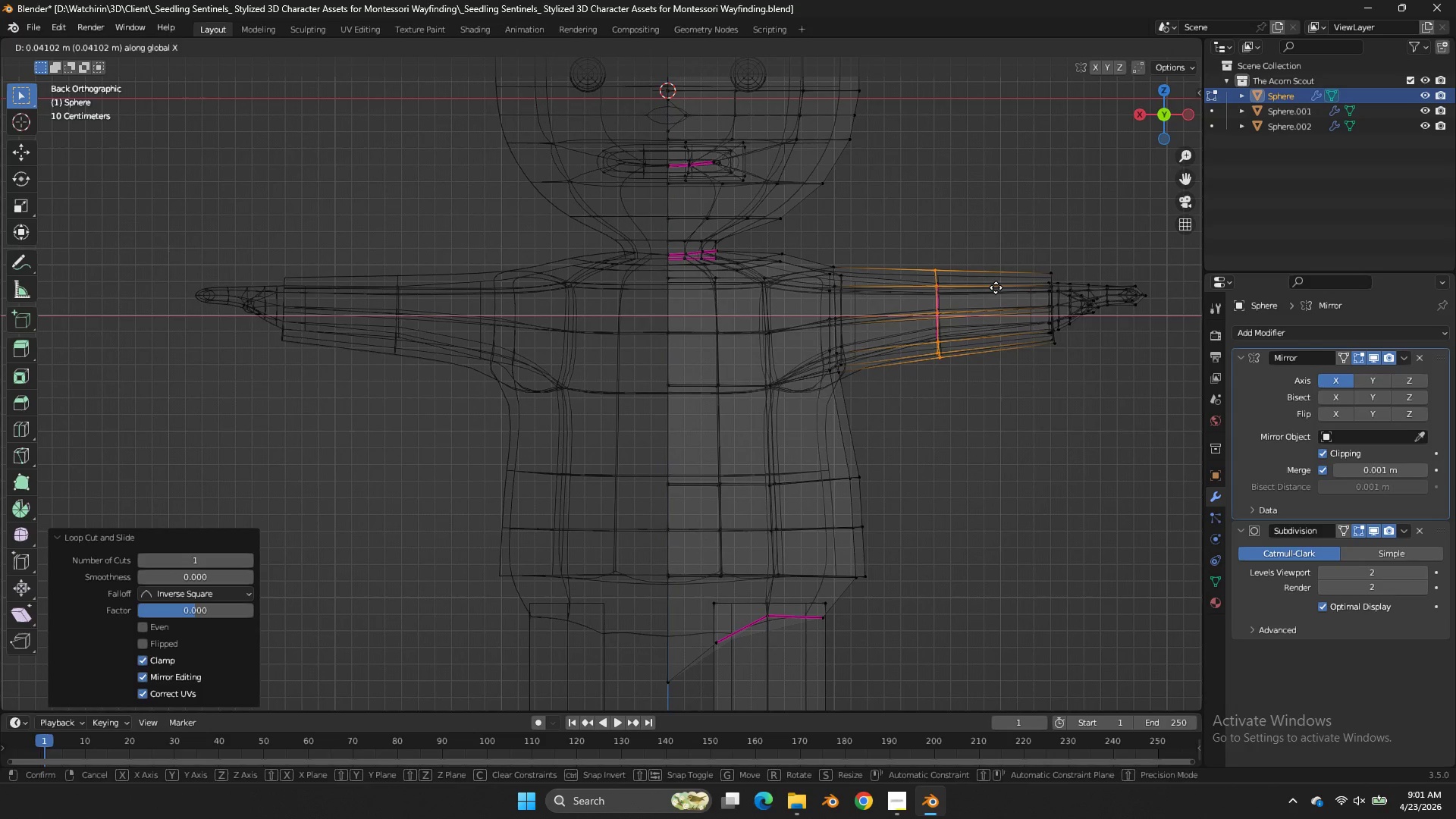 
left_click([996, 287])
 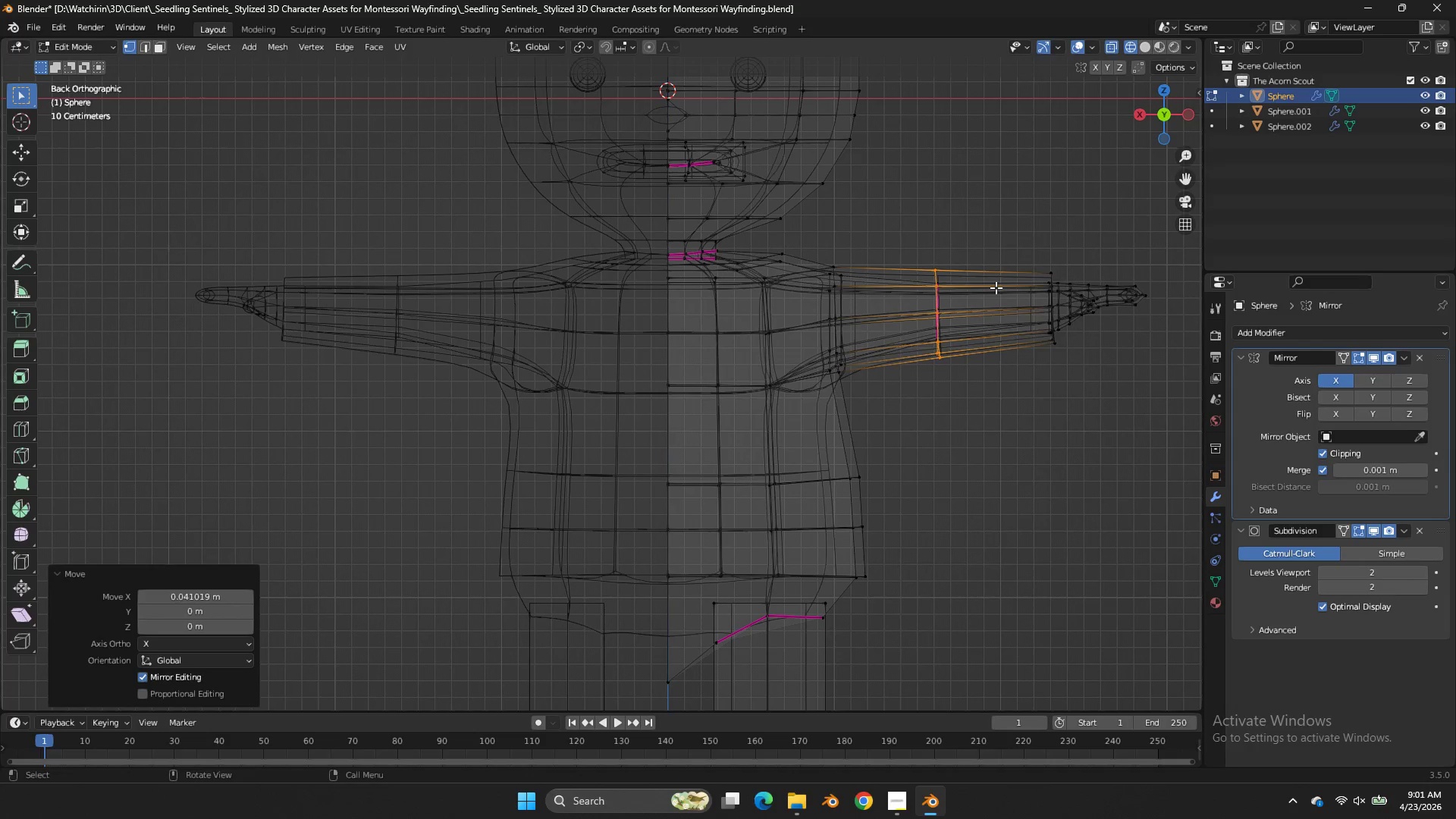 
type(sx0)
 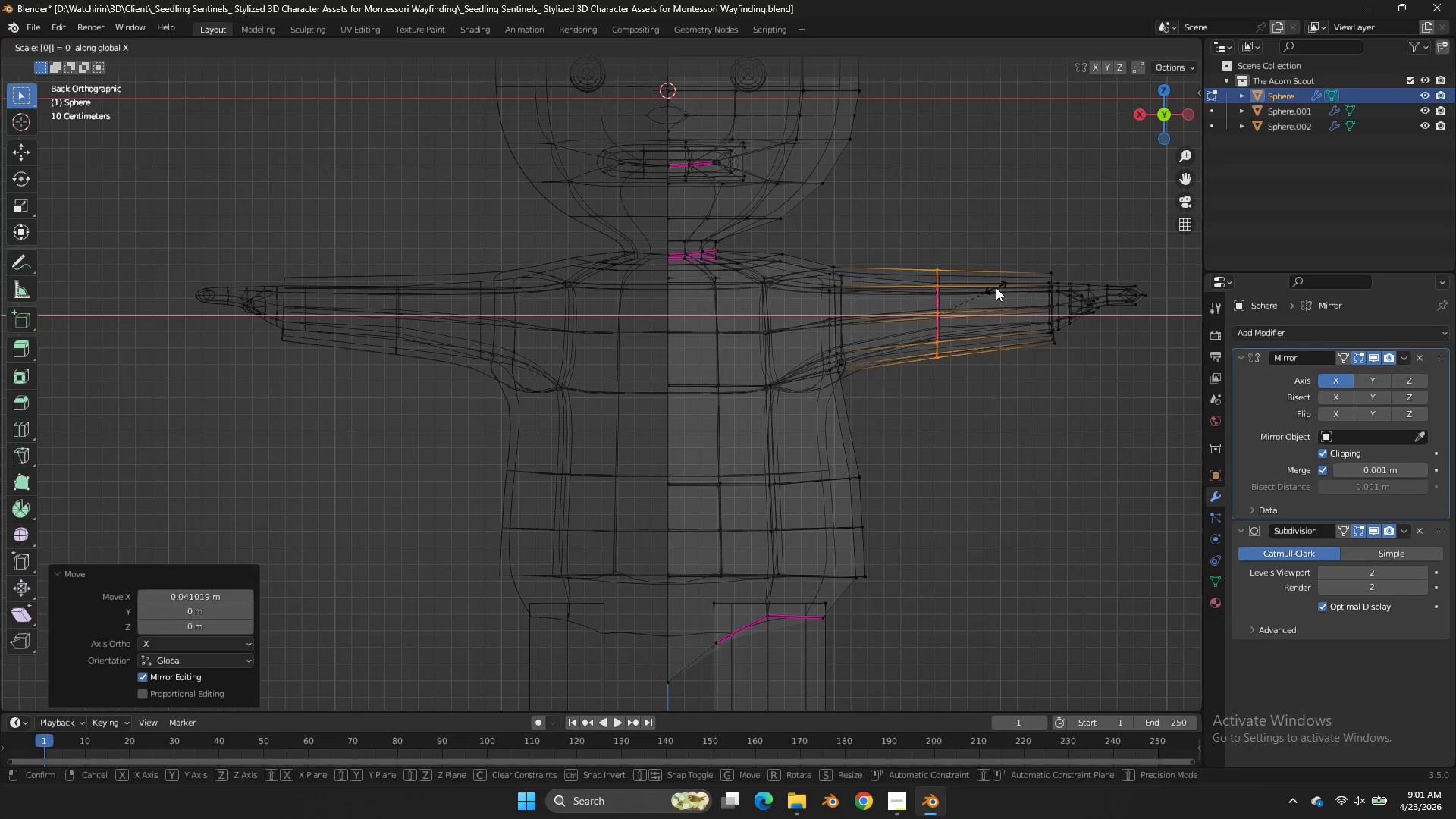 
key(Enter)
 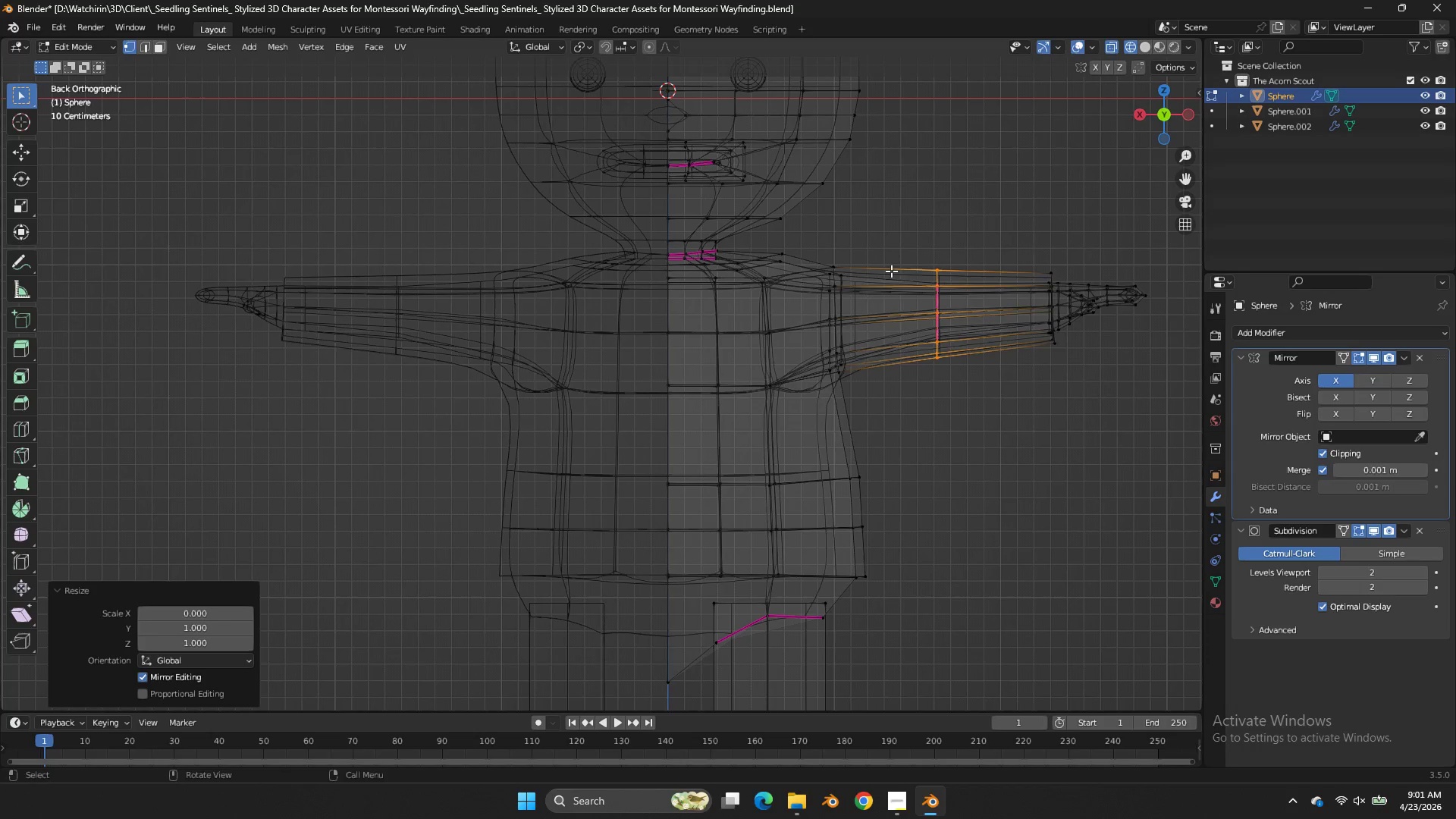 
key(Z)
 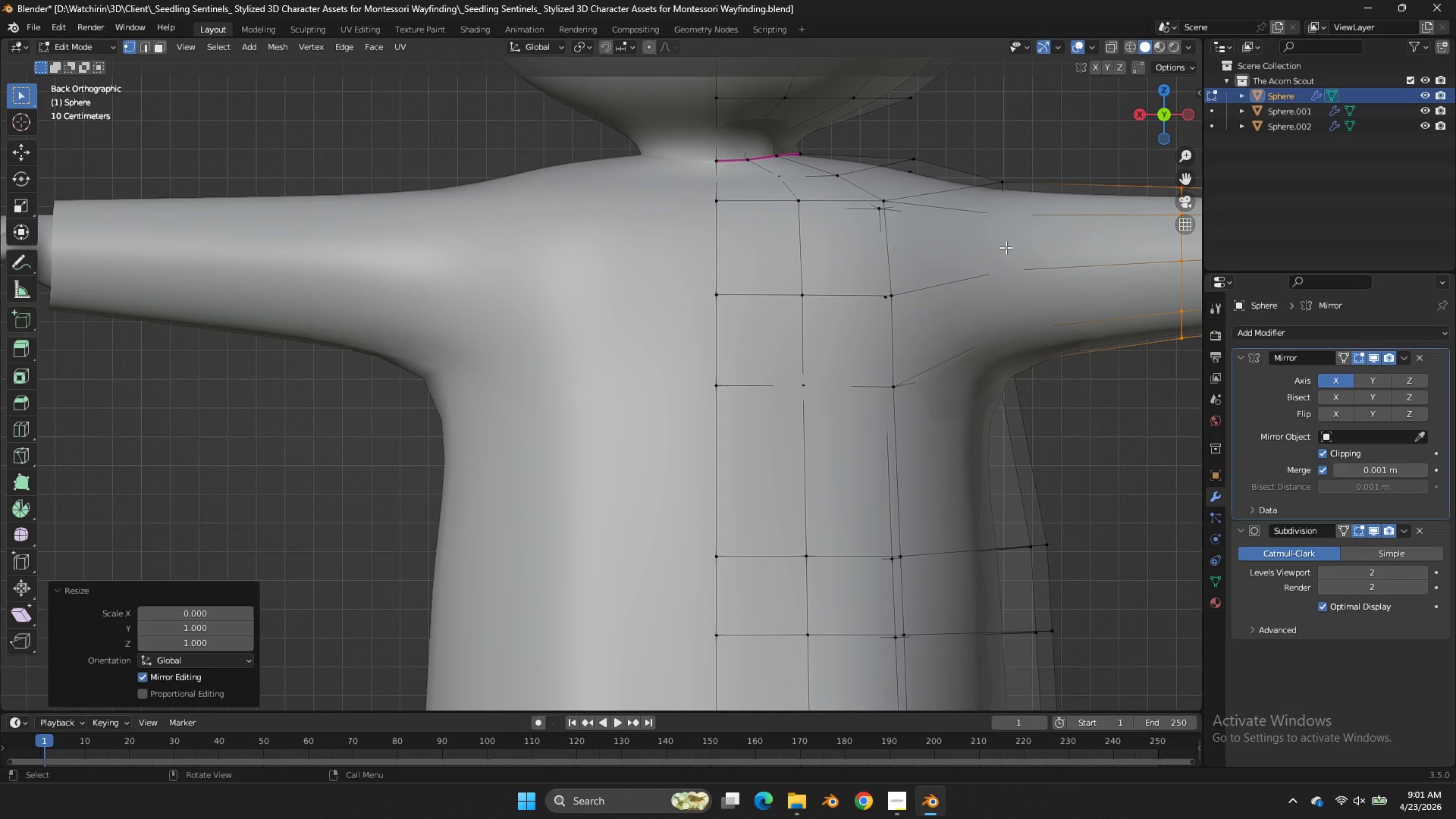 
scroll: coordinate [891, 271], scroll_direction: up, amount: 3.0
 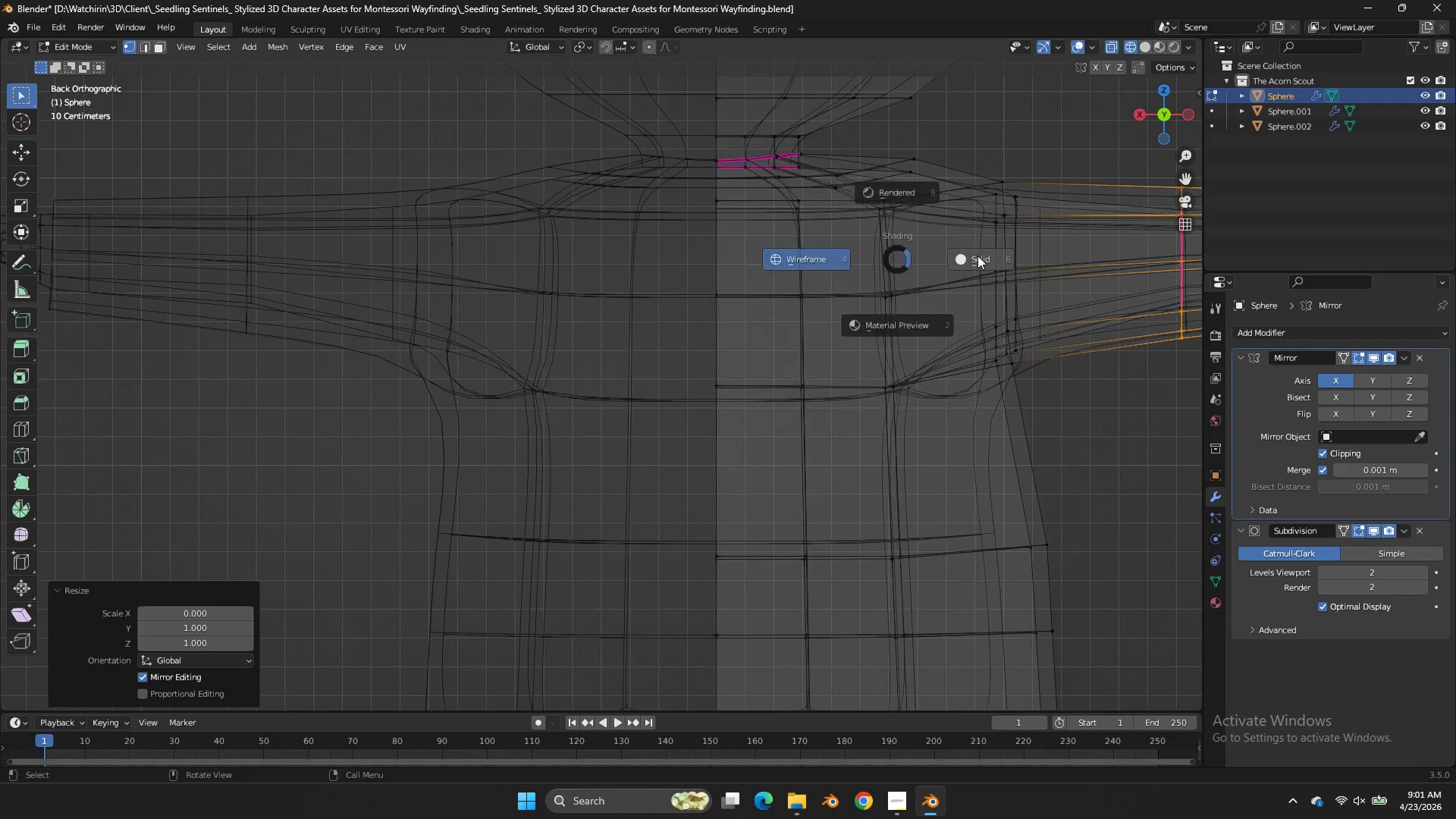 
hold_key(key=AltLeft, duration=0.44)
double_click([1005, 243])
 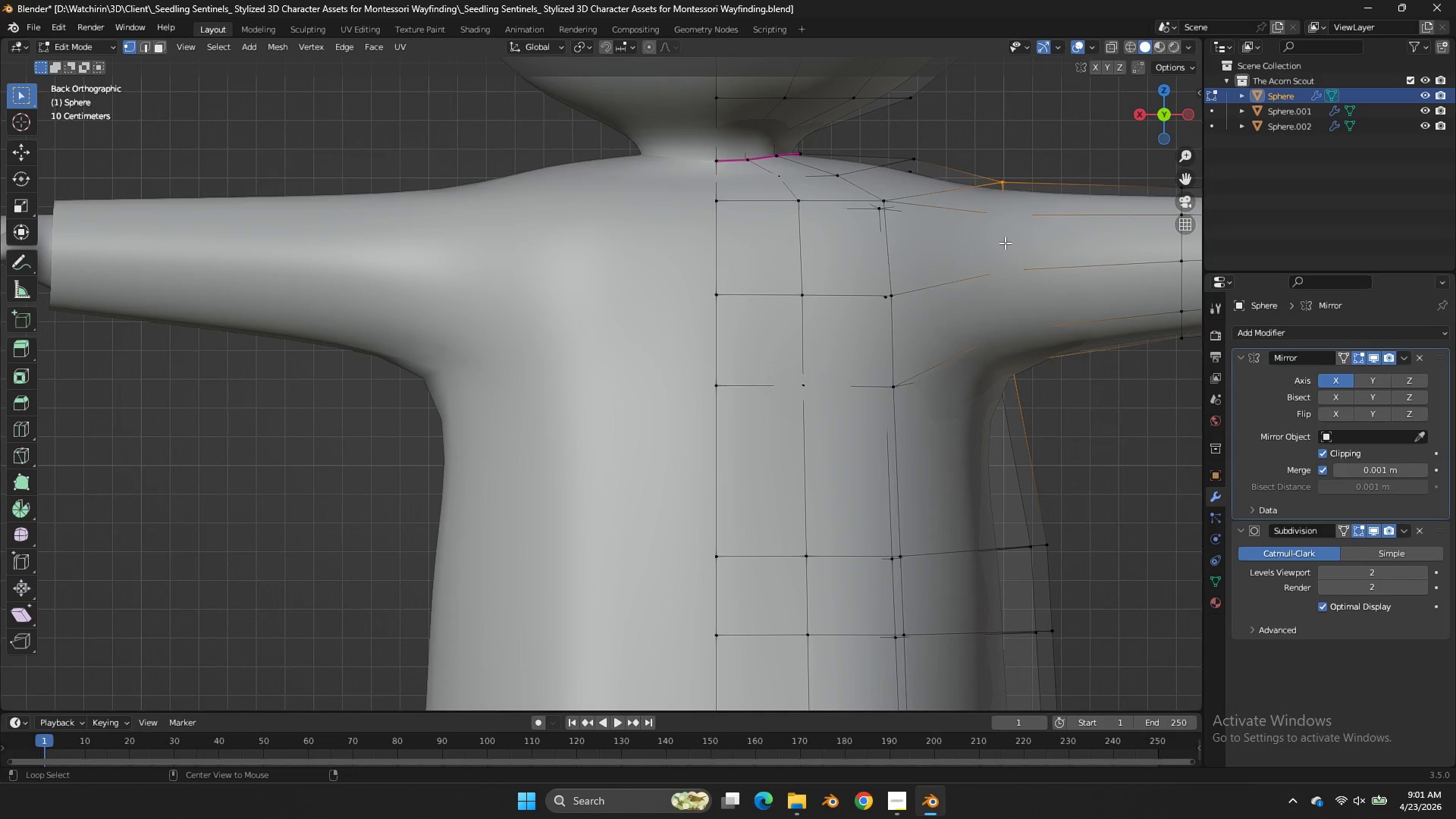 
triple_click([1005, 243])
 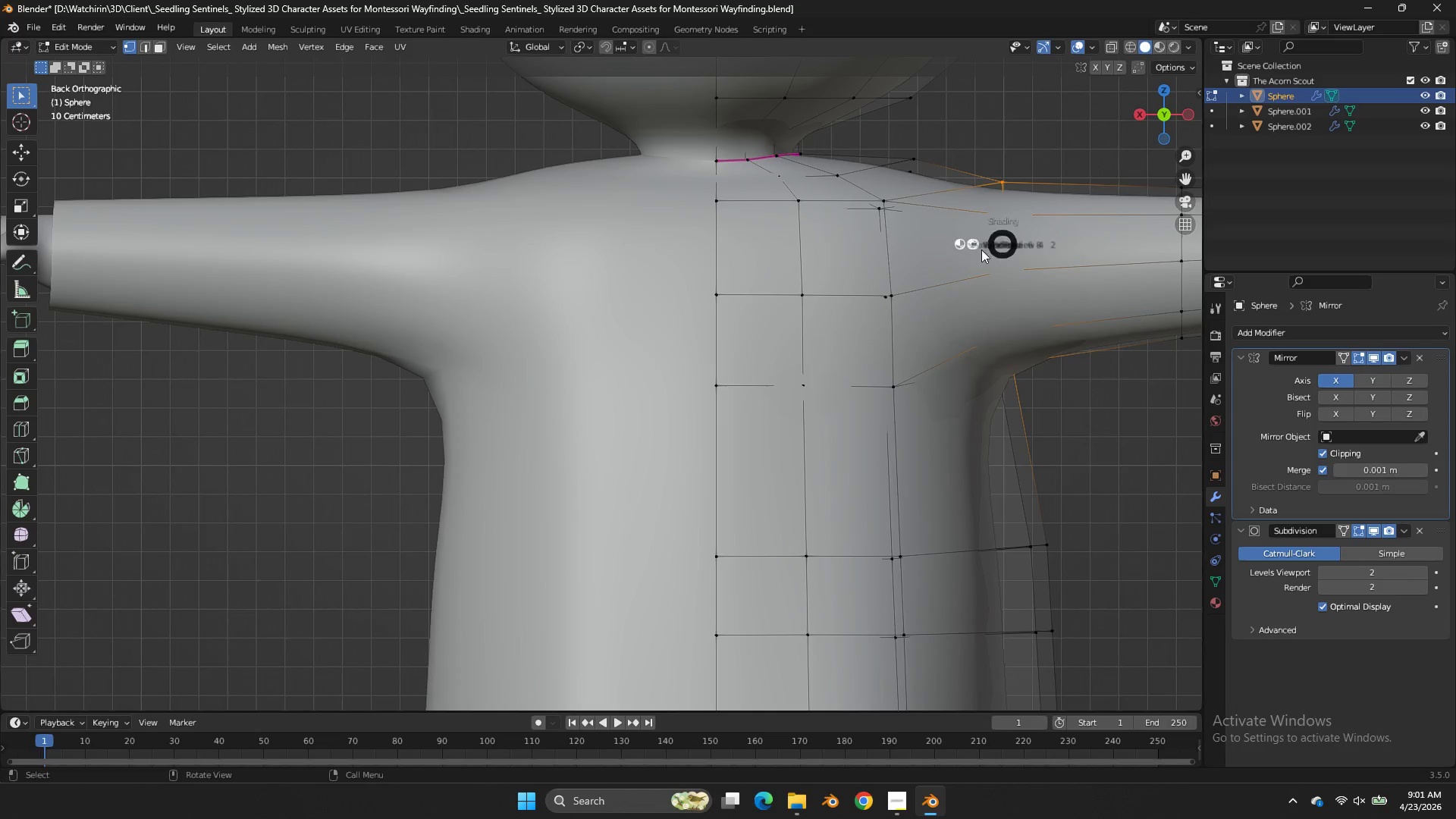 
key(Z)
 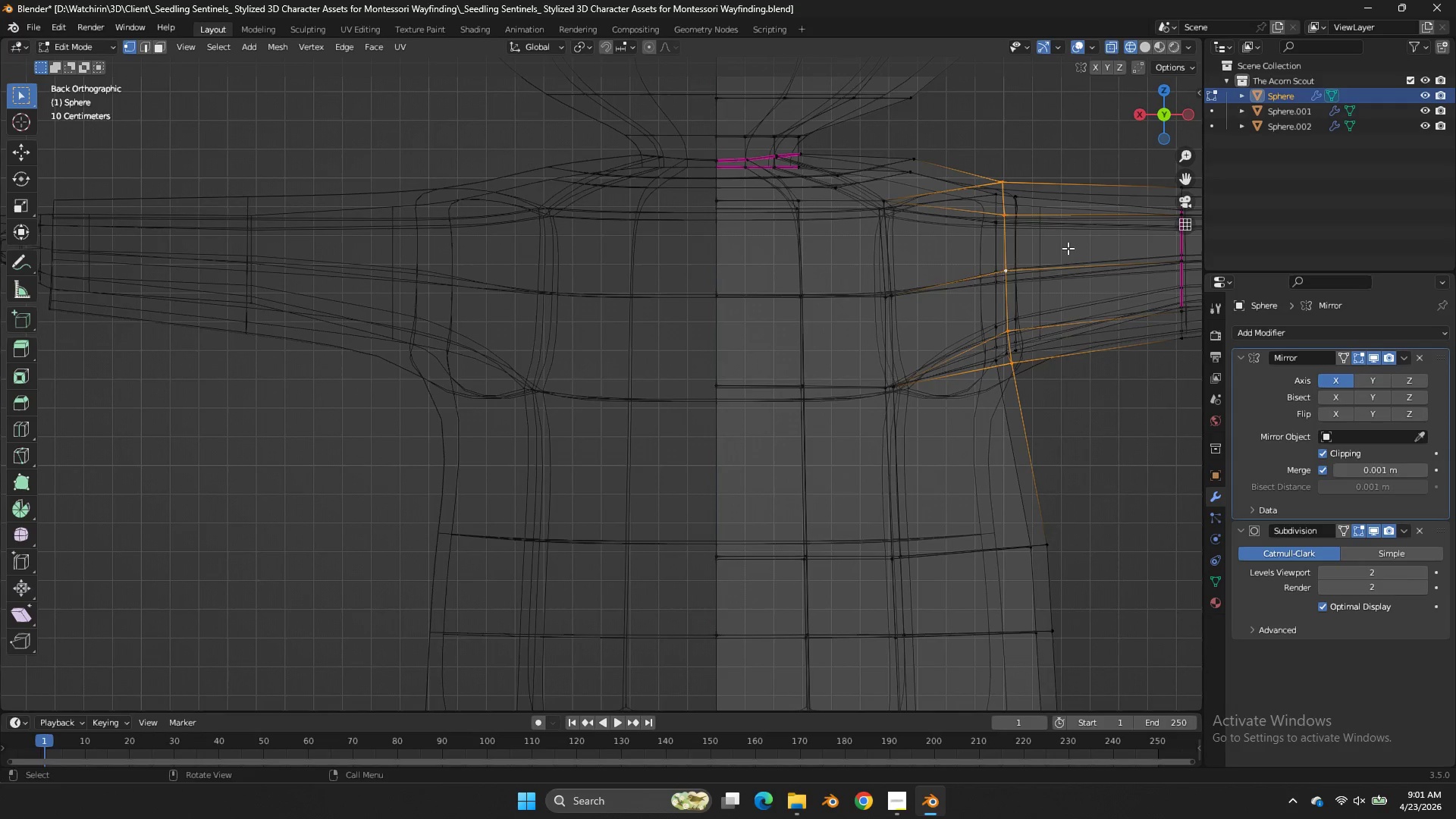 
key(Control+B)
 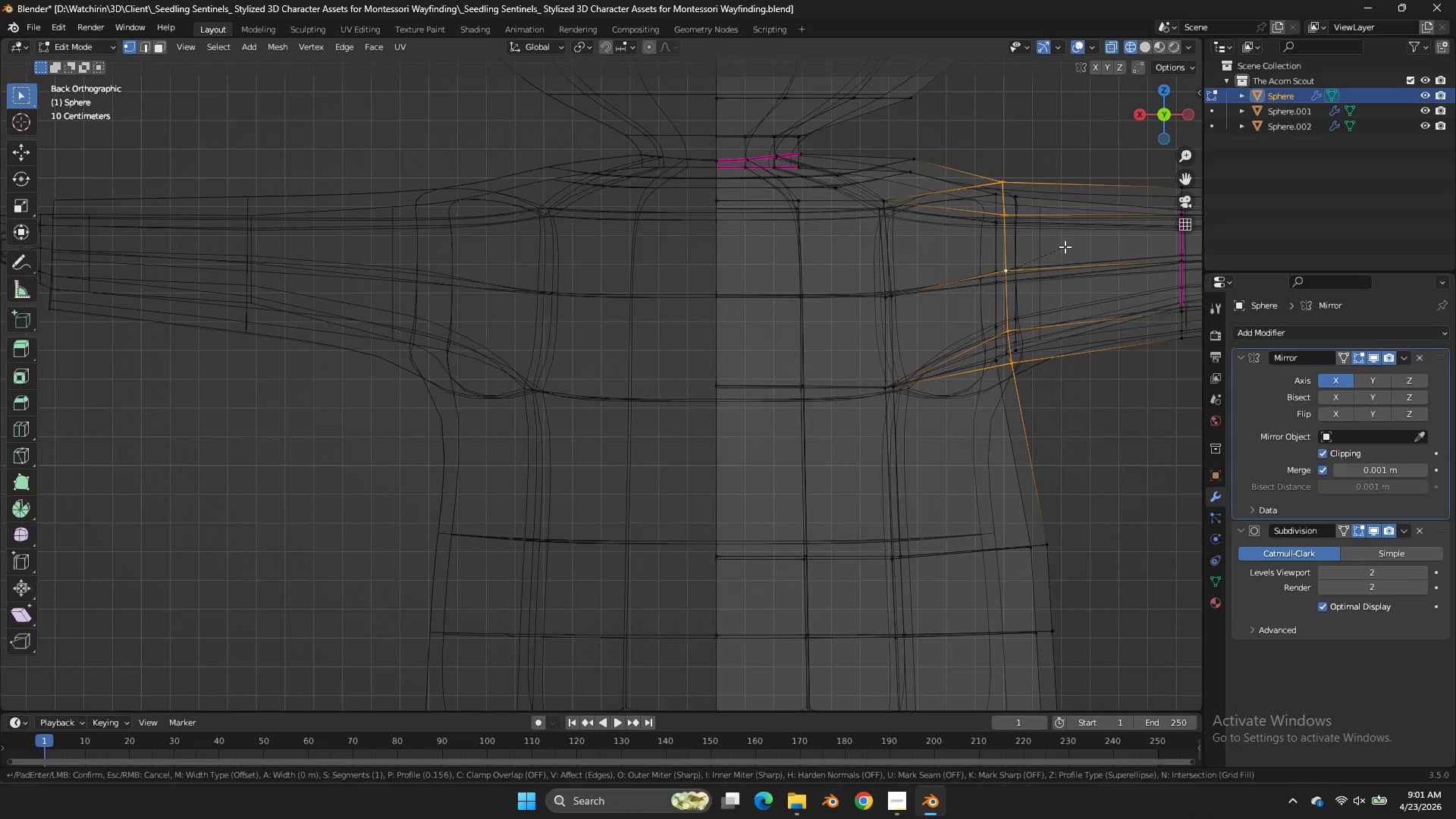 
hold_key(key=ShiftLeft, duration=4.69)
scroll: coordinate [1106, 240], scroll_direction: up, amount: 1.0
 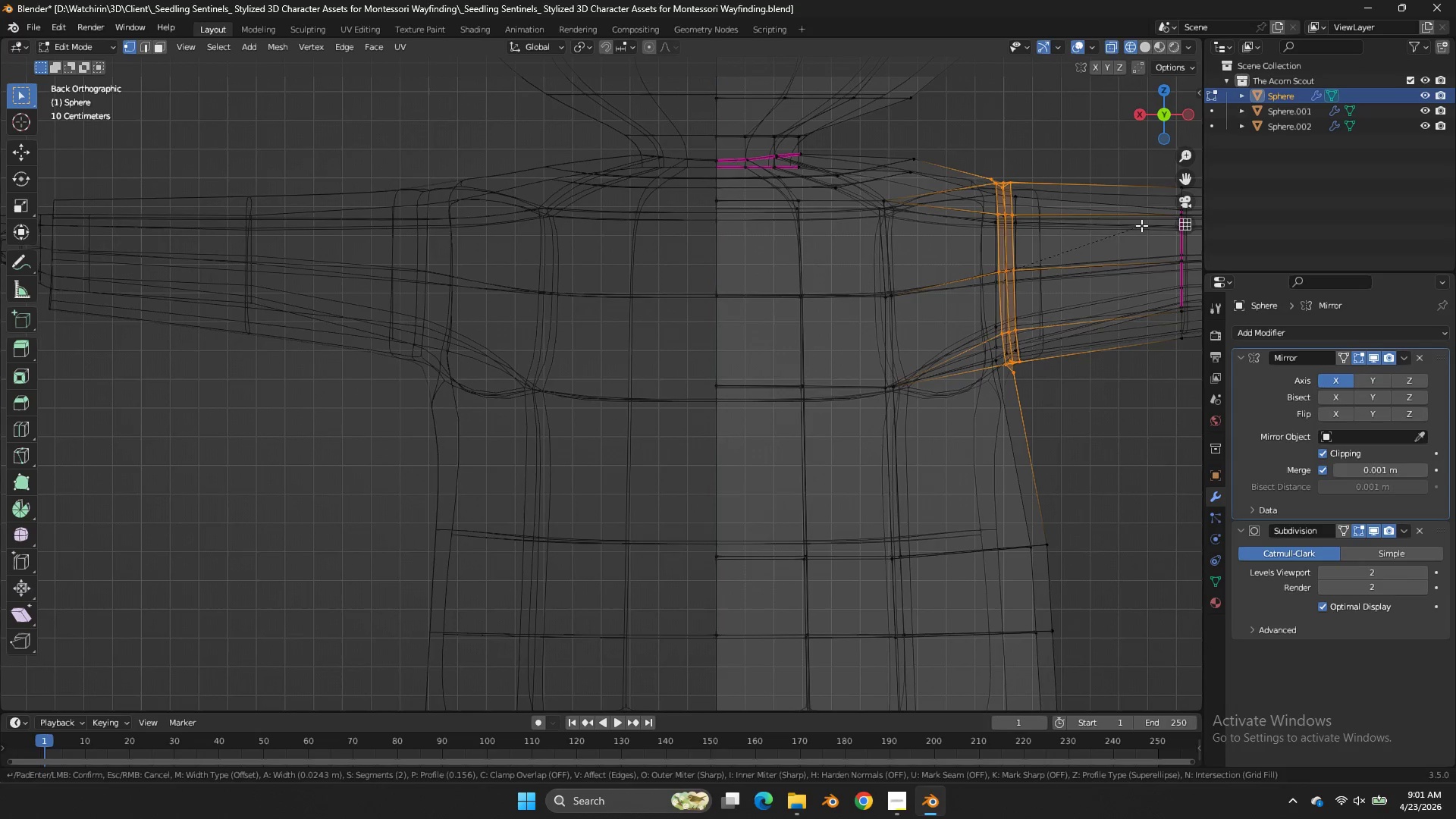 
left_click([1159, 221])
 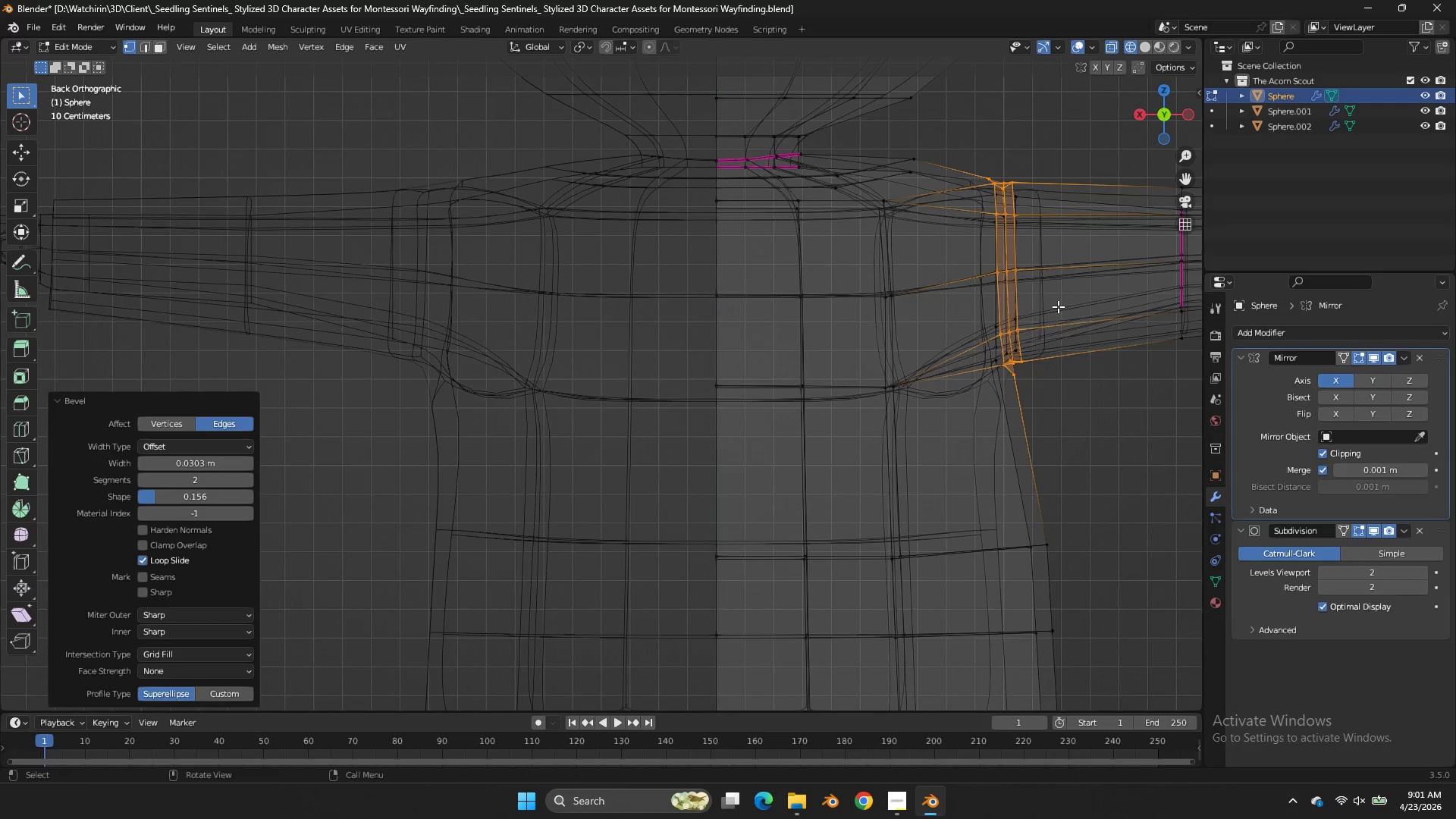 
key(Control+Z)
 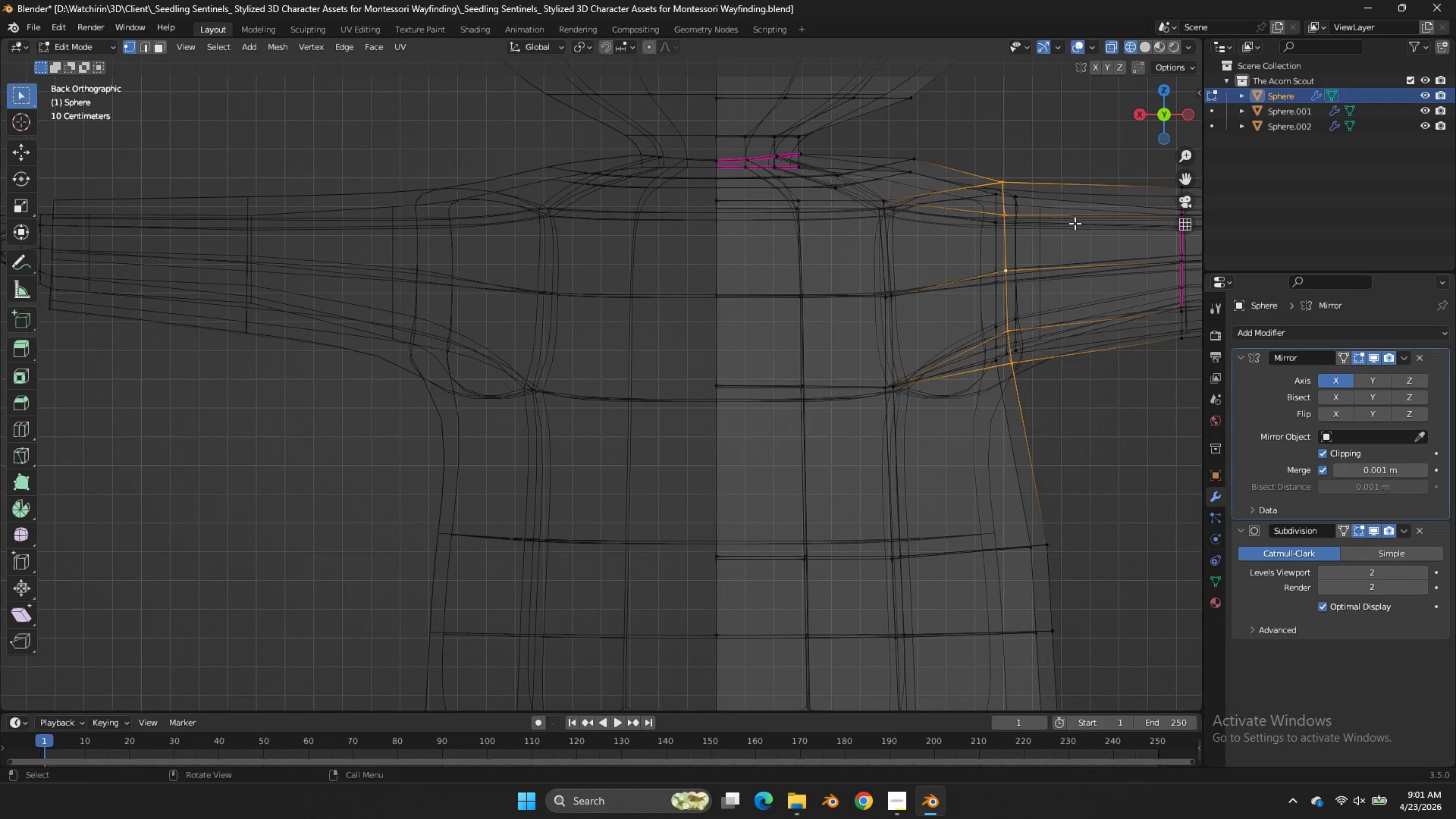 
key(Control+R)
 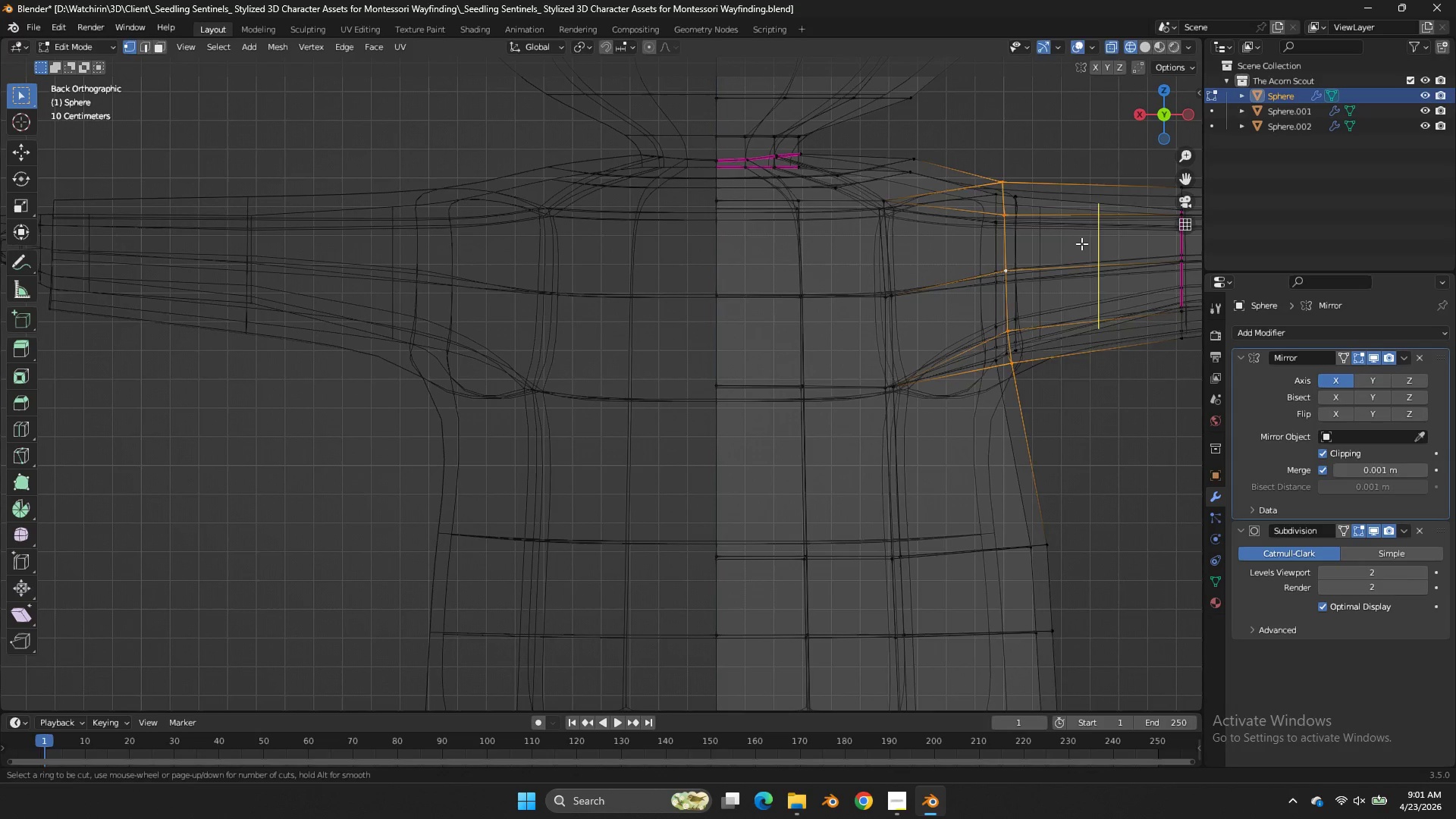 
left_click([1081, 243])
 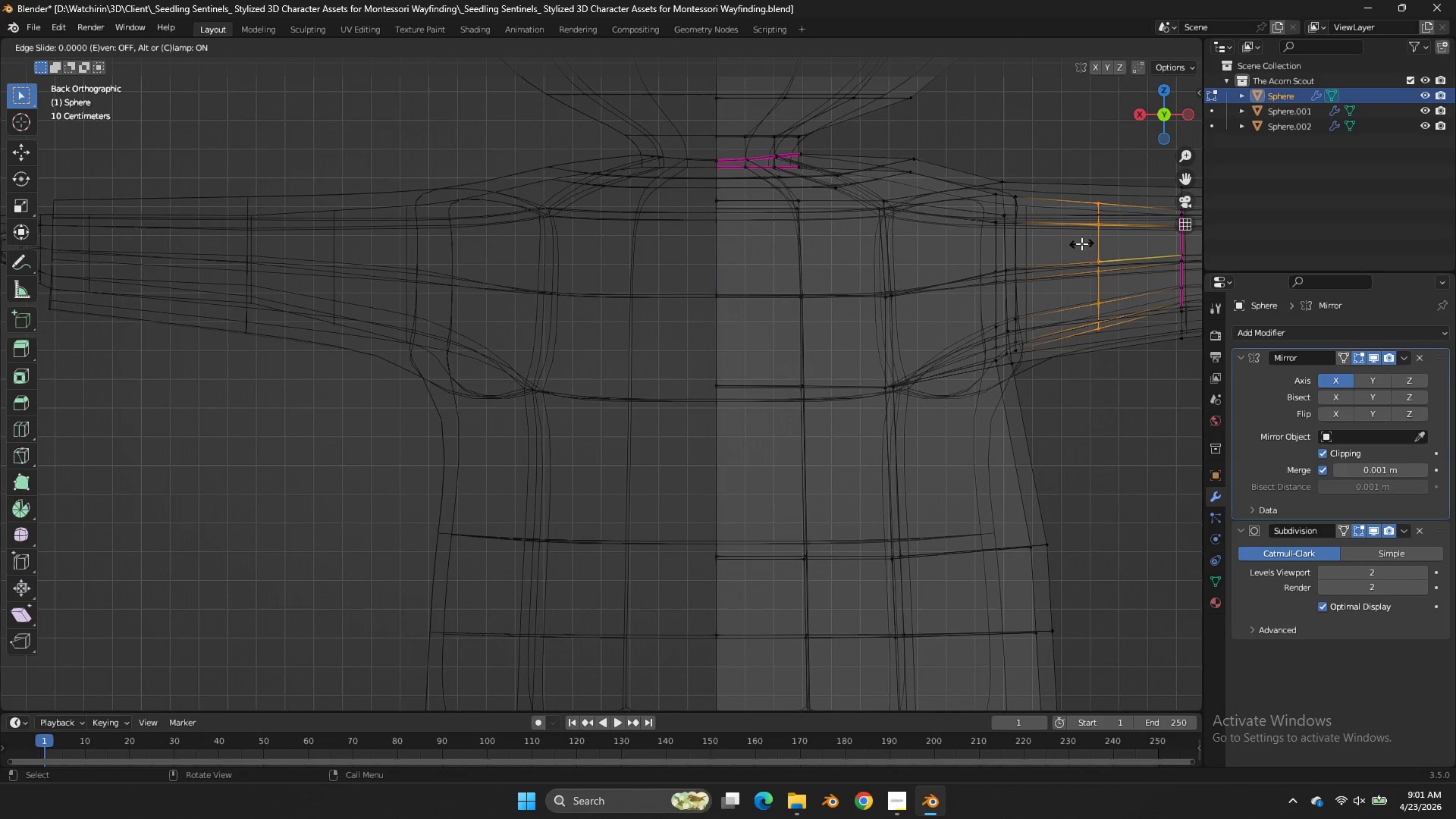 
right_click([1081, 243])
 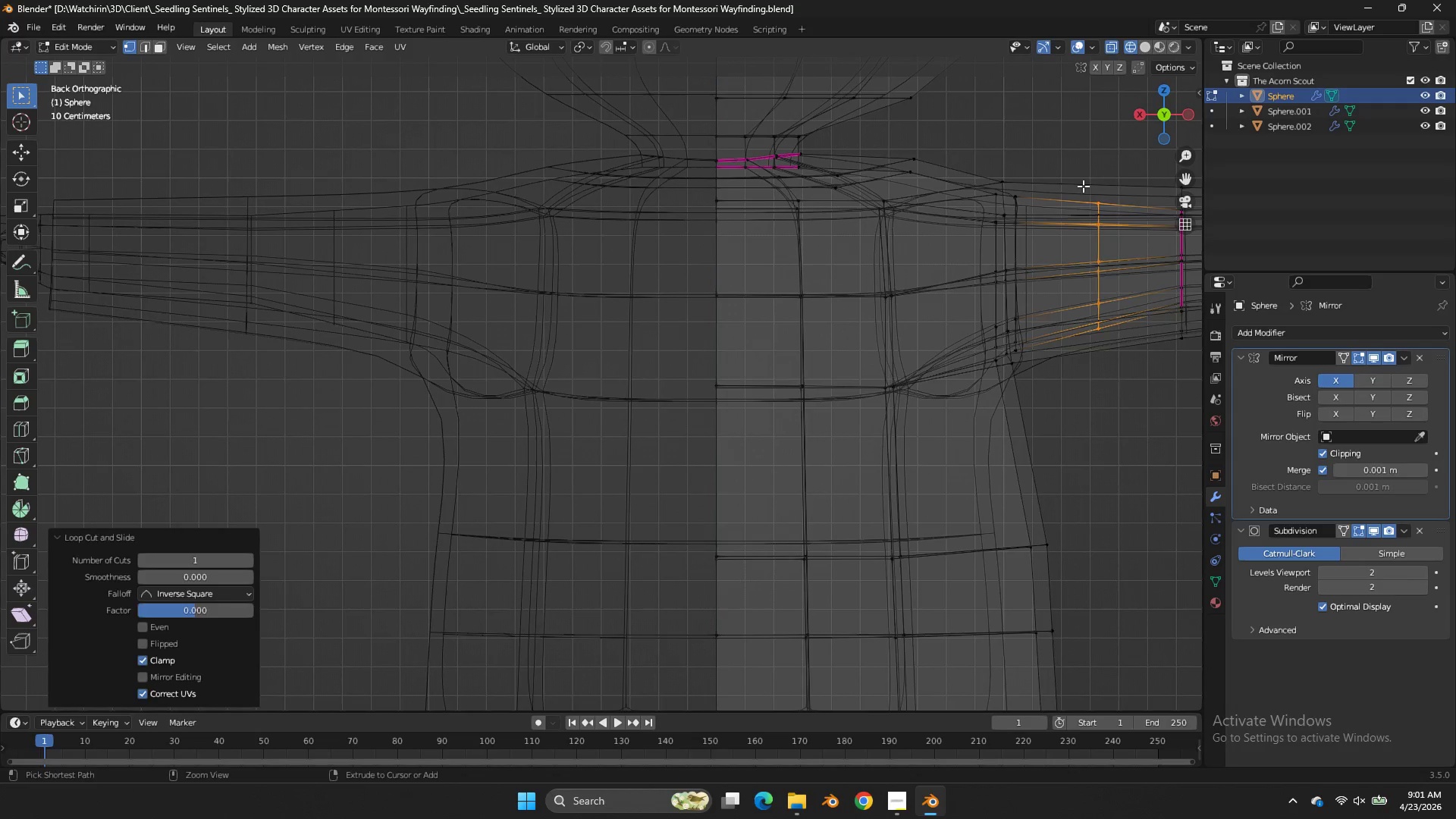 
key(Control+Z)
 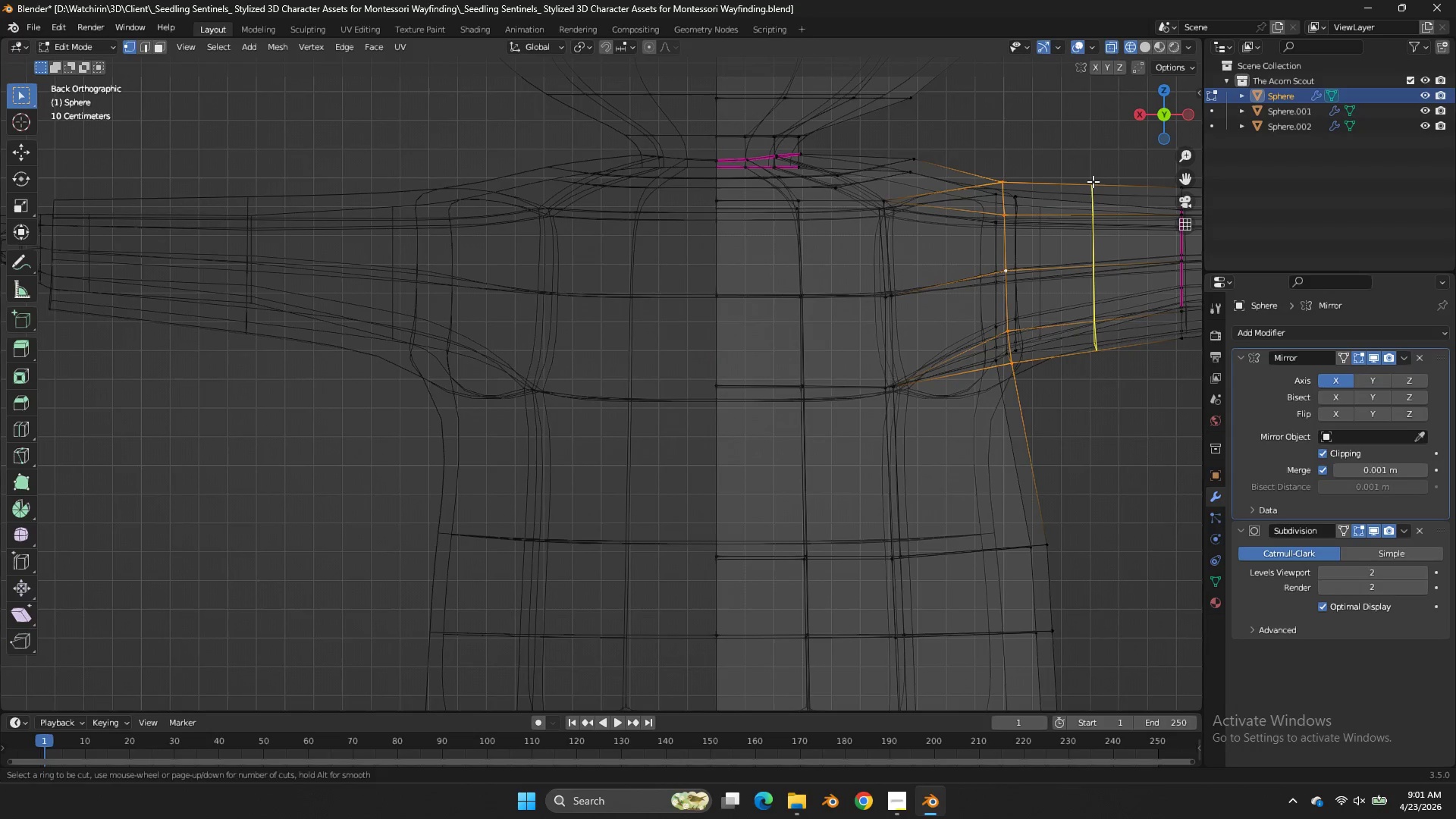 
key(Control+R)
 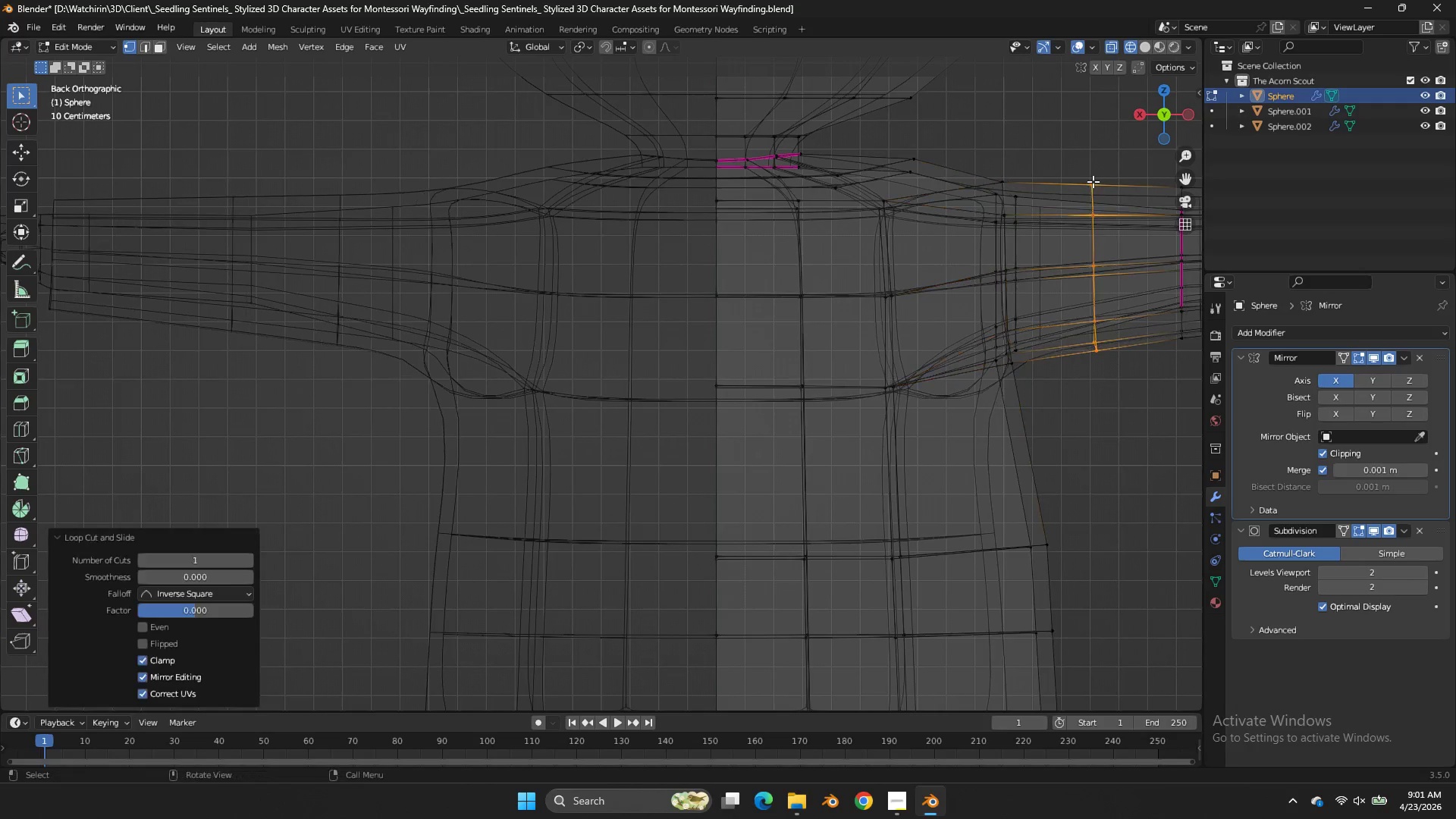 
double_click([1093, 181])
 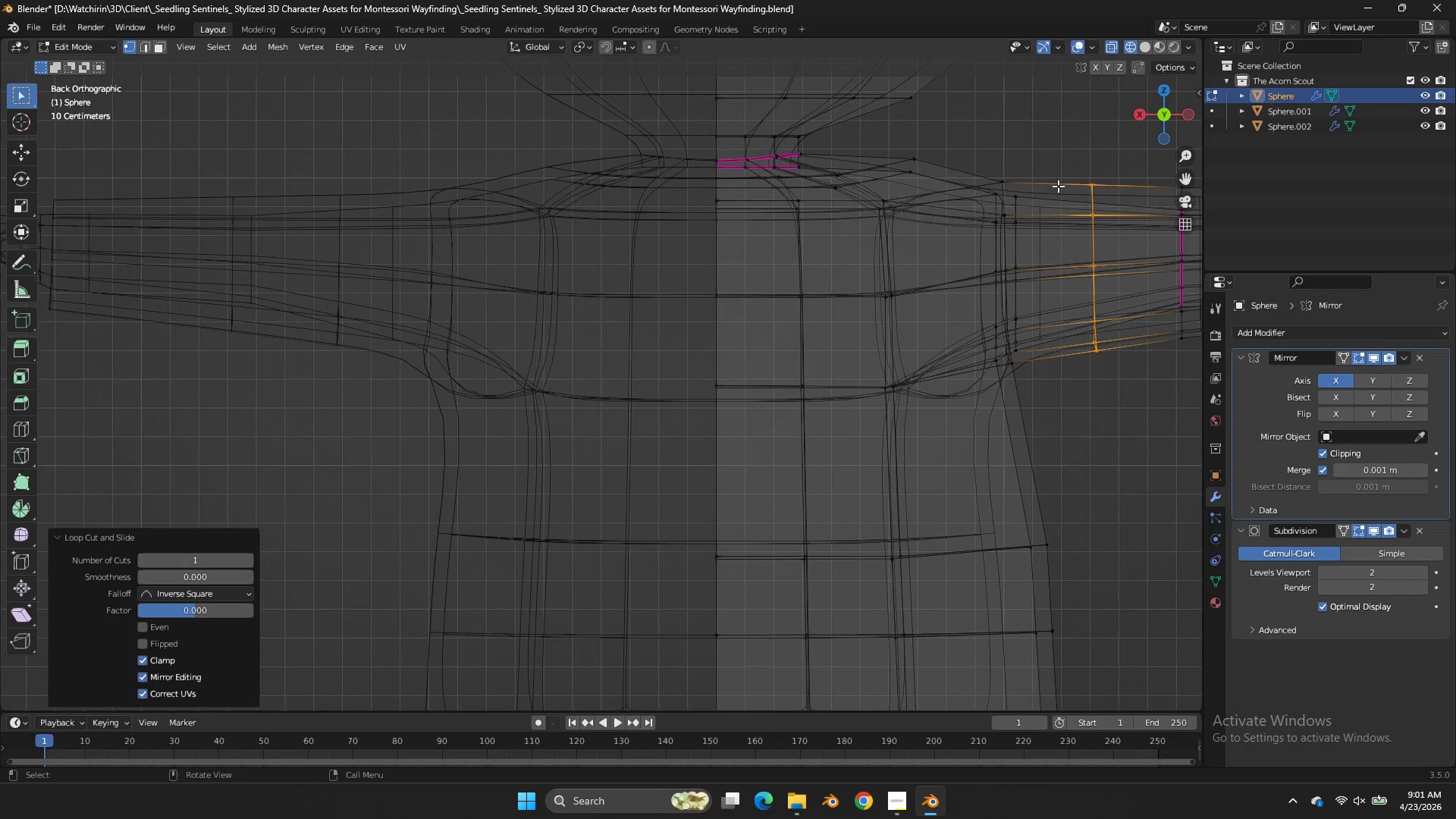 
scroll: coordinate [1058, 186], scroll_direction: down, amount: 2.0
 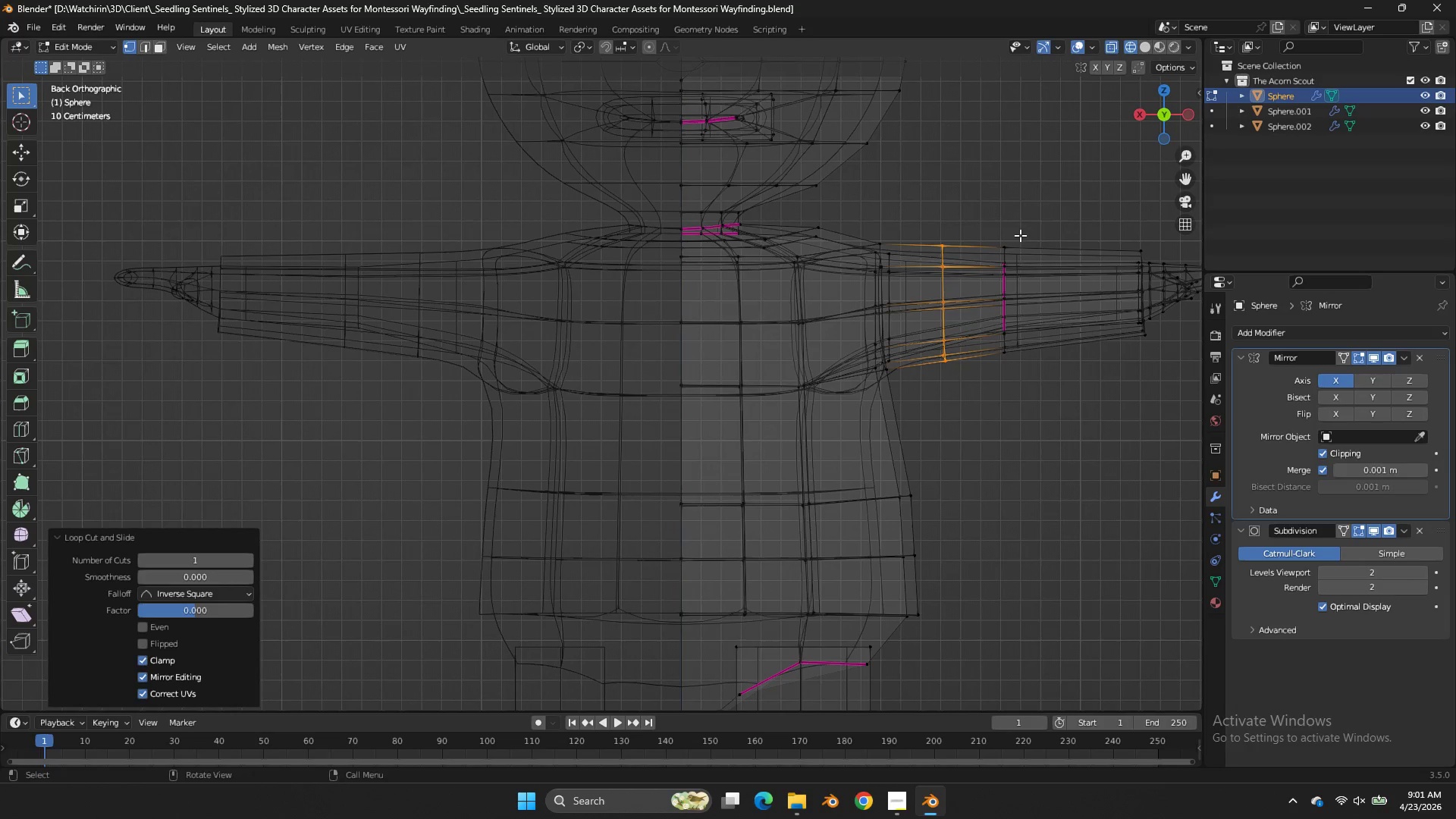 
left_click([1012, 237])
 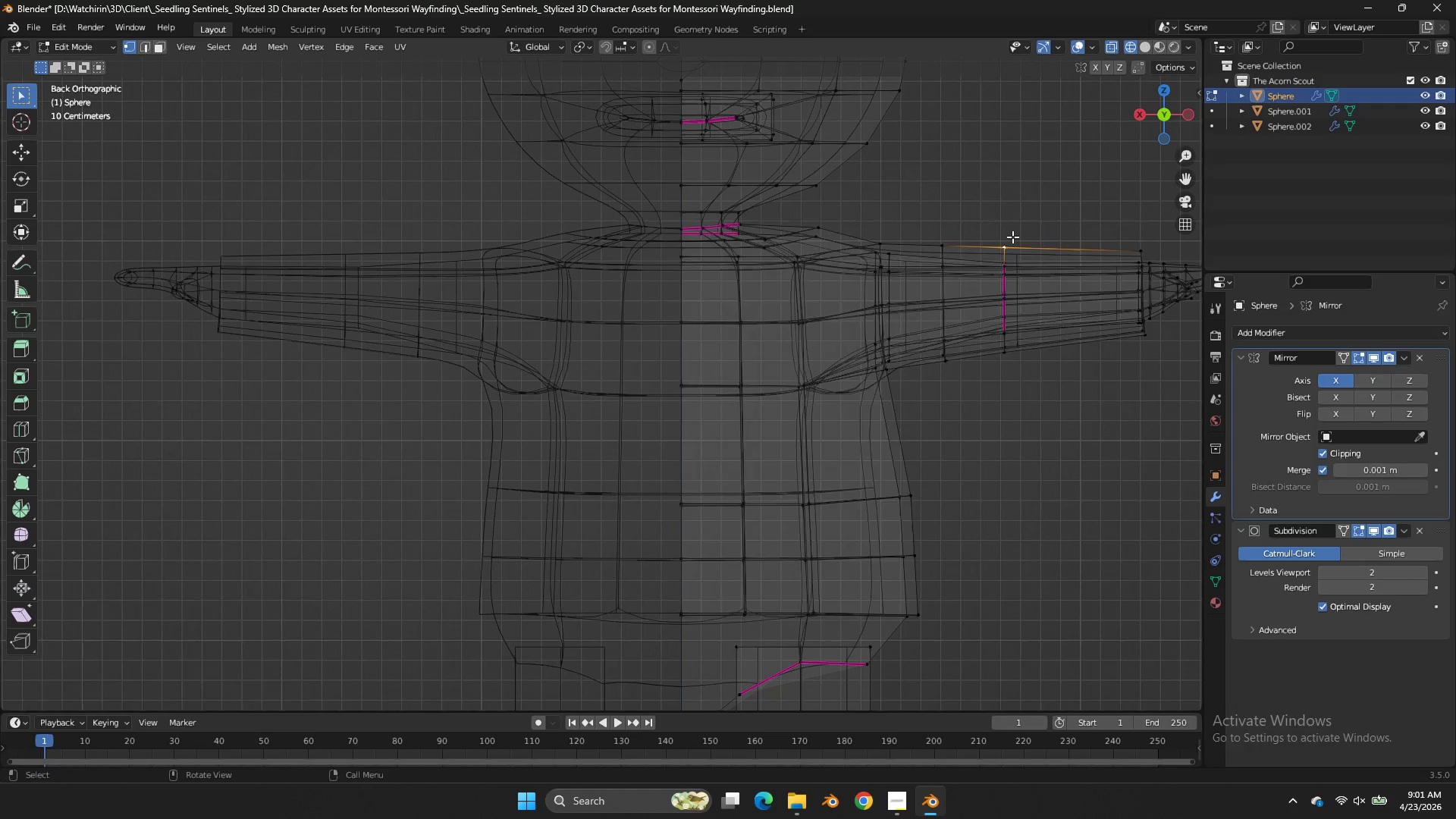 
type(lp)
 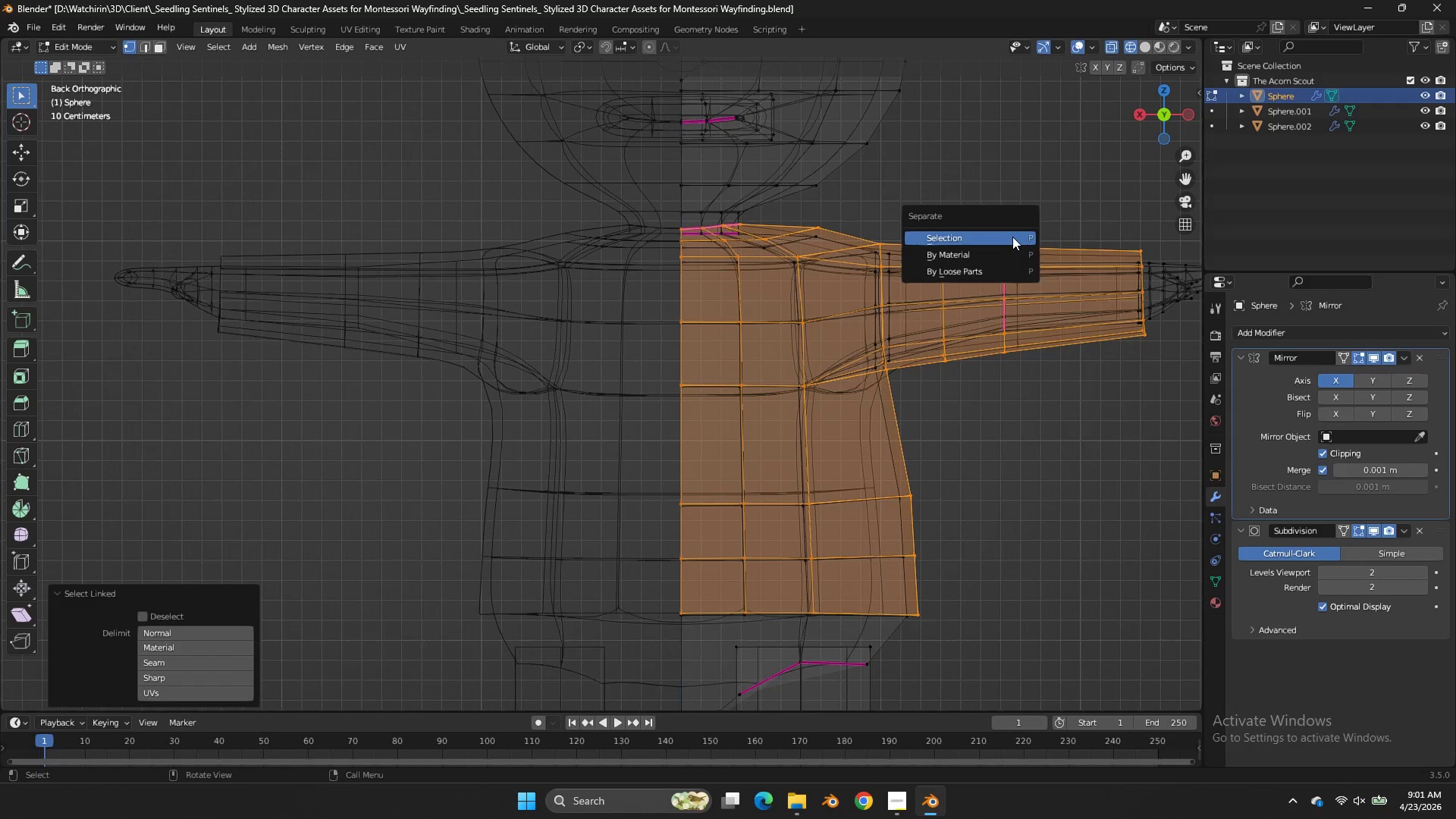 
left_click([1012, 237])
 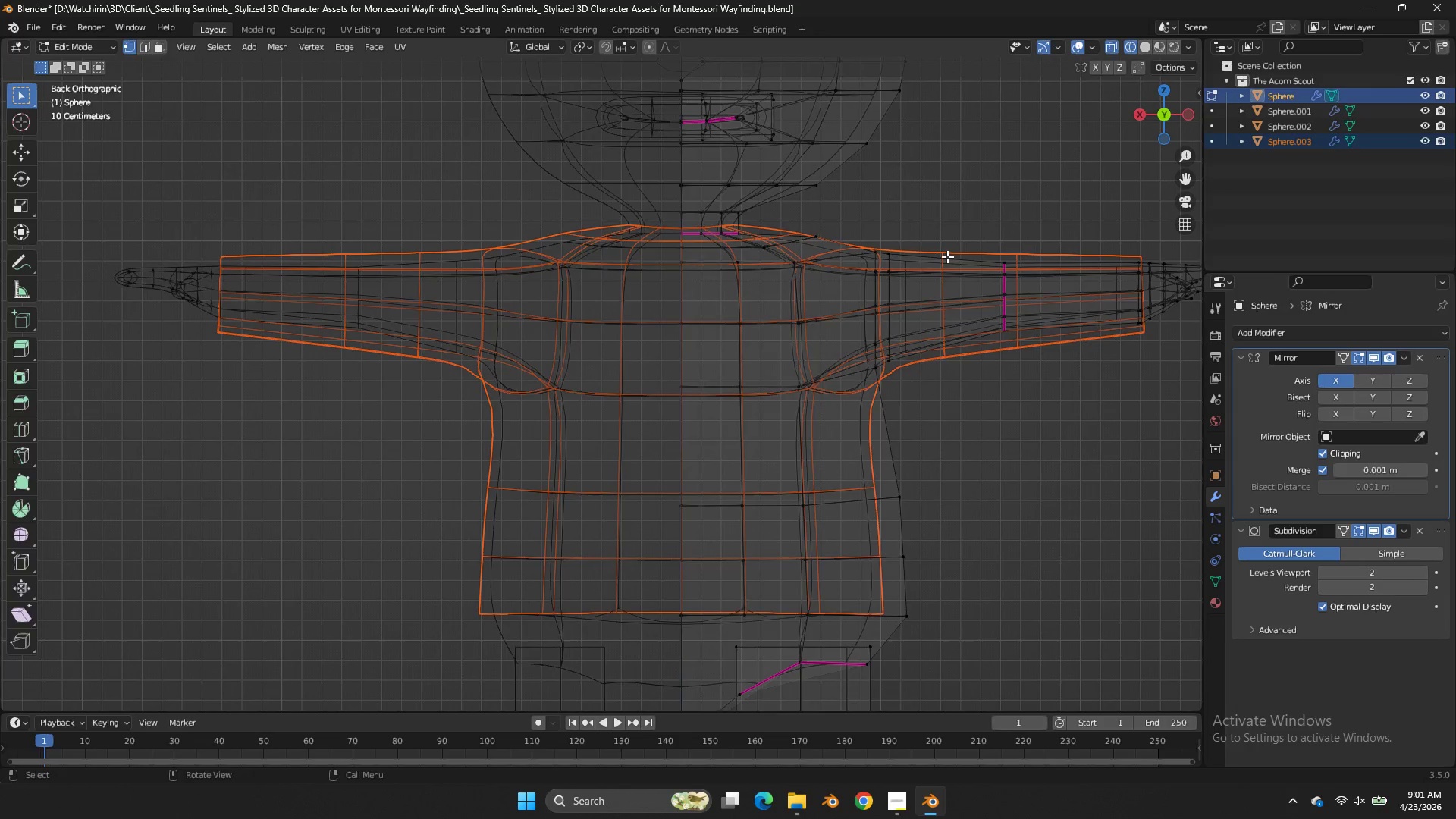 
key(Tab)
 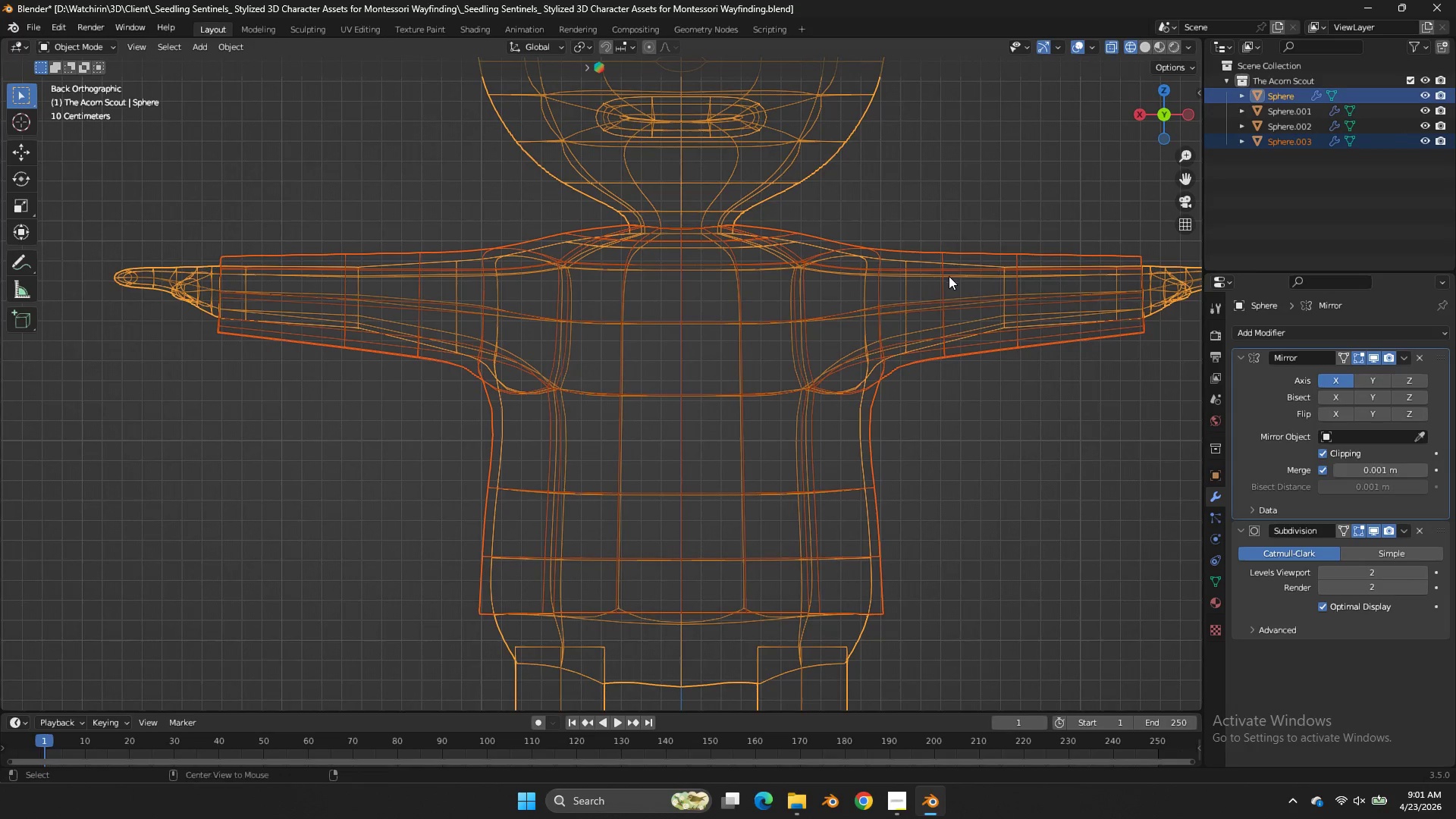 
key(Alt+AltLeft)
 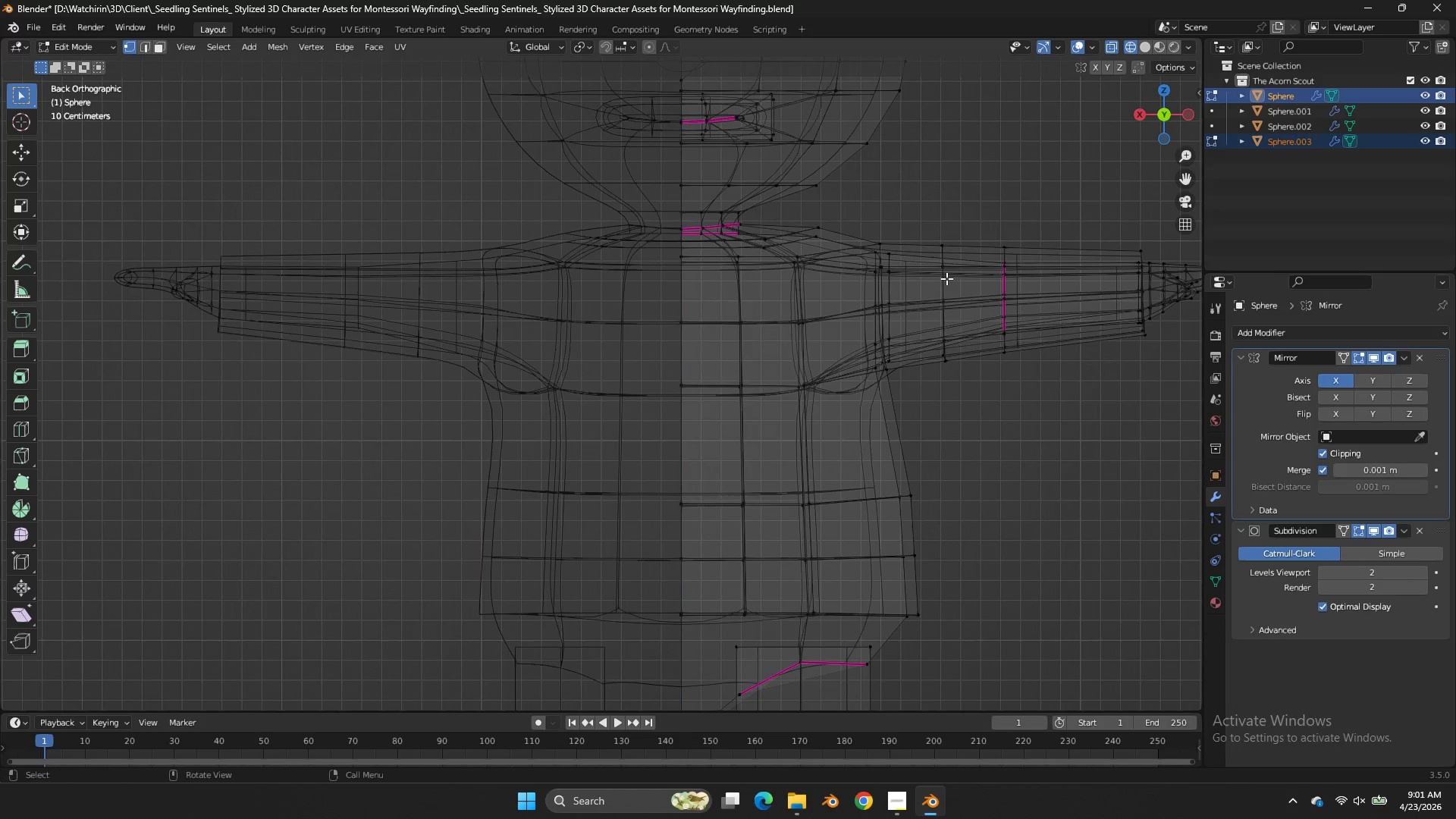 
key(Tab)
 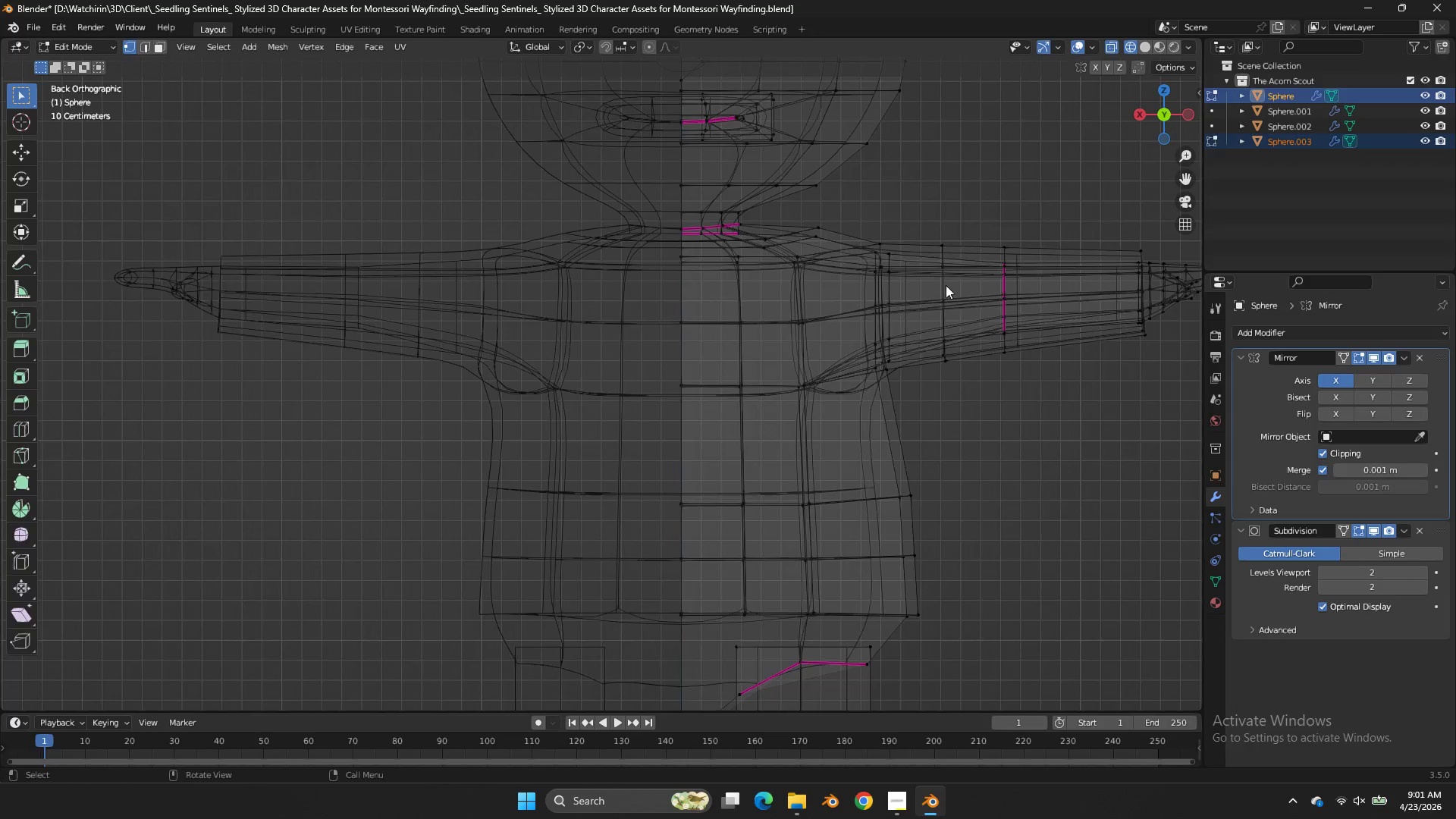 
key(Tab)
 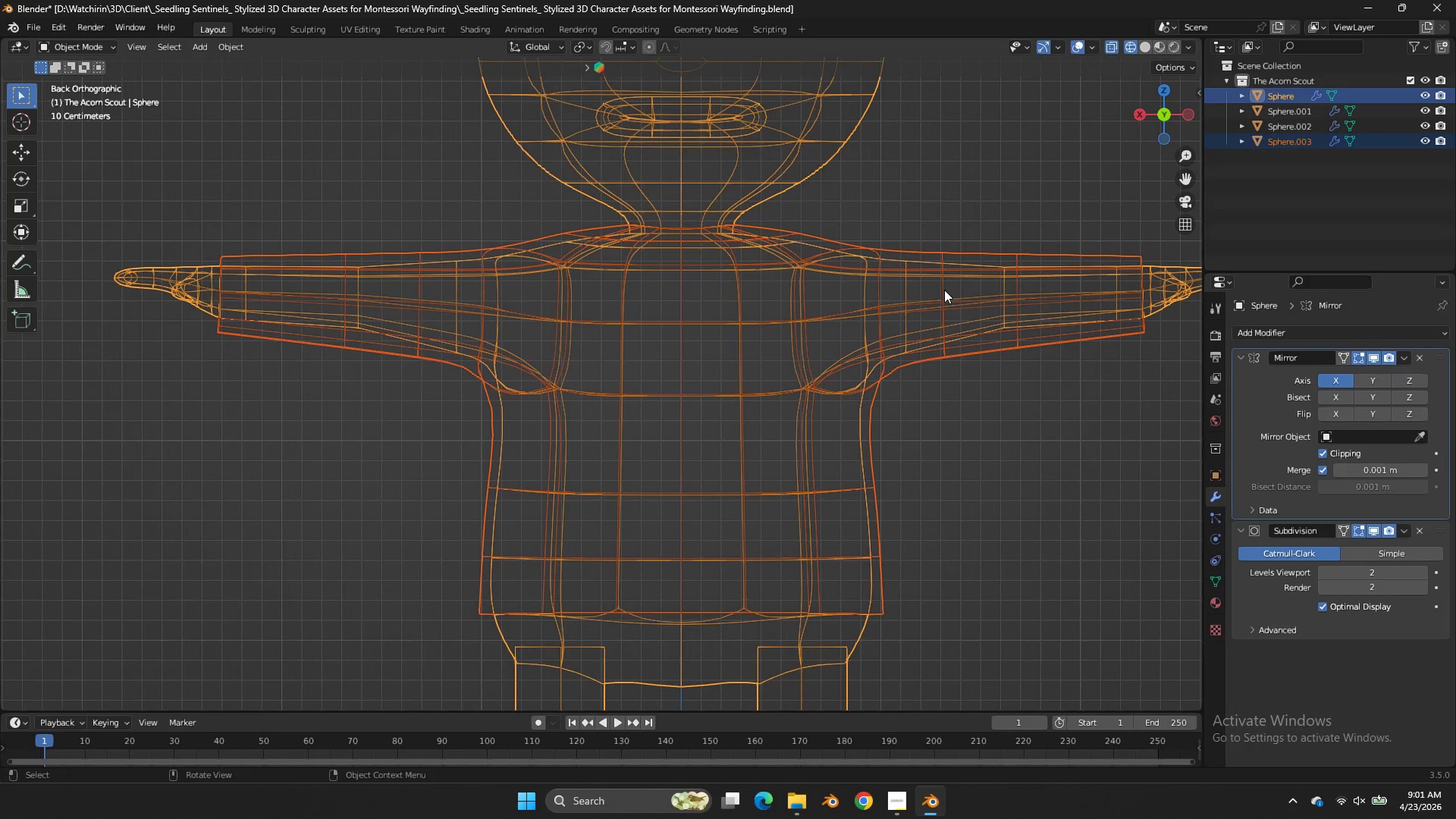 
key(Tab)
 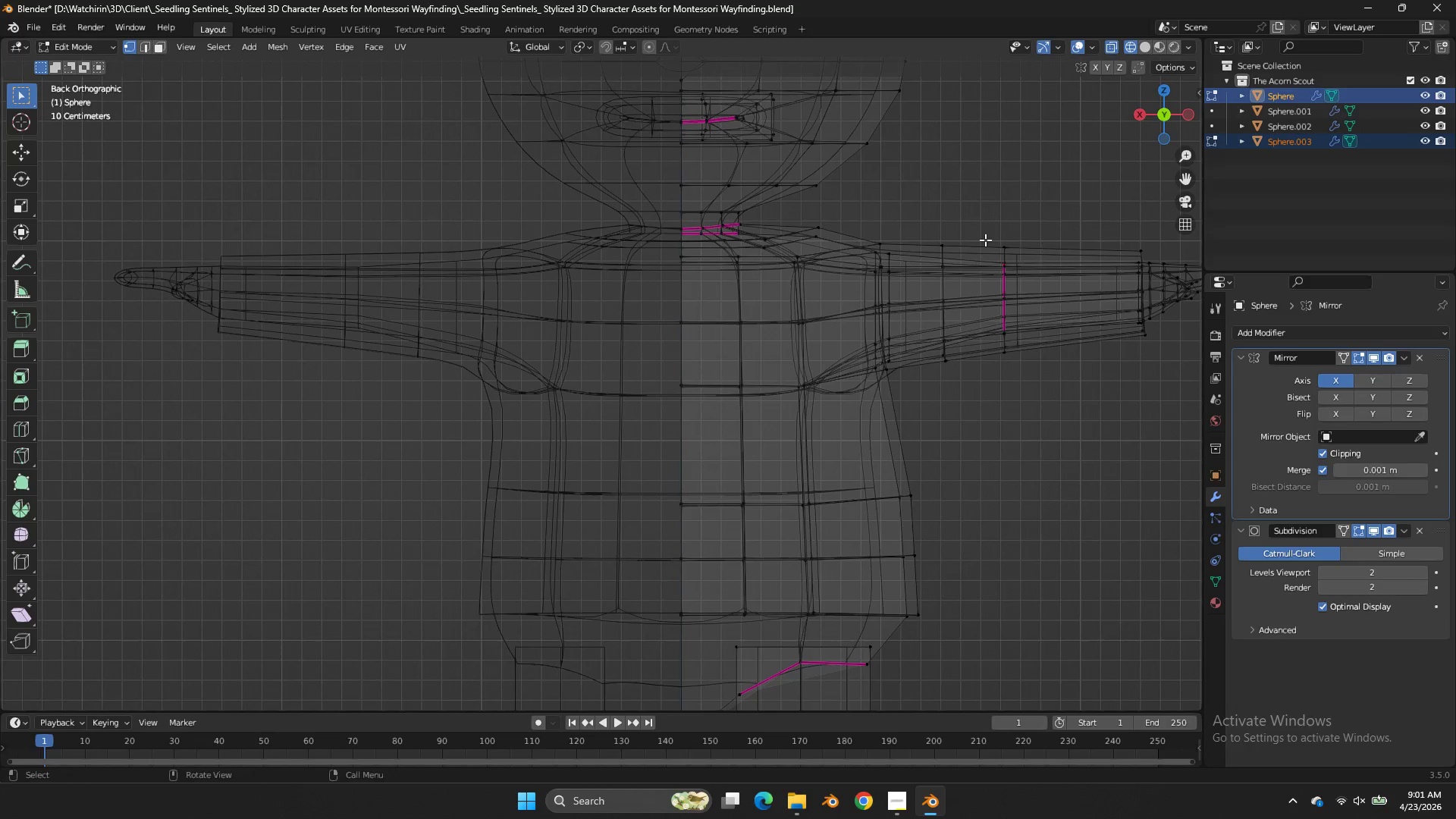 
double_click([985, 240])
 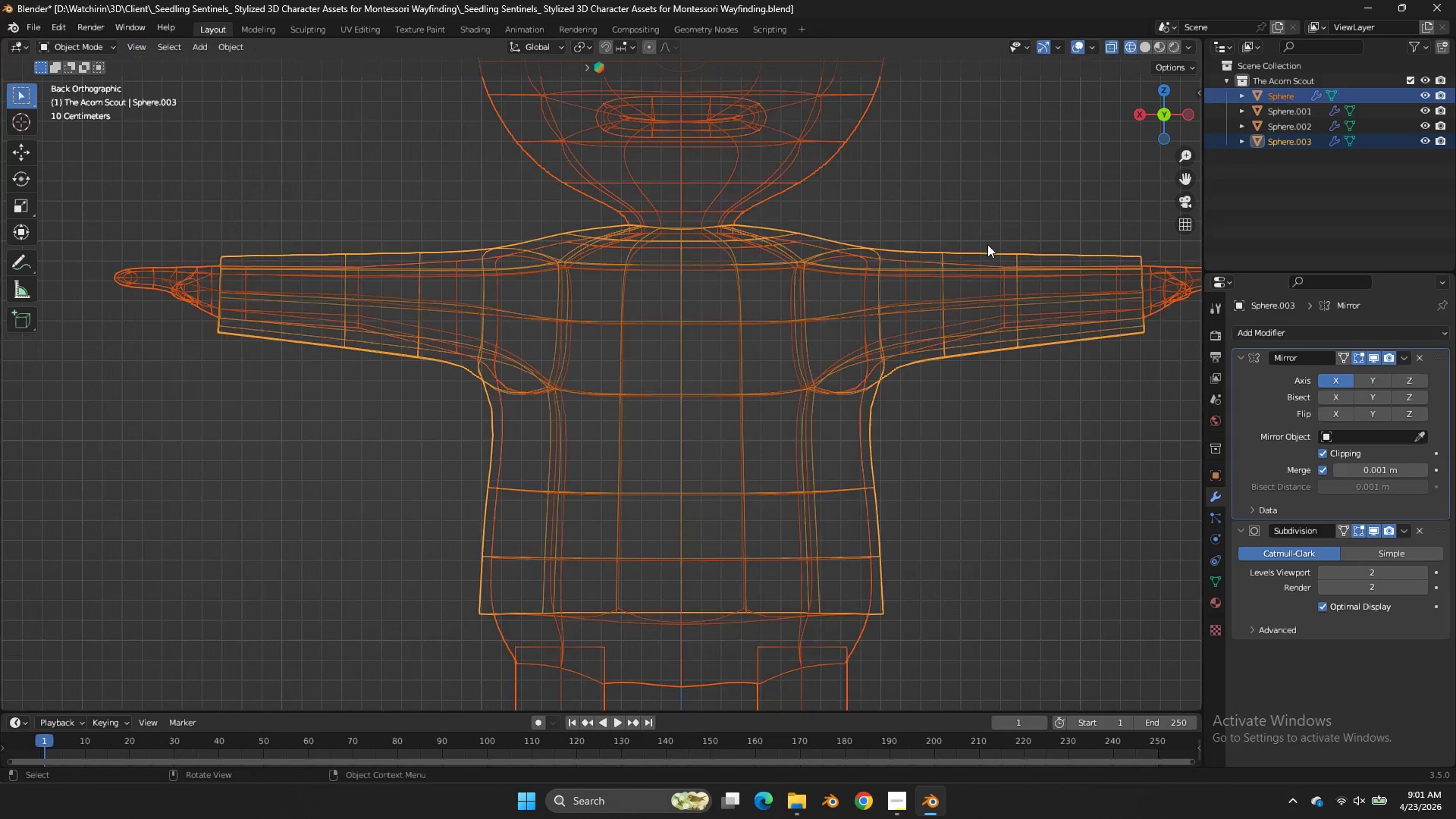 
key(Tab)
 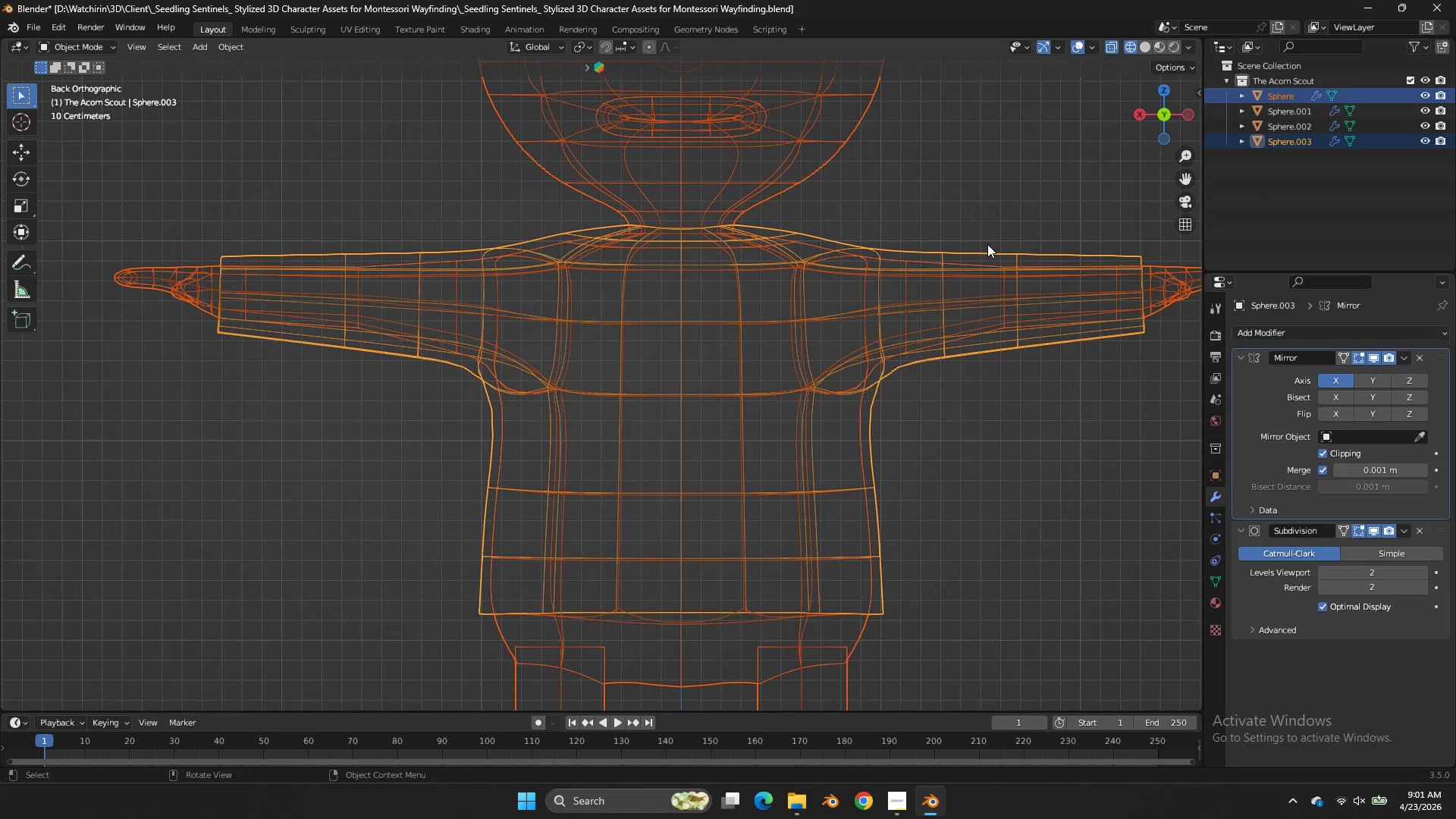 
triple_click([987, 244])
 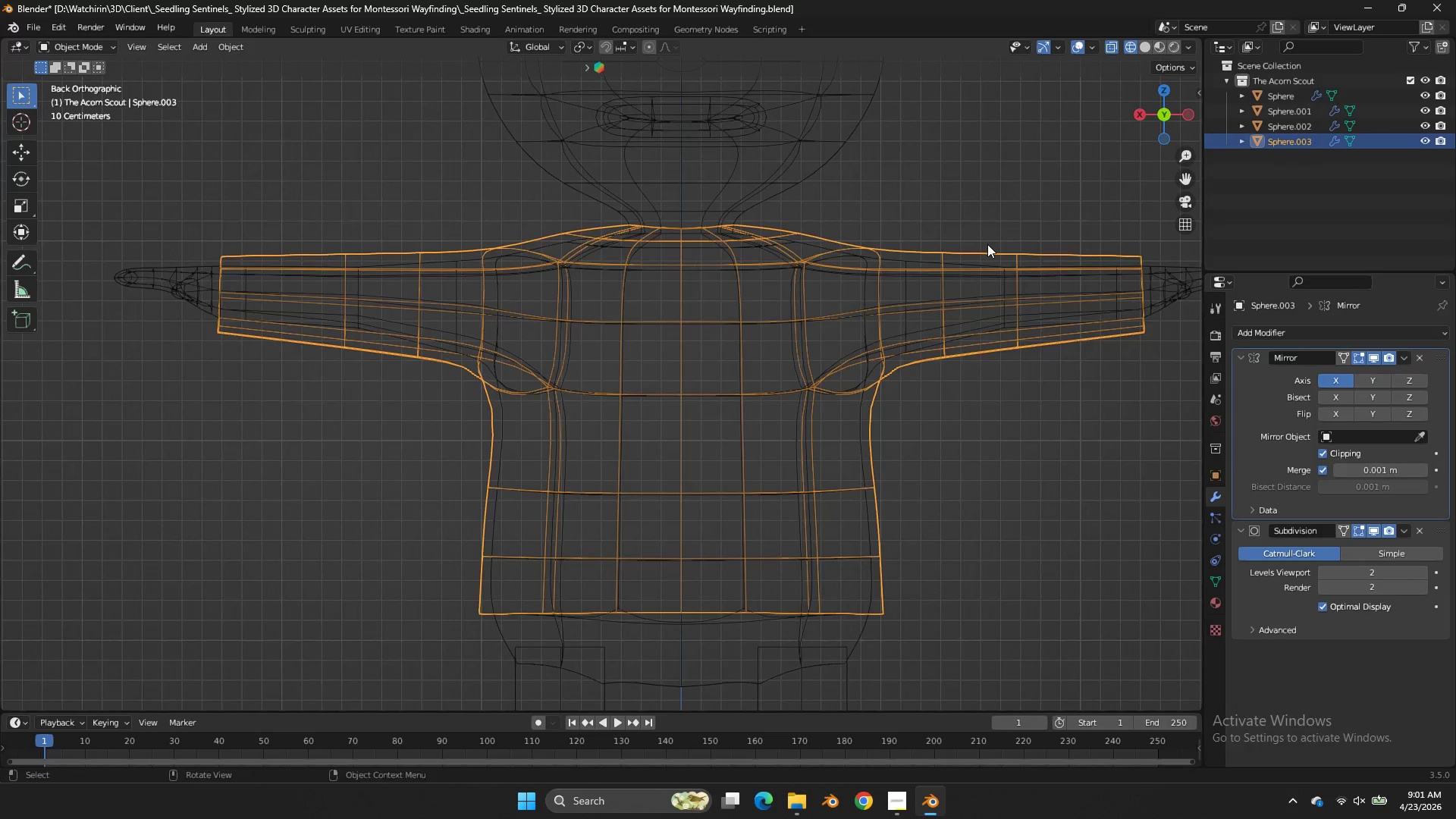 
key(Tab)
 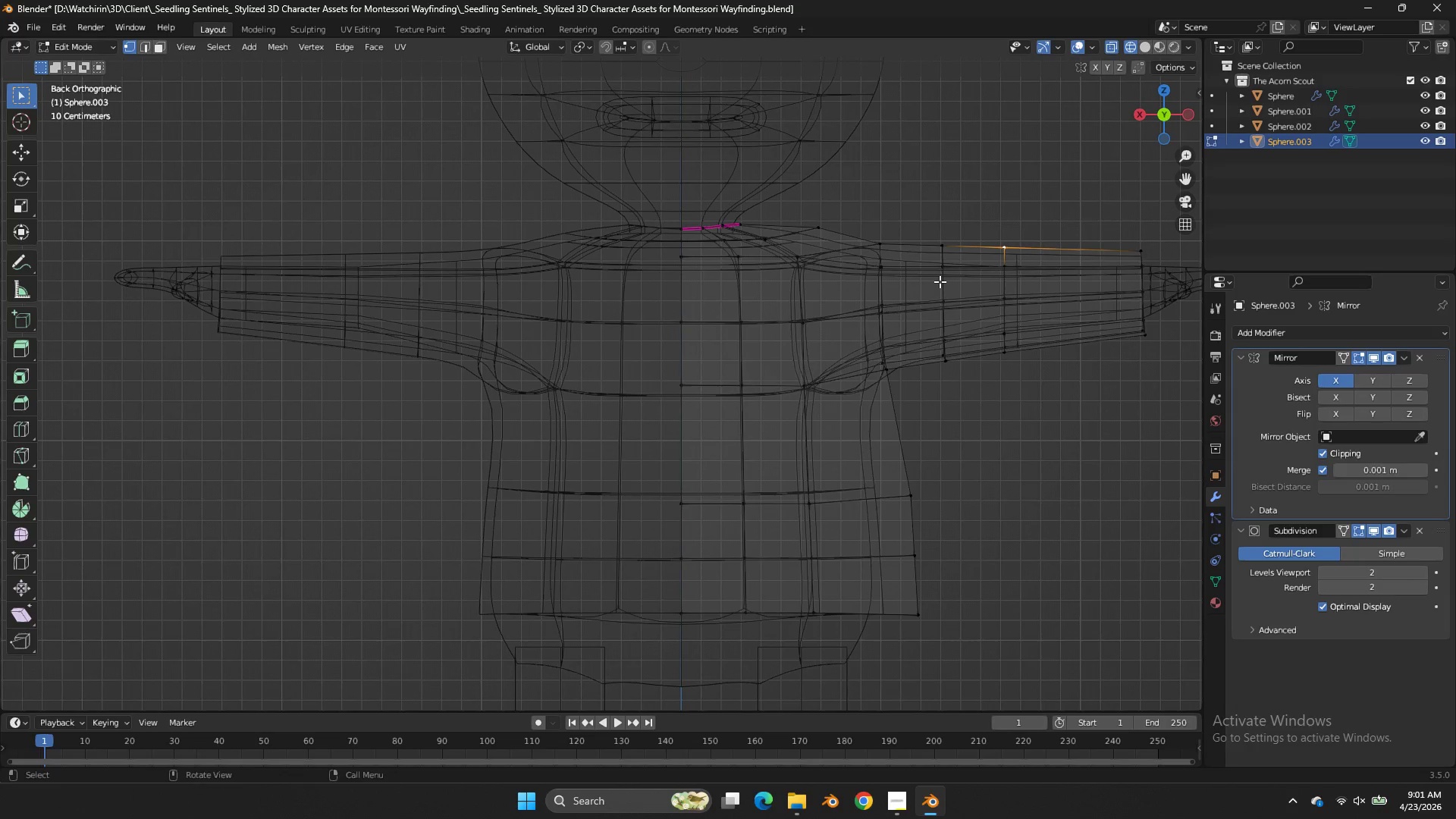 
key(Alt+AltLeft)
 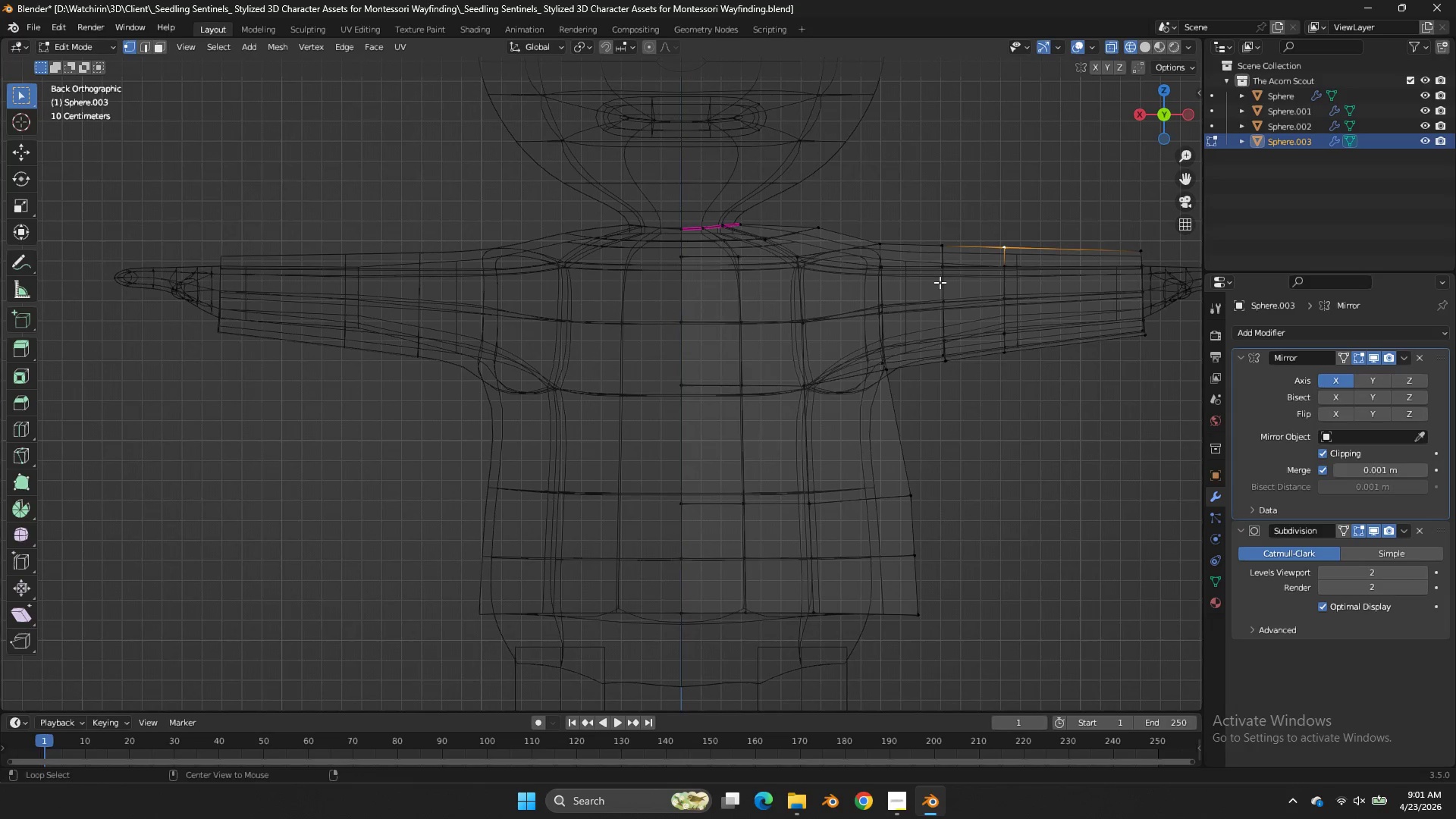 
left_click([940, 282])
 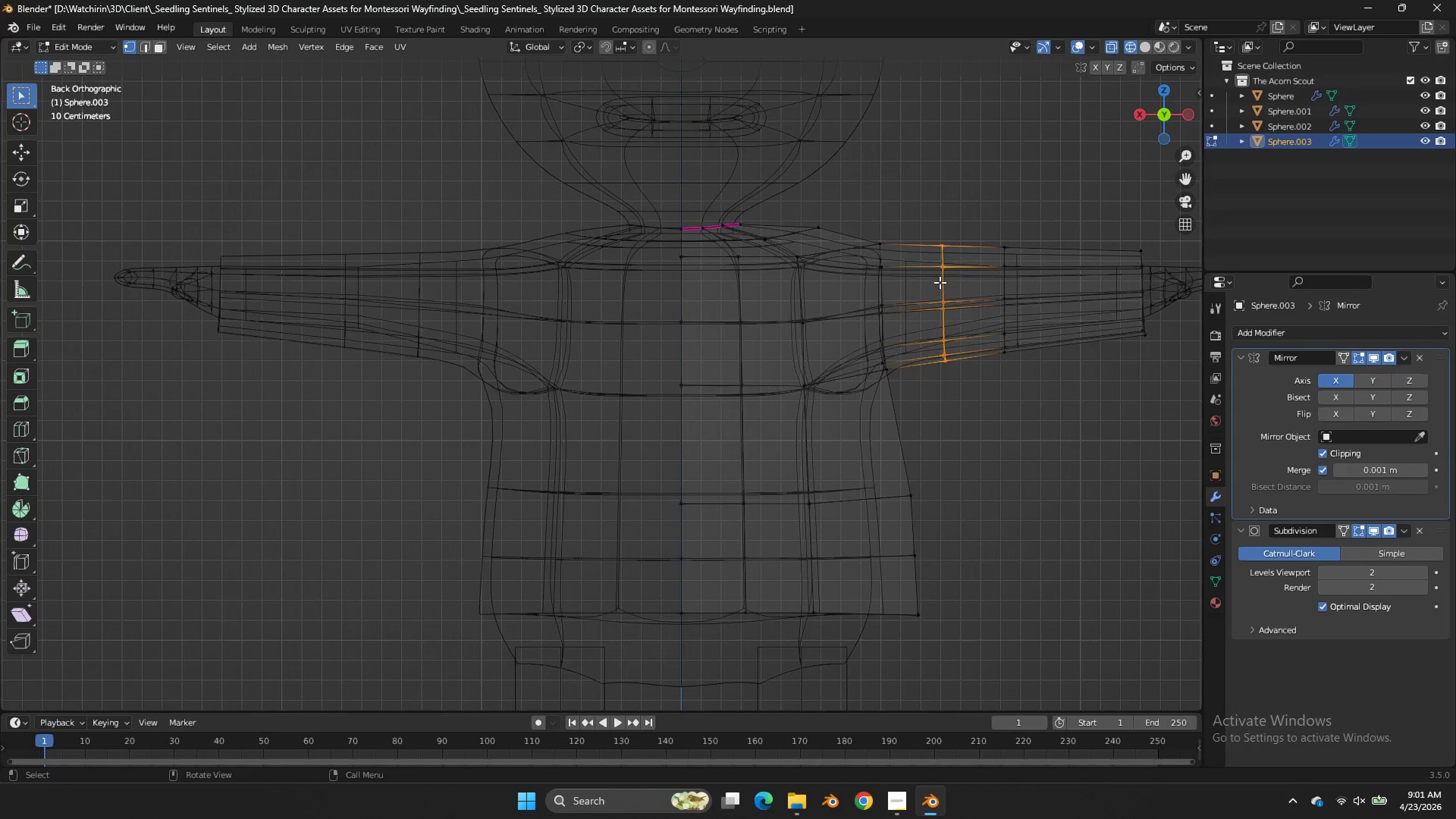 
key(X)
 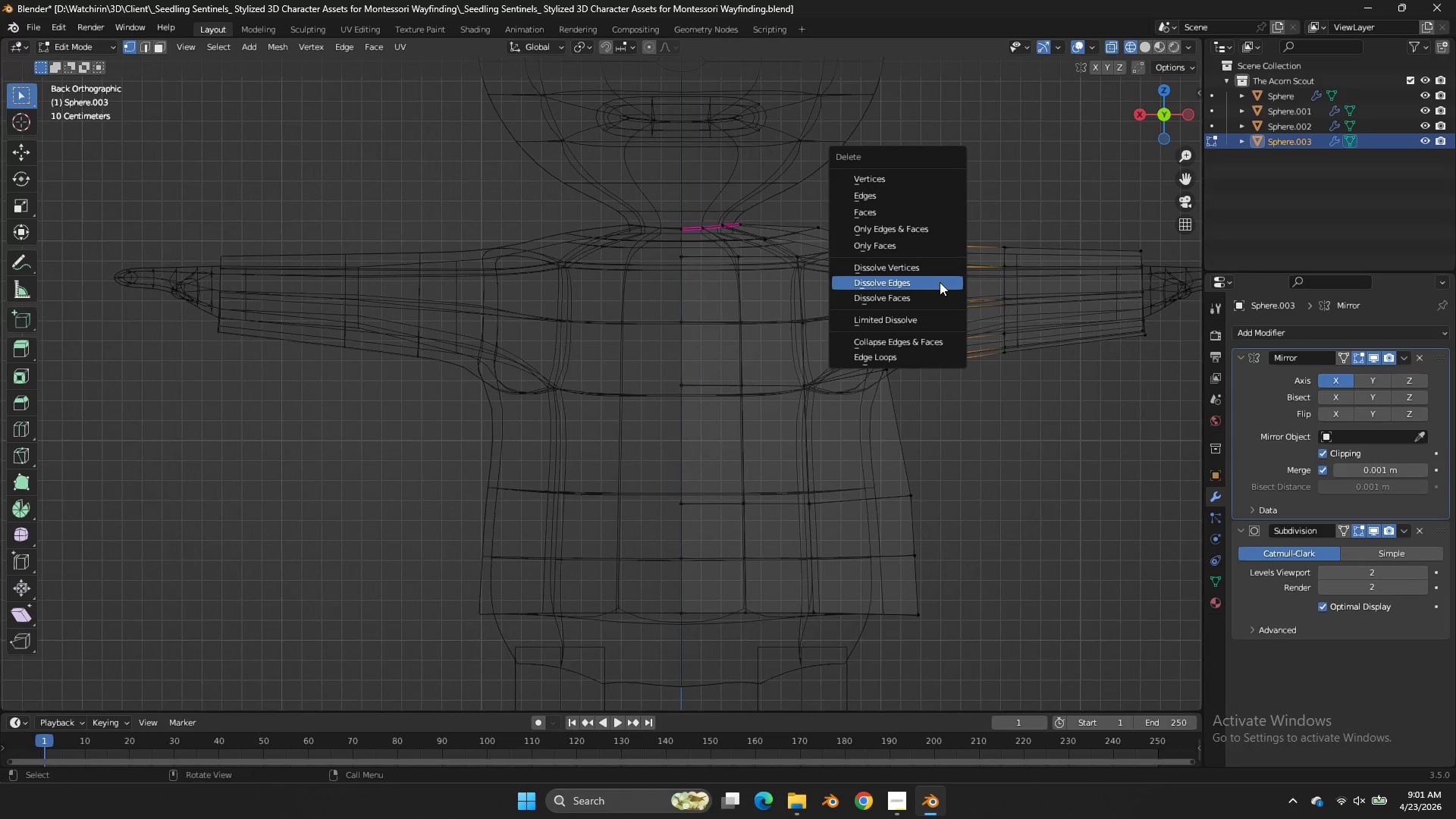 
left_click([940, 282])
 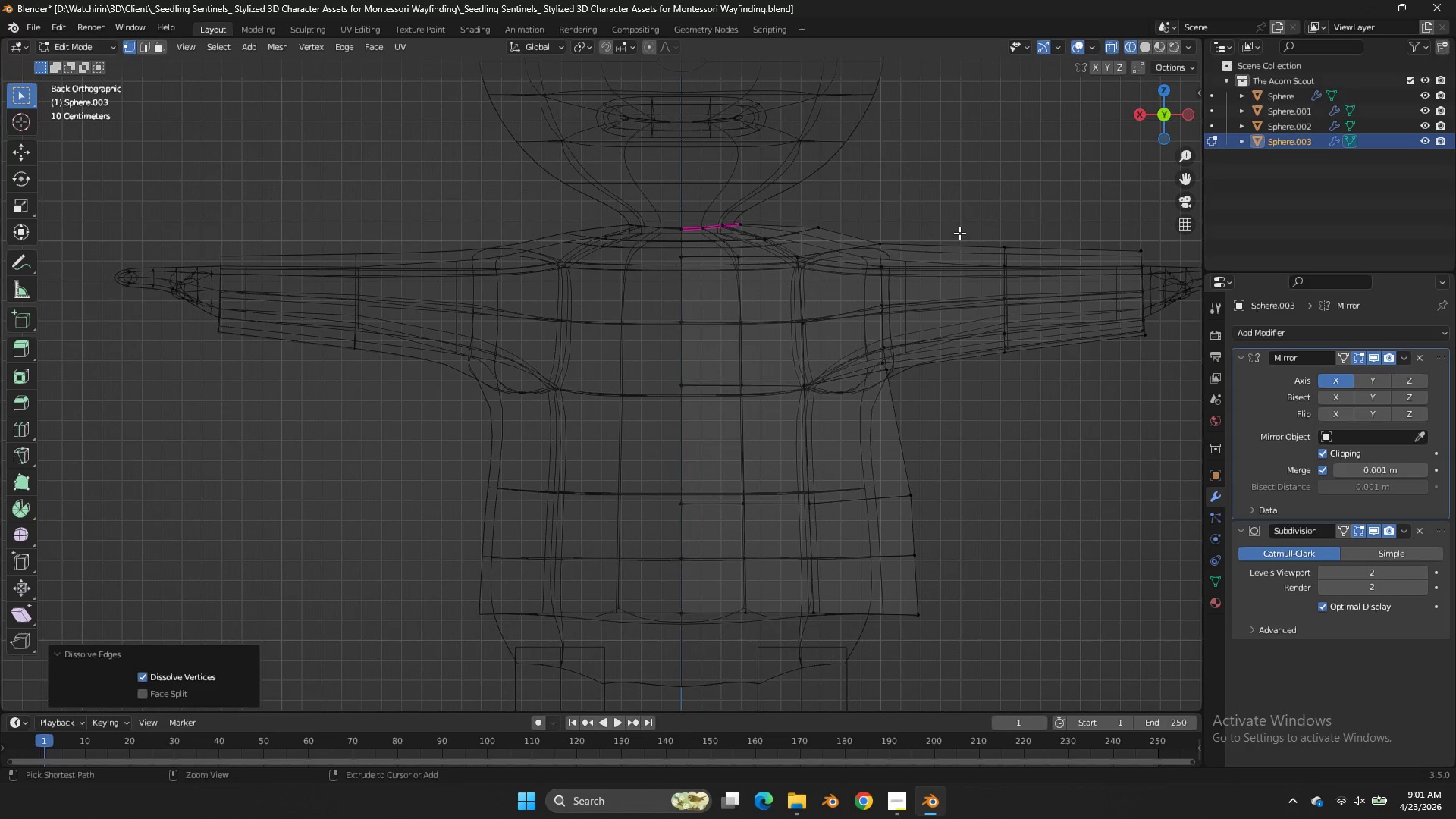 
key(Control+R)
 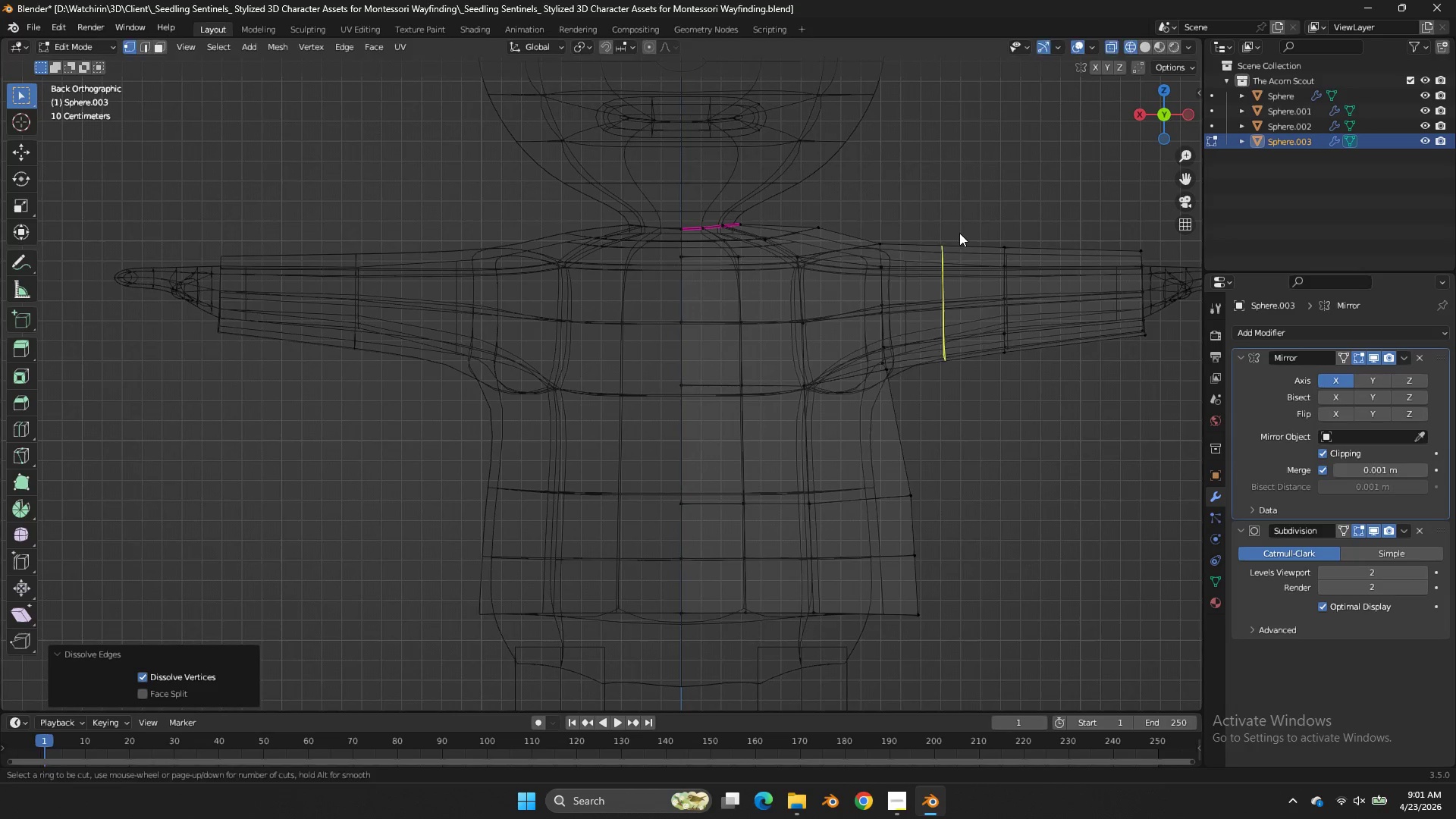 
left_click([959, 233])
 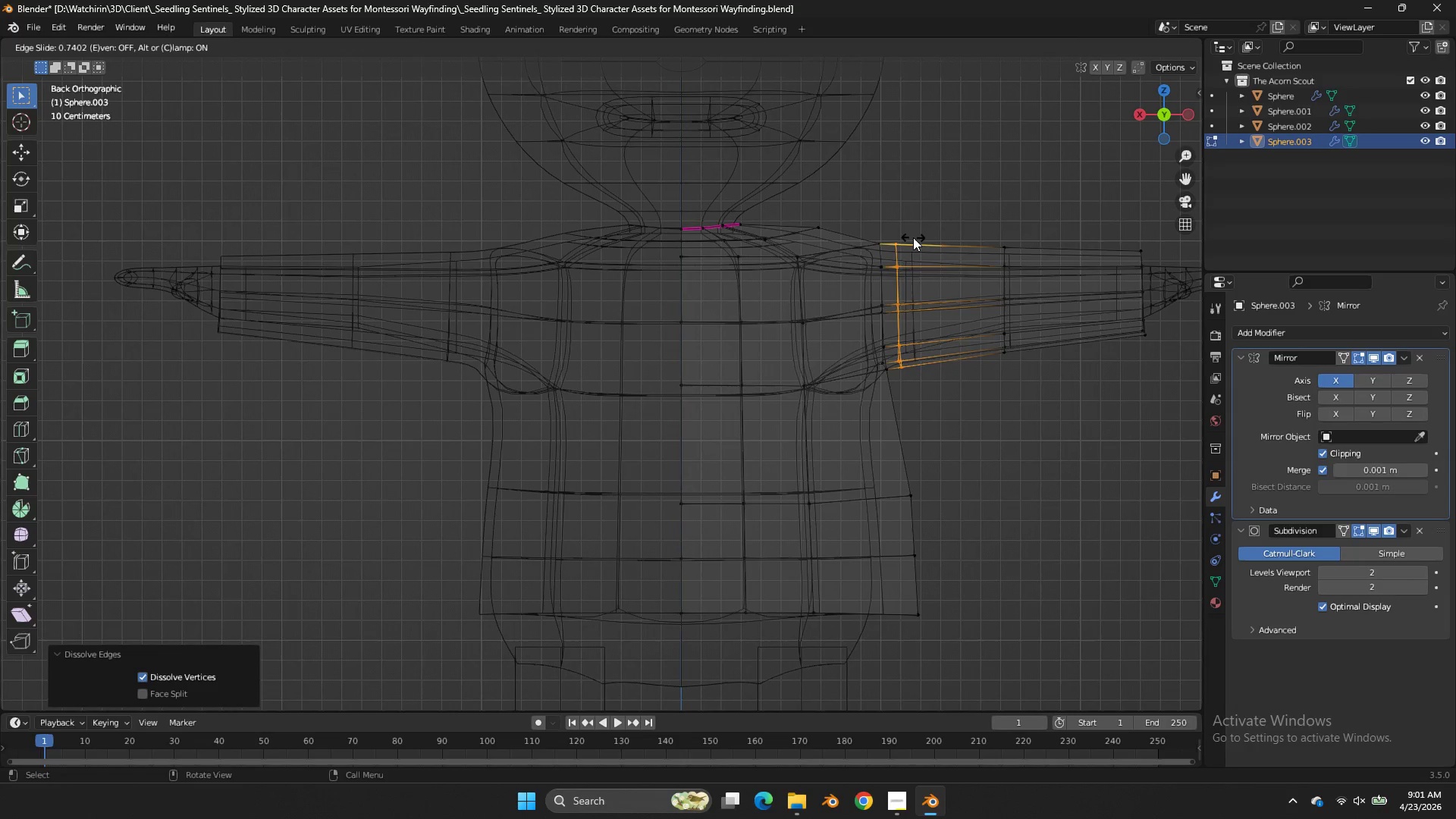 
hold_key(key=ShiftLeft, duration=4.0)
double_click([882, 237])
 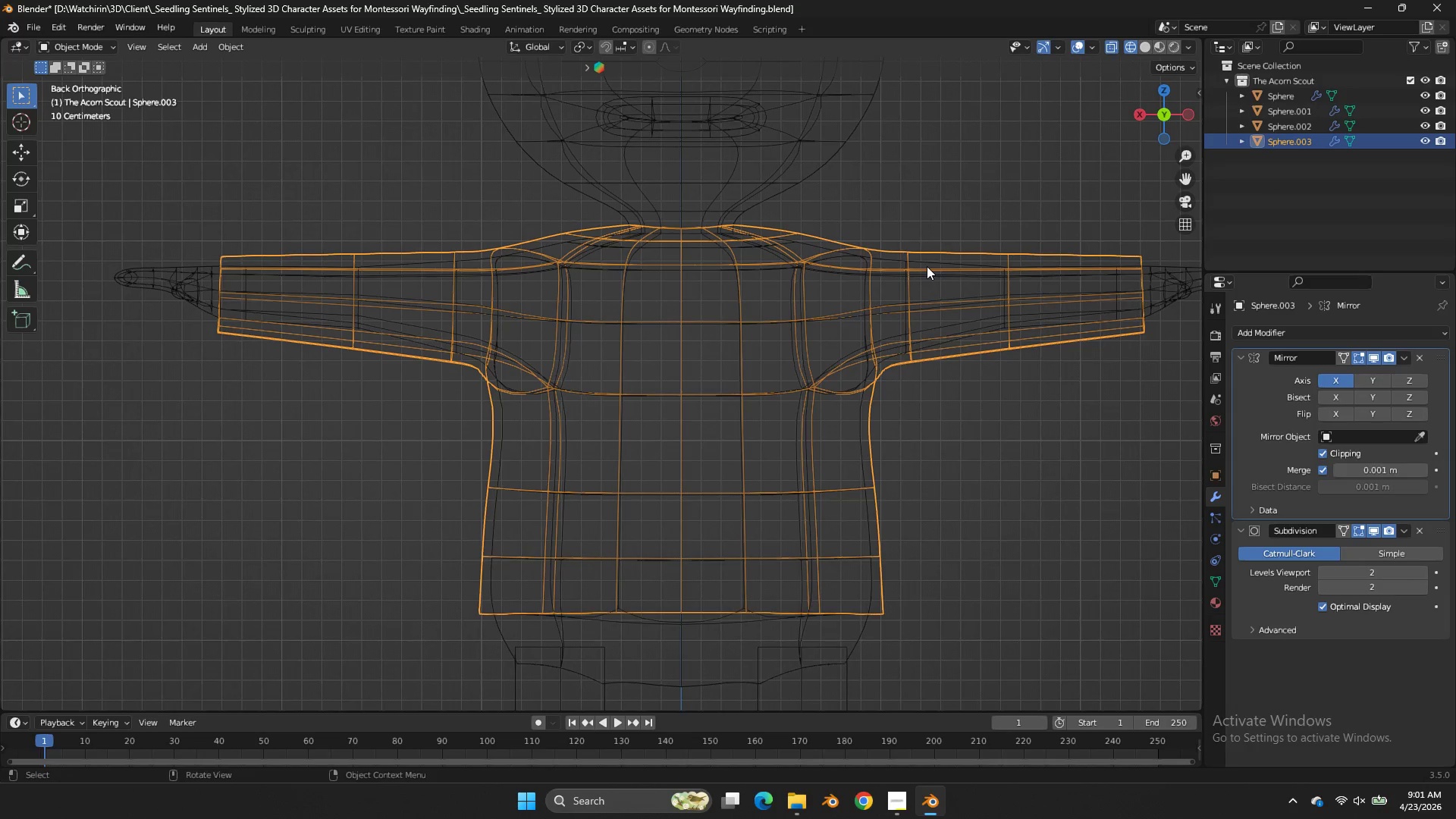 
left_click([882, 237])
 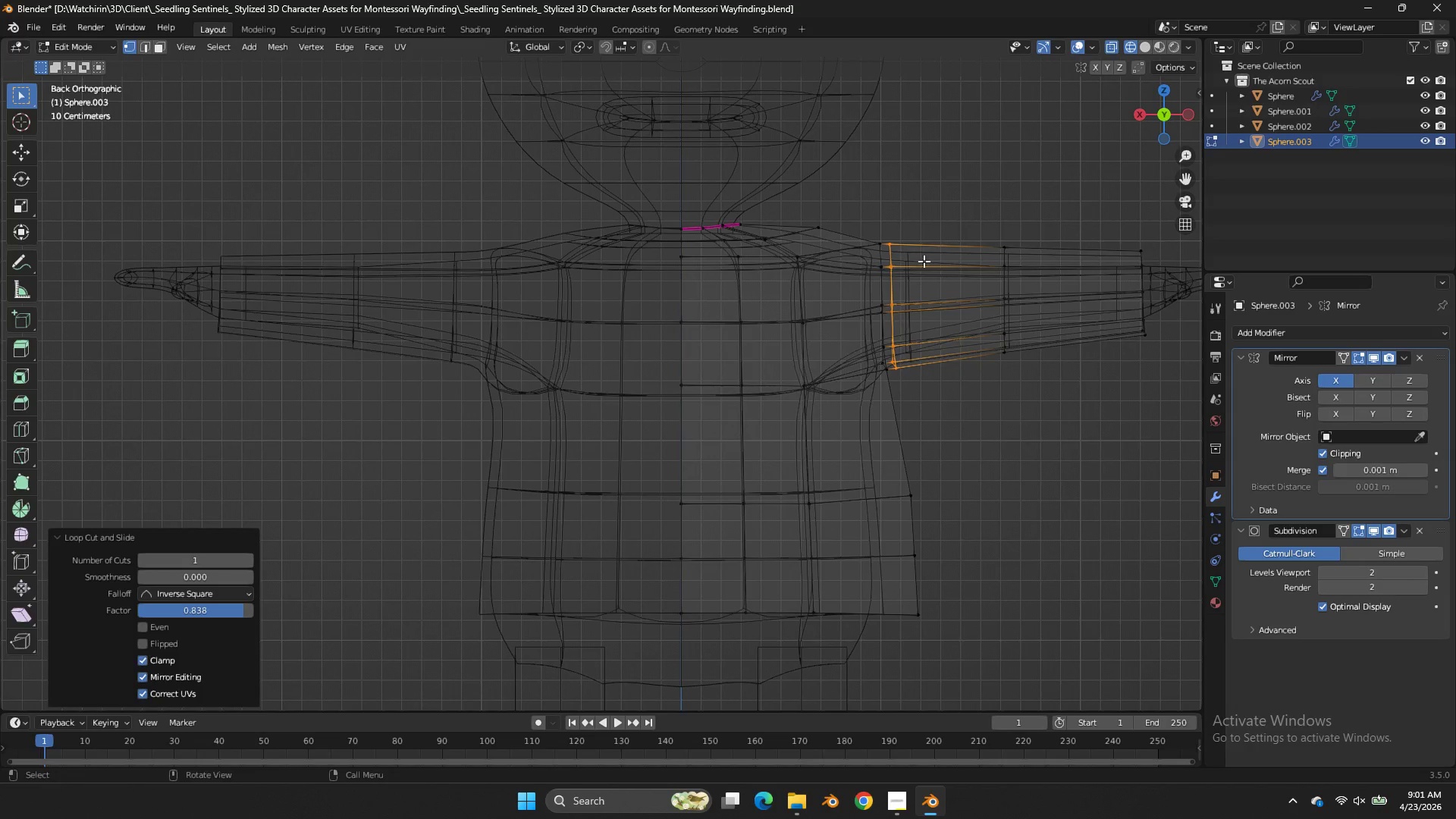 
key(Tab)
 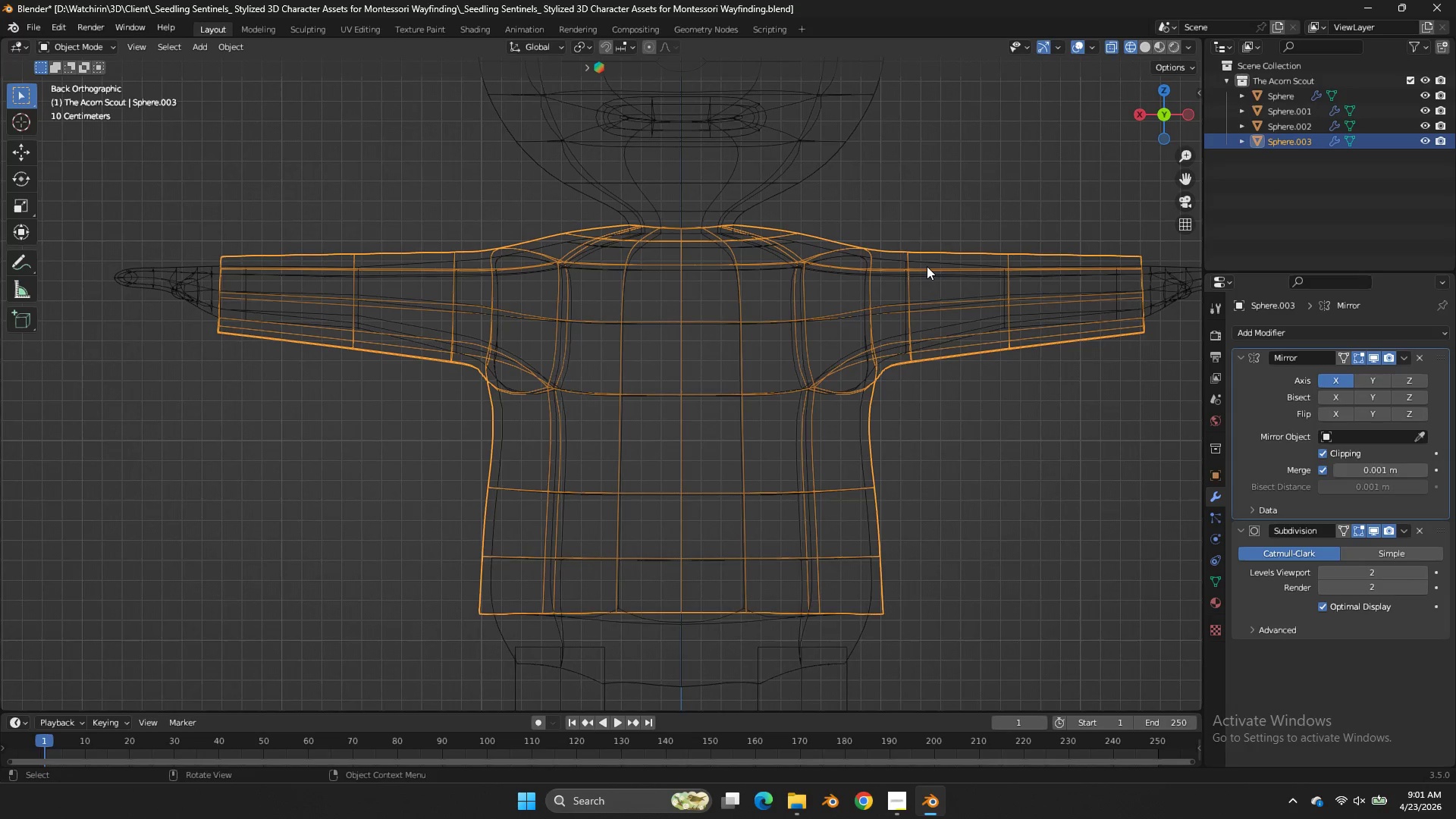 
triple_click([927, 266])
 